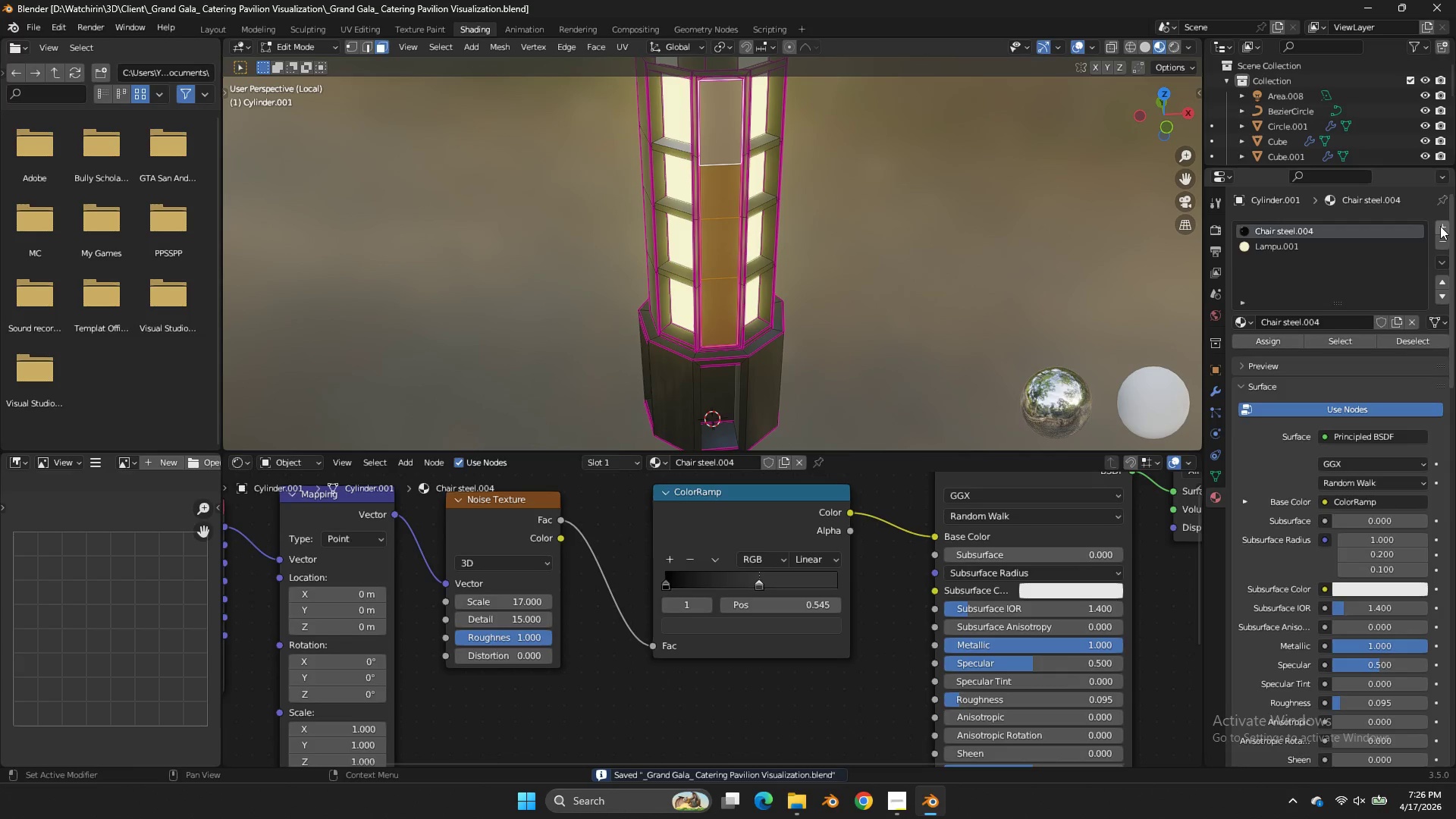 
left_click([1440, 226])
 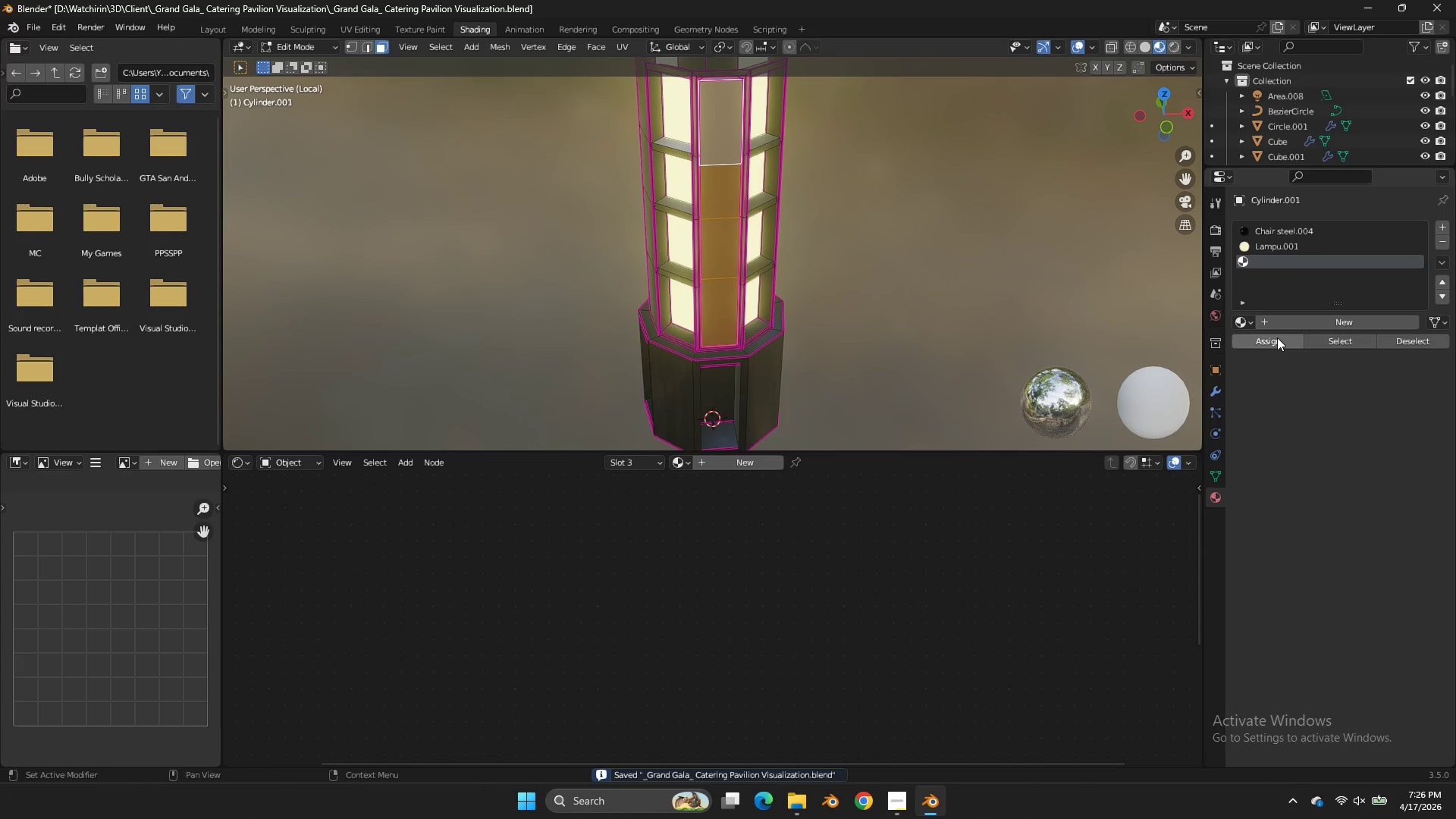 
left_click([1277, 337])
 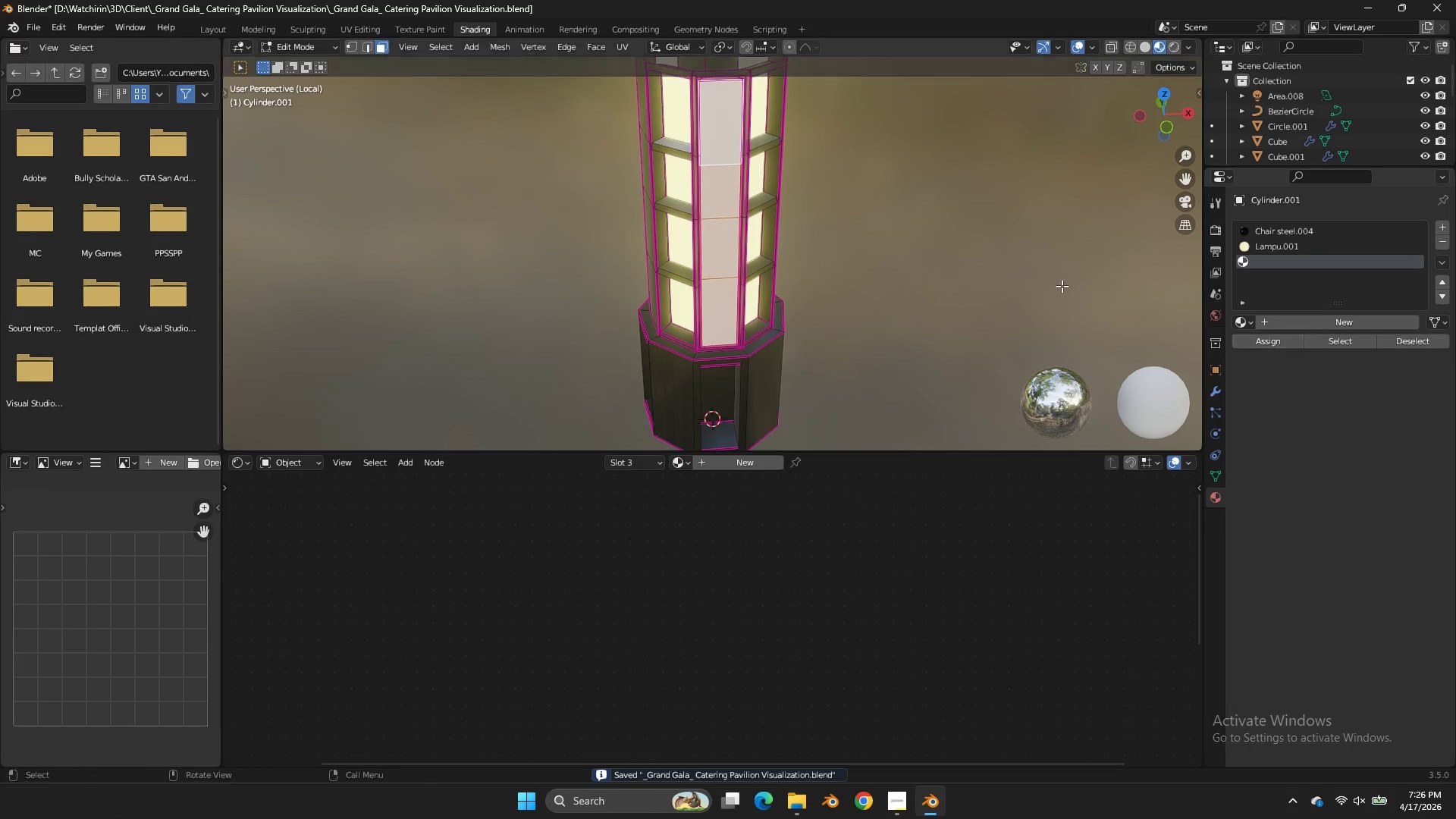 
key(Tab)
 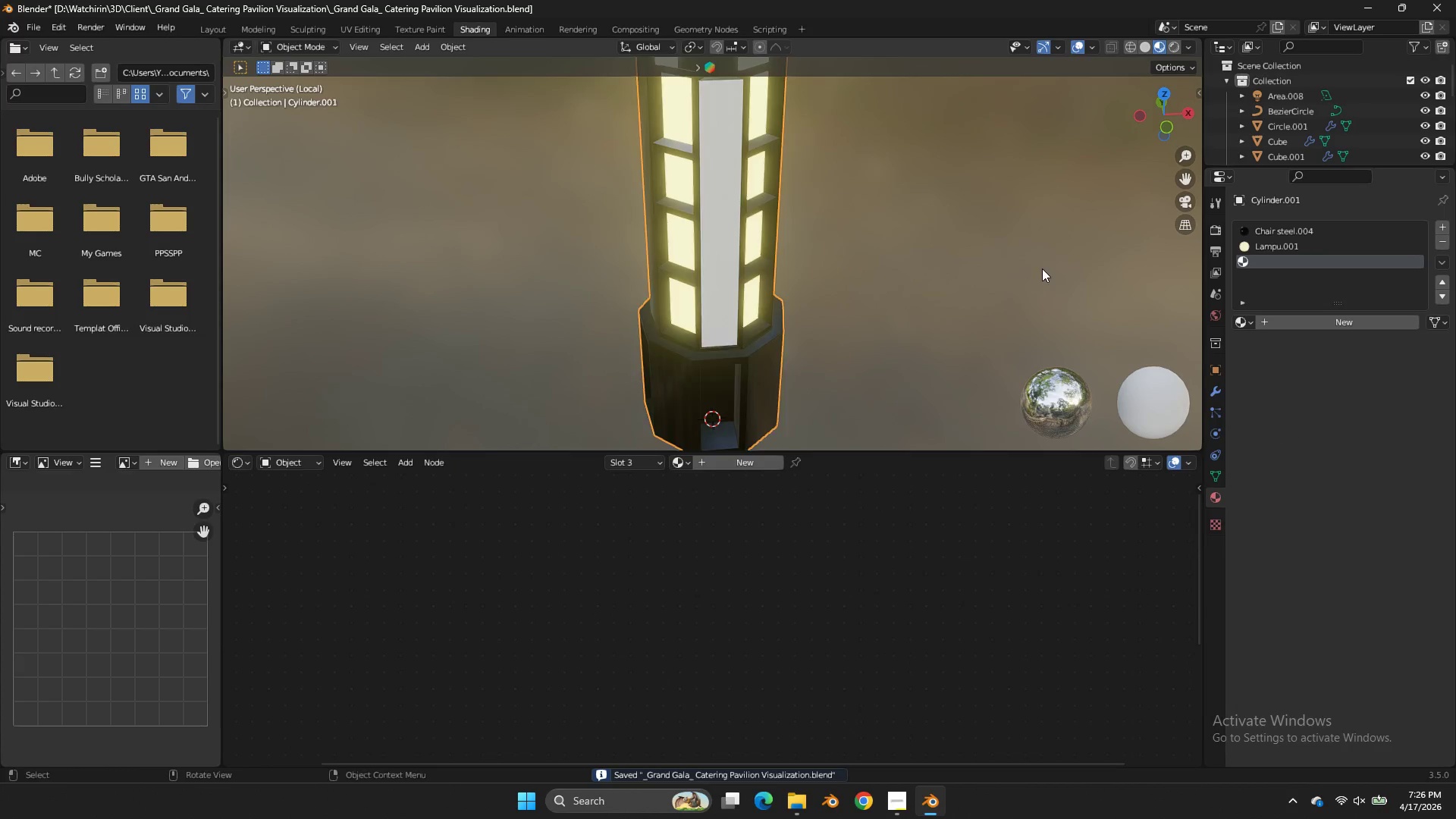 
key(Tab)
 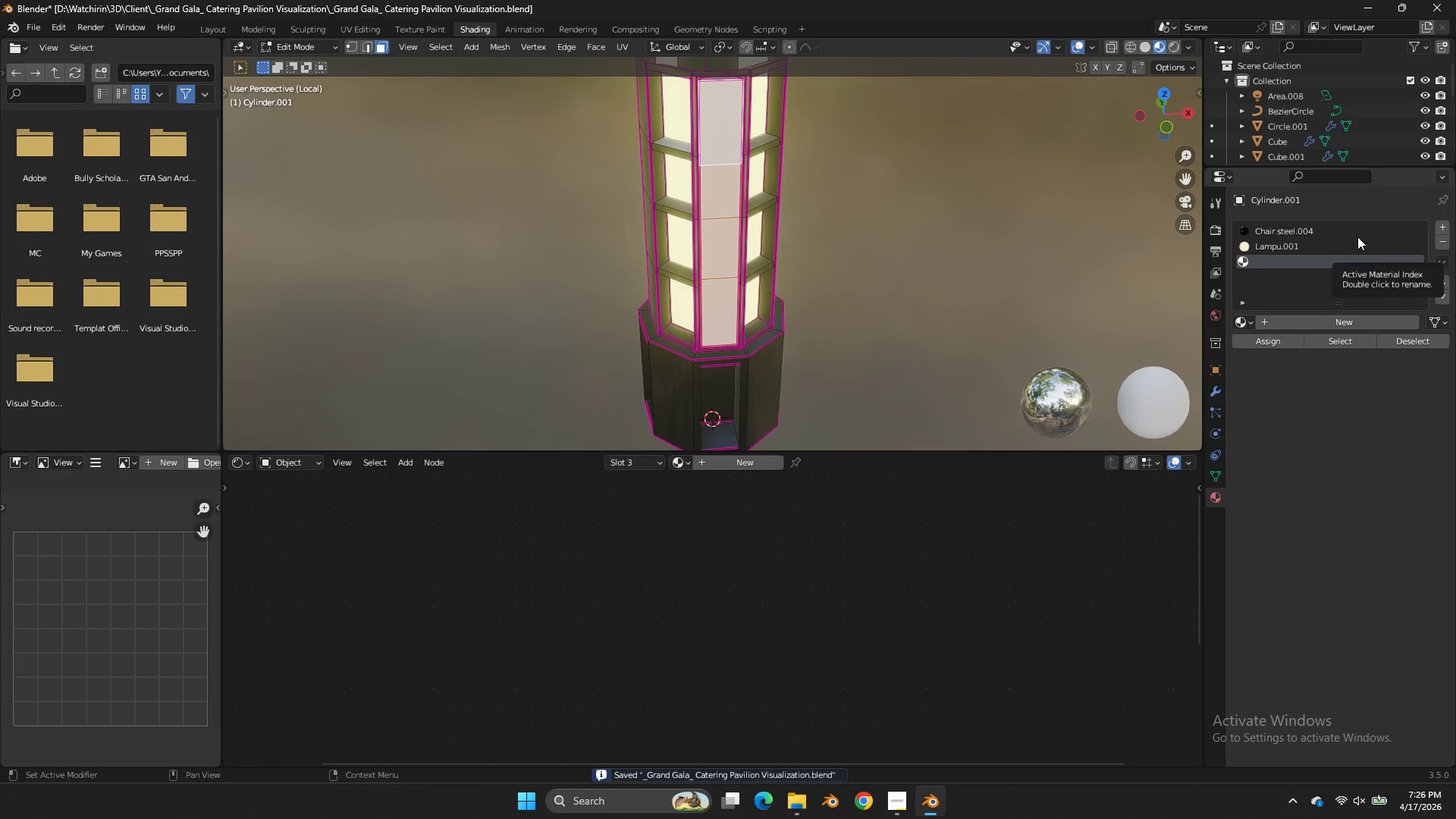 
double_click([1353, 227])
 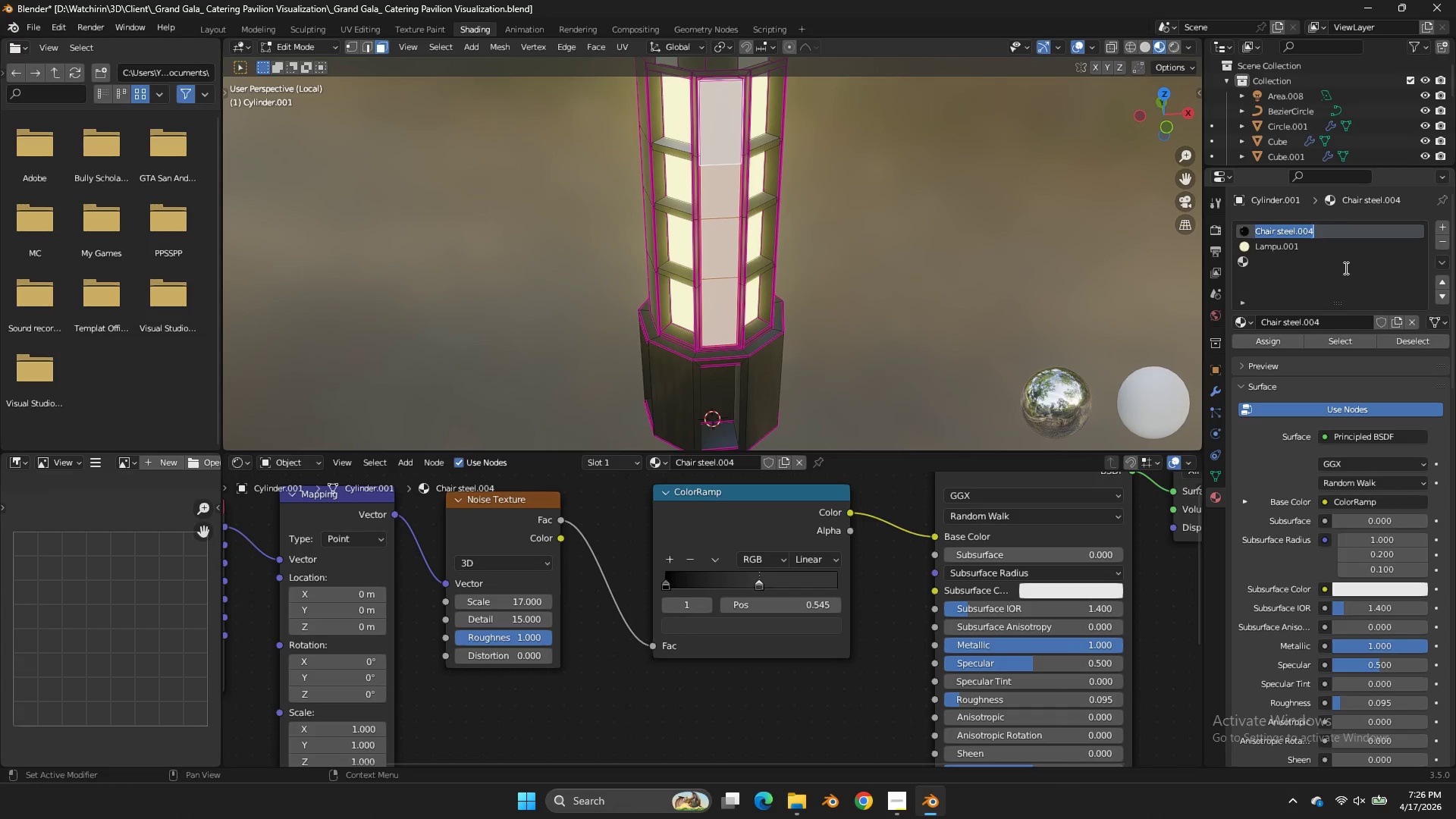 
left_click([1344, 275])
 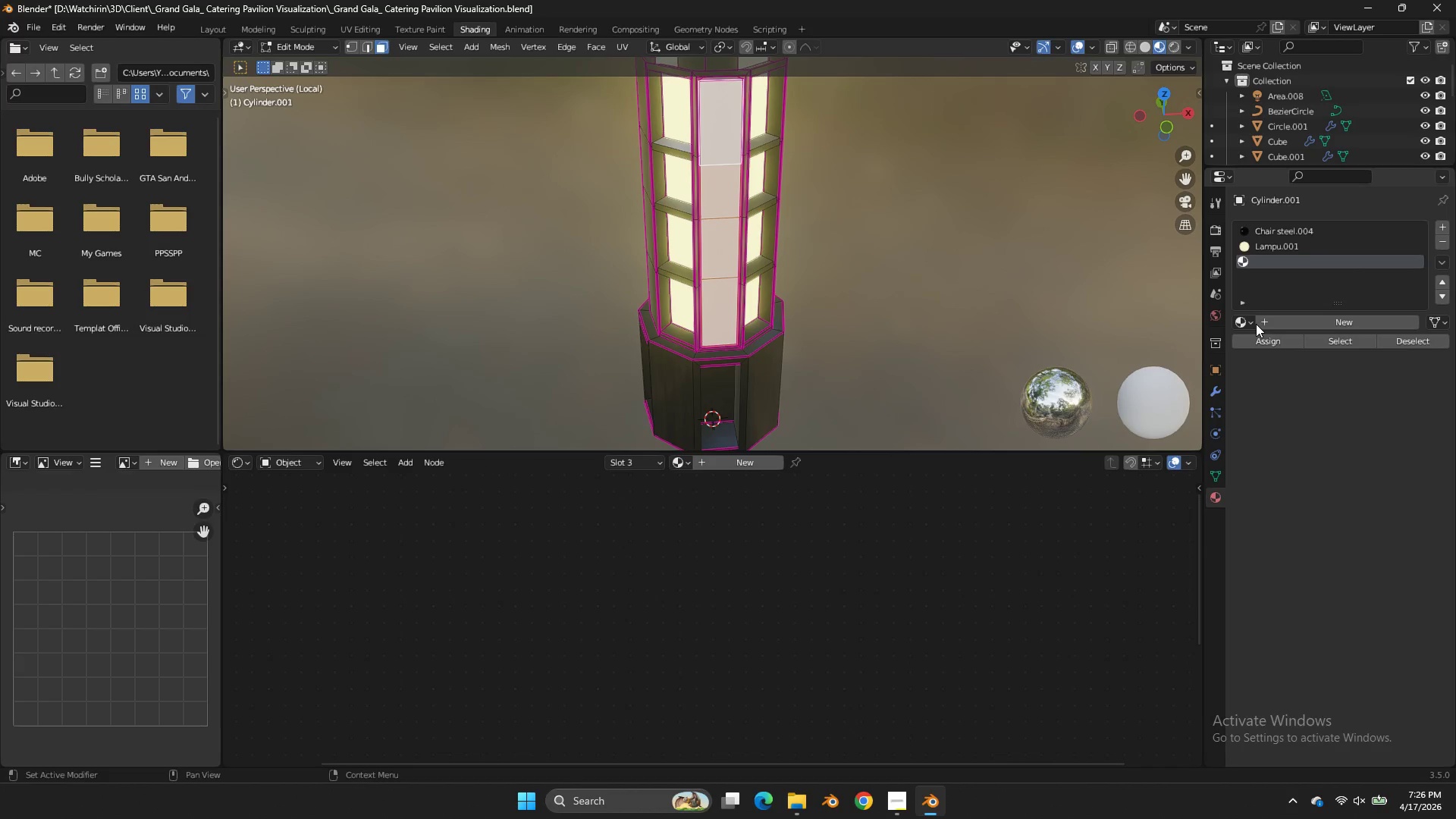 
left_click([1252, 321])
 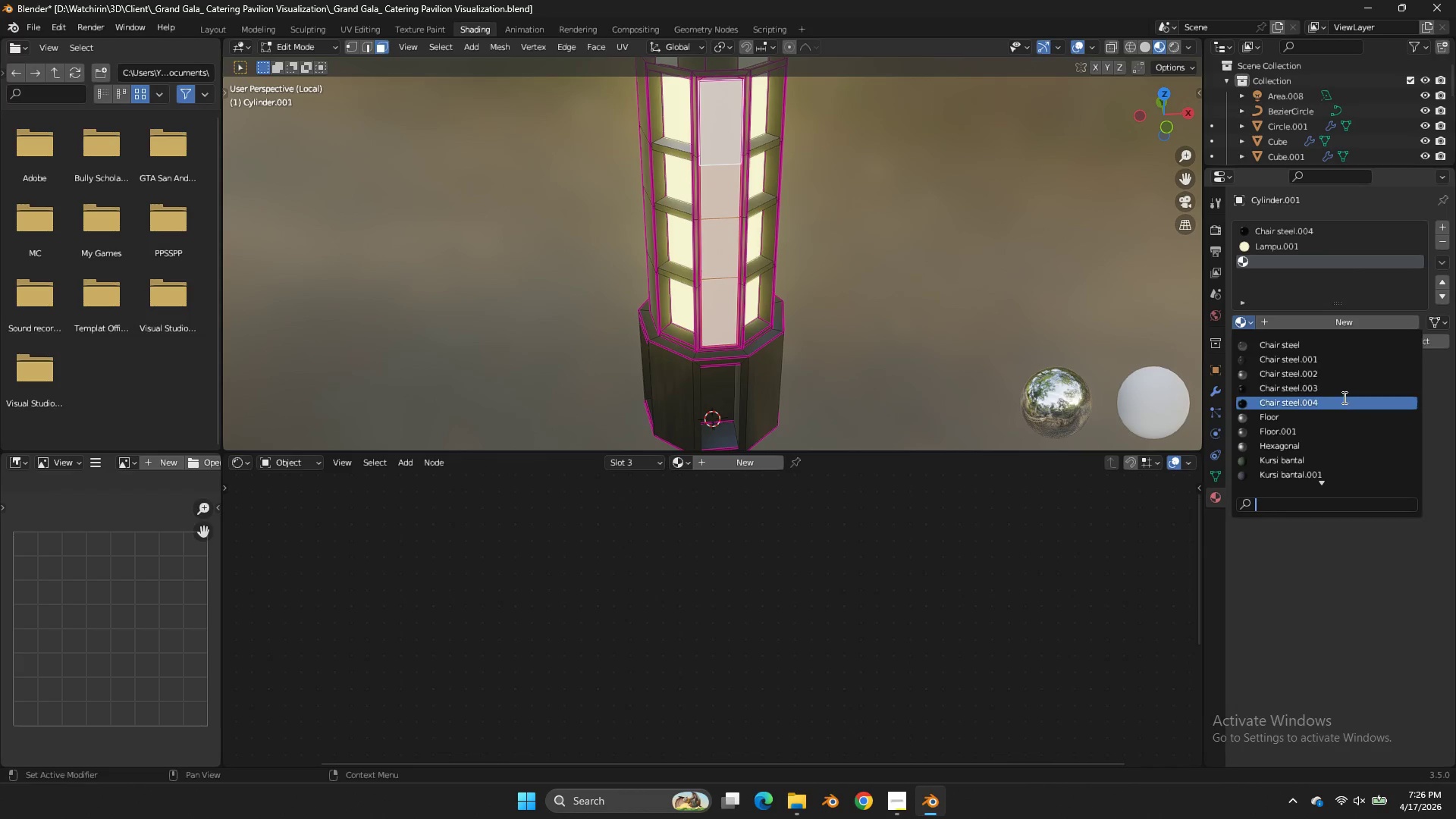 
left_click([1339, 366])
 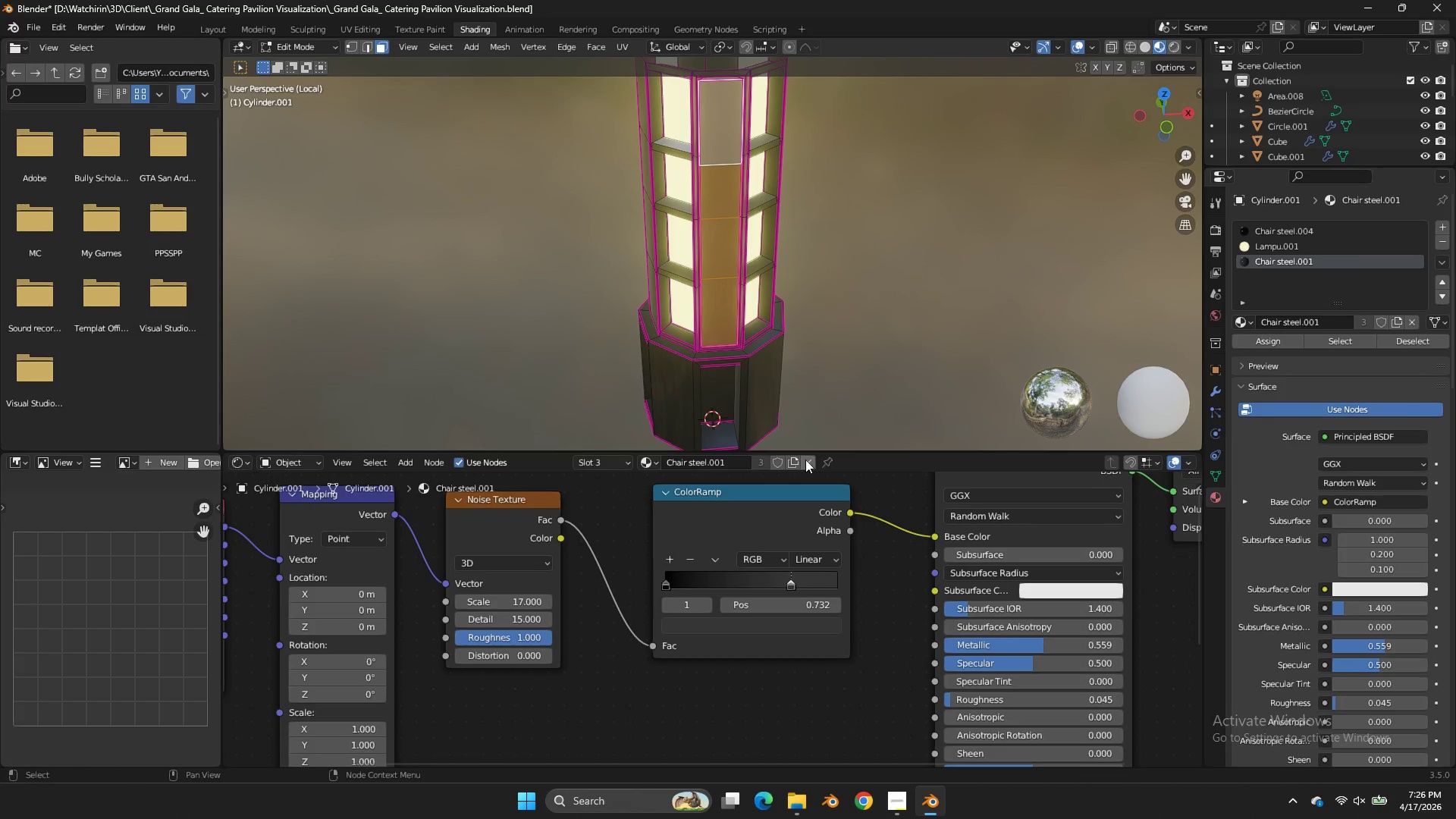 
left_click([799, 459])
 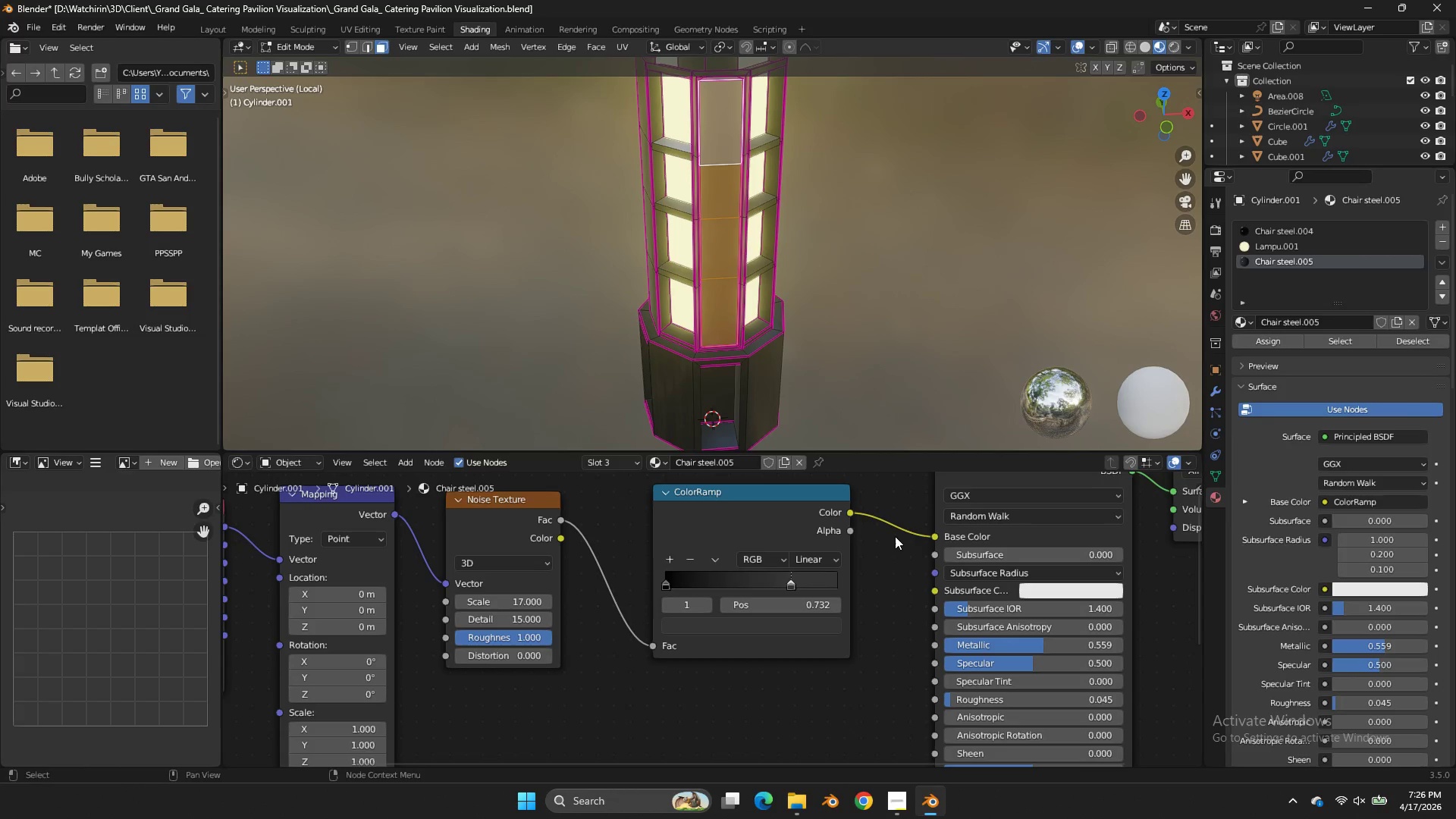 
scroll: coordinate [894, 536], scroll_direction: up, amount: 4.0
 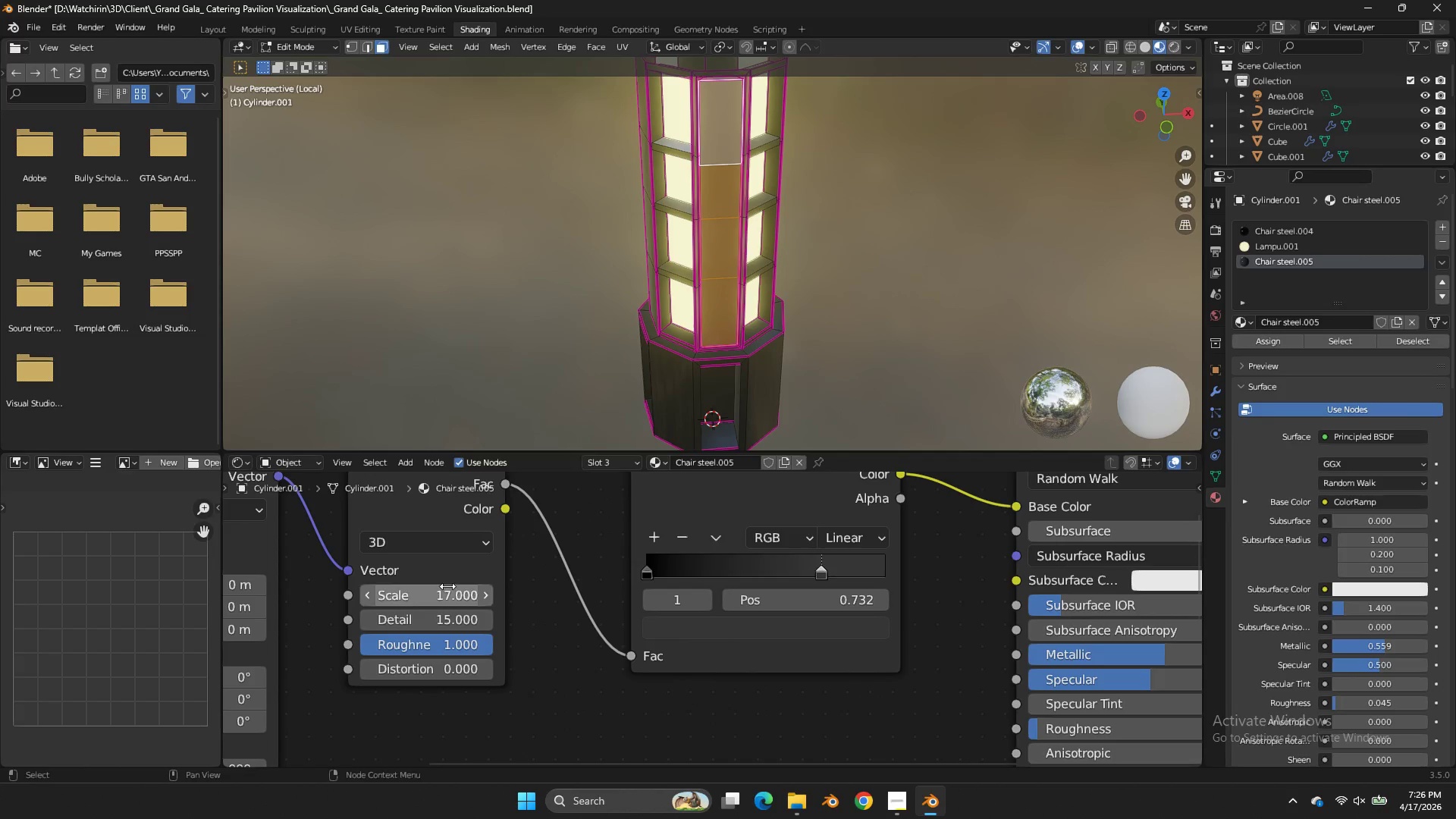 
key(Z)
 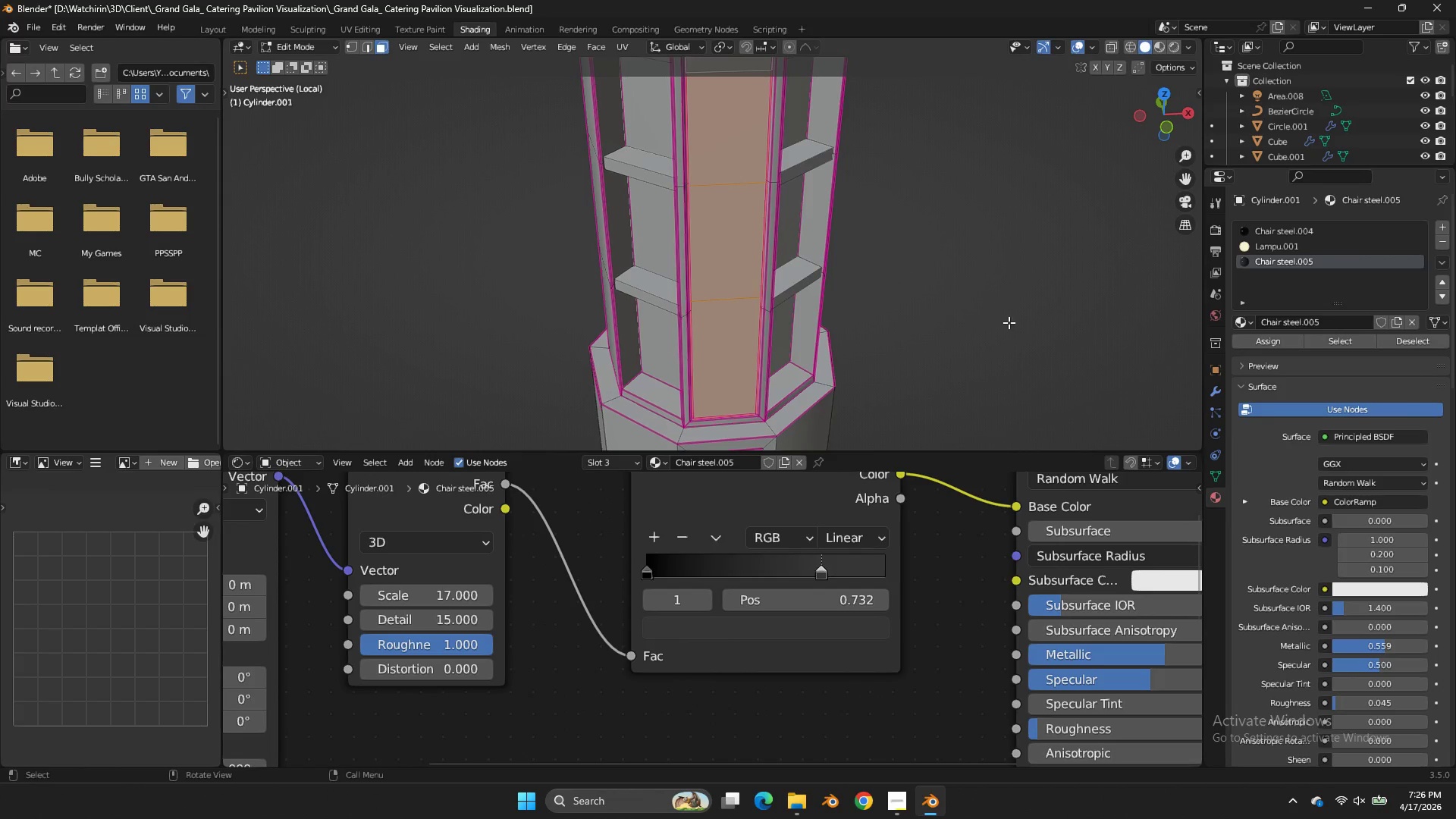 
scroll: coordinate [915, 325], scroll_direction: up, amount: 3.0
 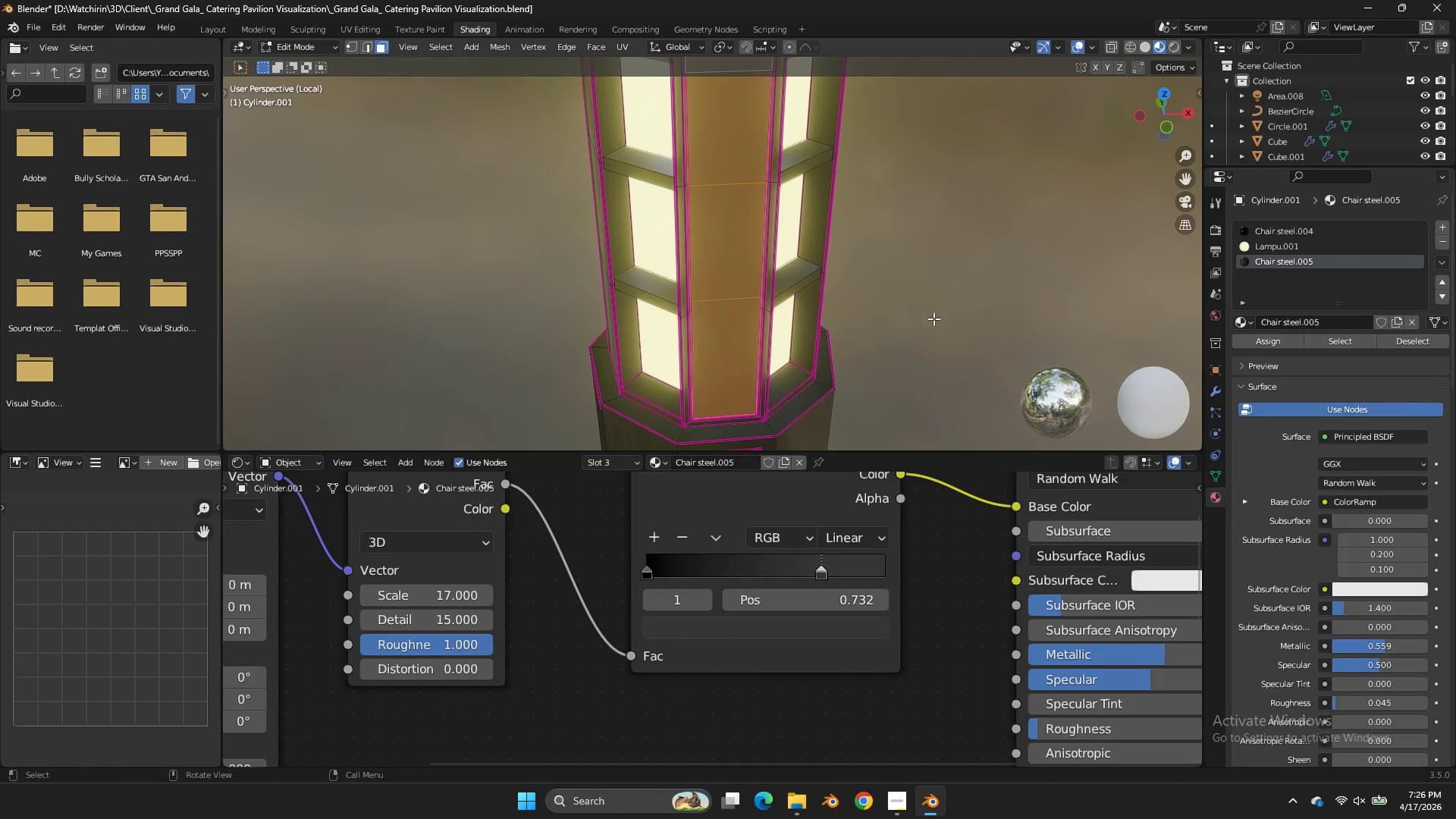 
type(zzz)
 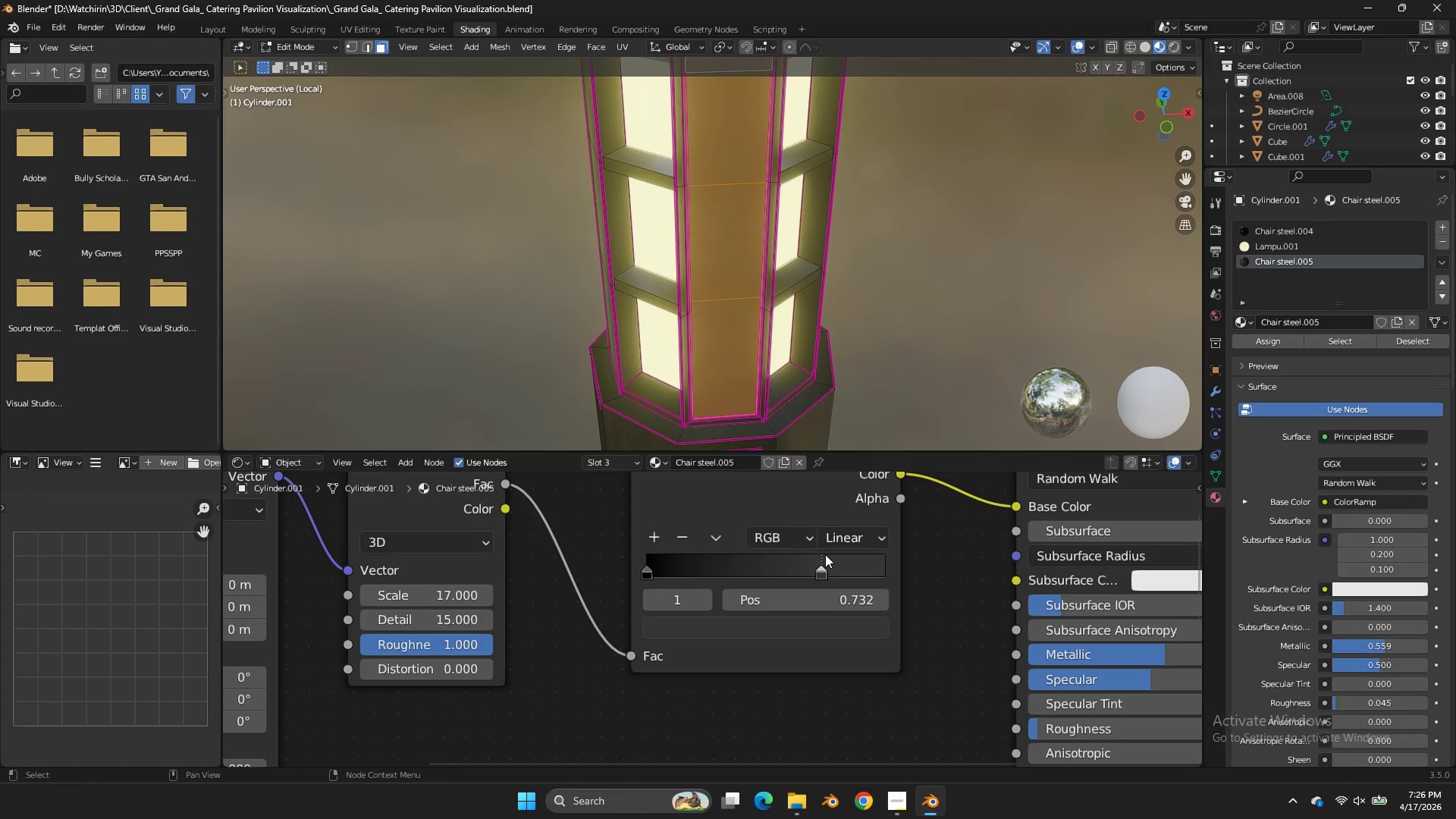 
left_click_drag(start_coordinate=[821, 558], to_coordinate=[780, 561])
 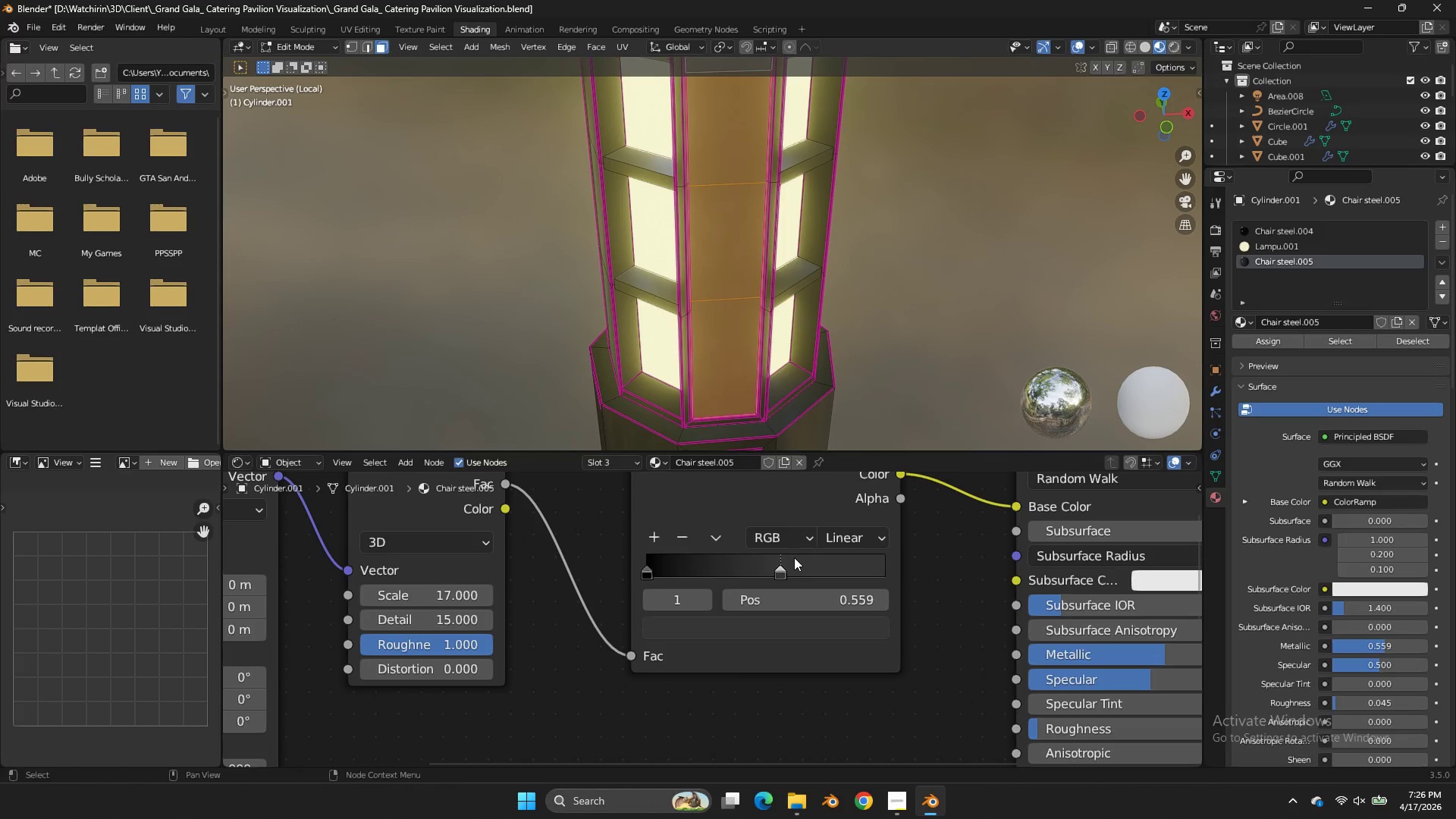 
left_click_drag(start_coordinate=[785, 557], to_coordinate=[763, 555])
 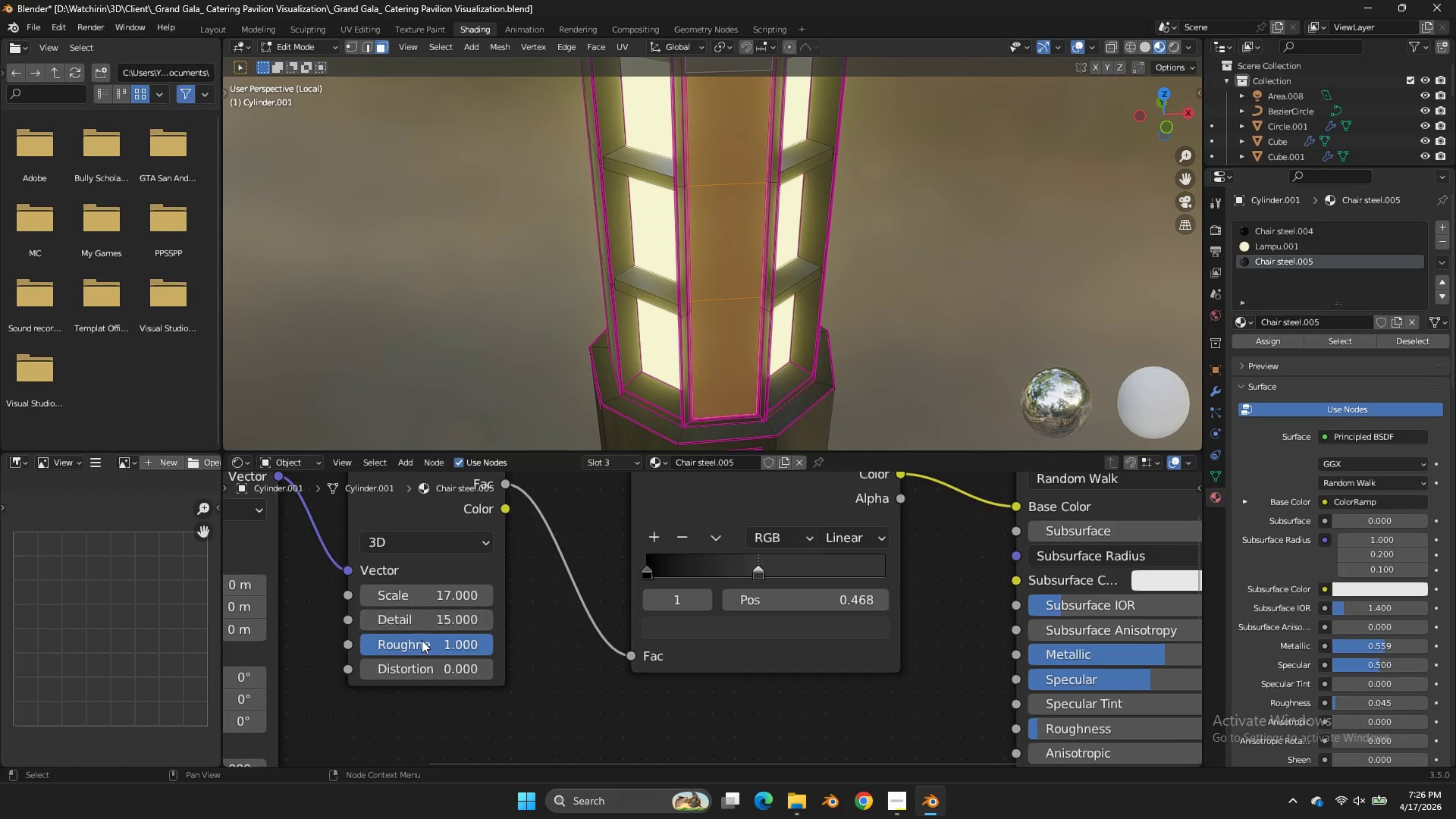 
scroll: coordinate [393, 681], scroll_direction: down, amount: 5.0
 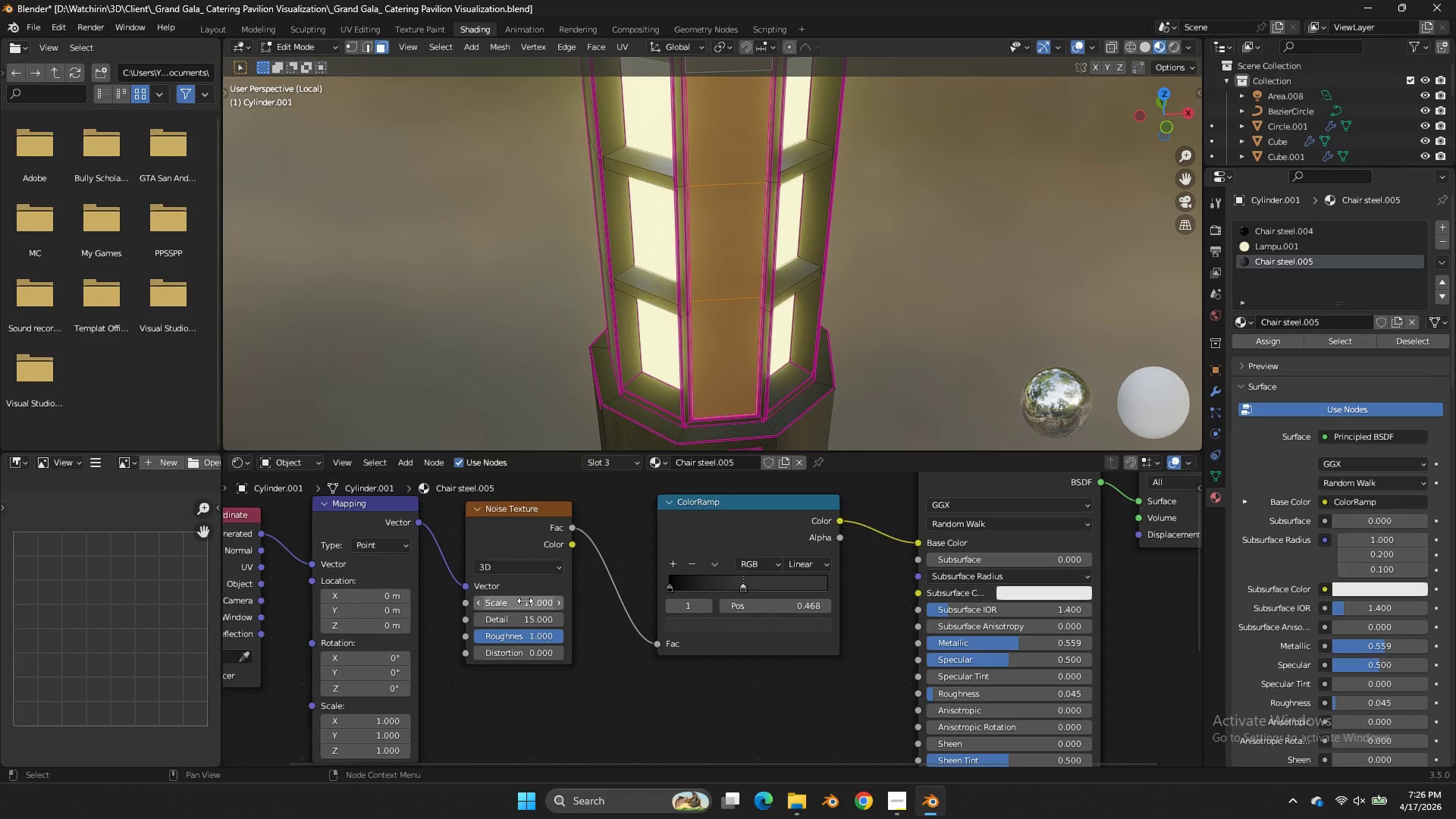 
double_click([525, 601])
 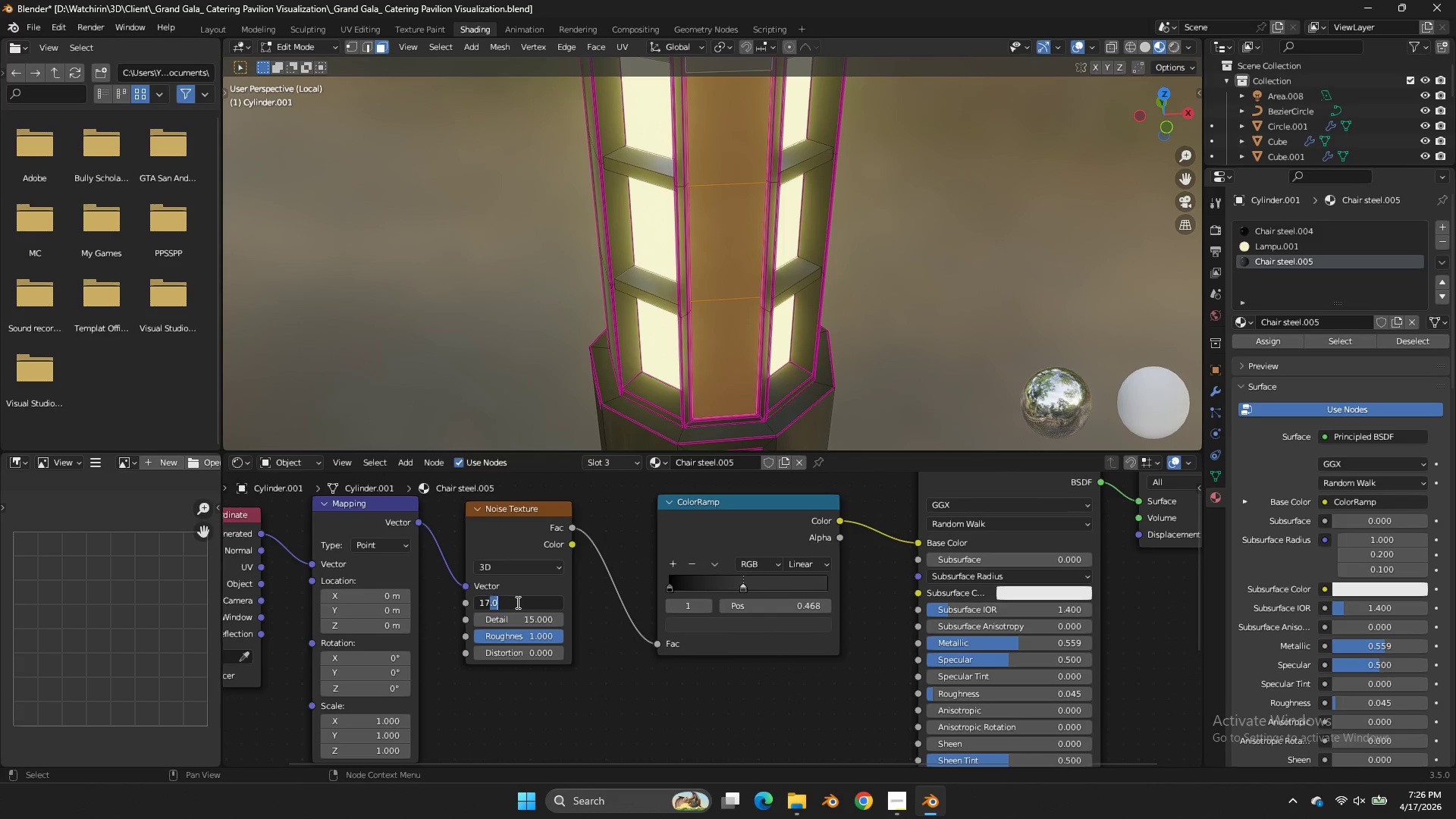 
left_click_drag(start_coordinate=[525, 602], to_coordinate=[486, 602])
 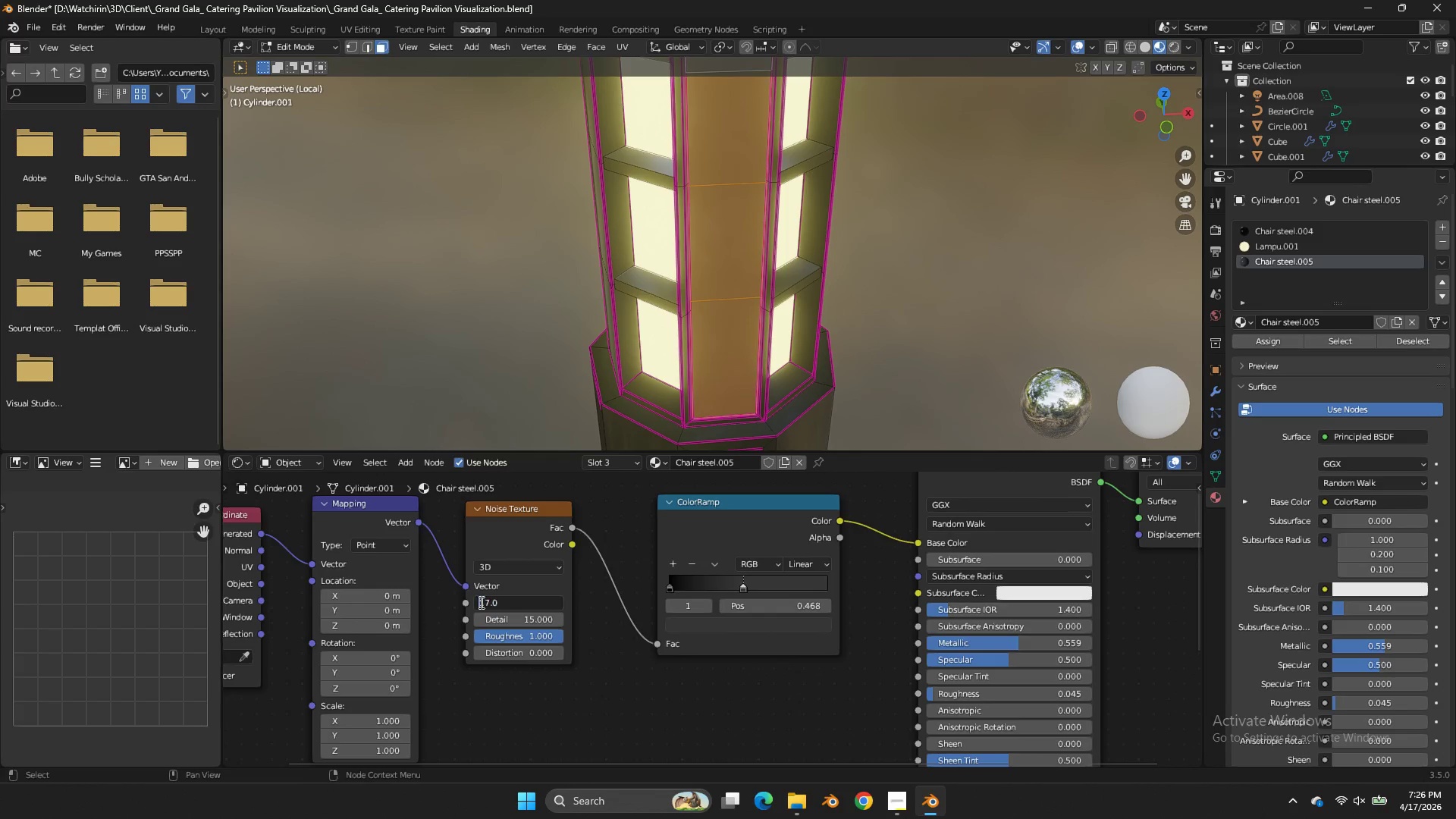 
left_click_drag(start_coordinate=[481, 602], to_coordinate=[459, 600])
 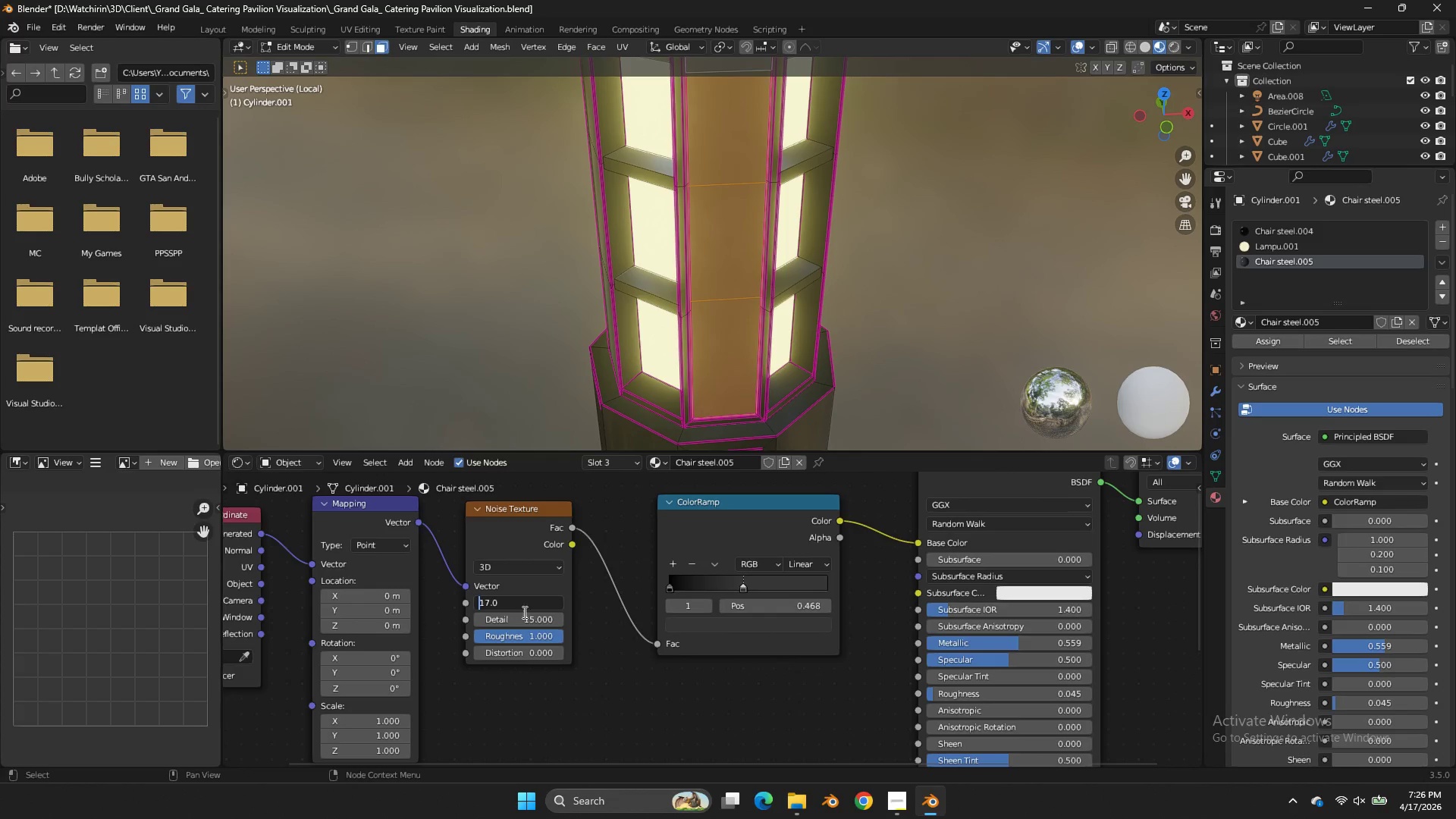 
left_click([523, 612])
 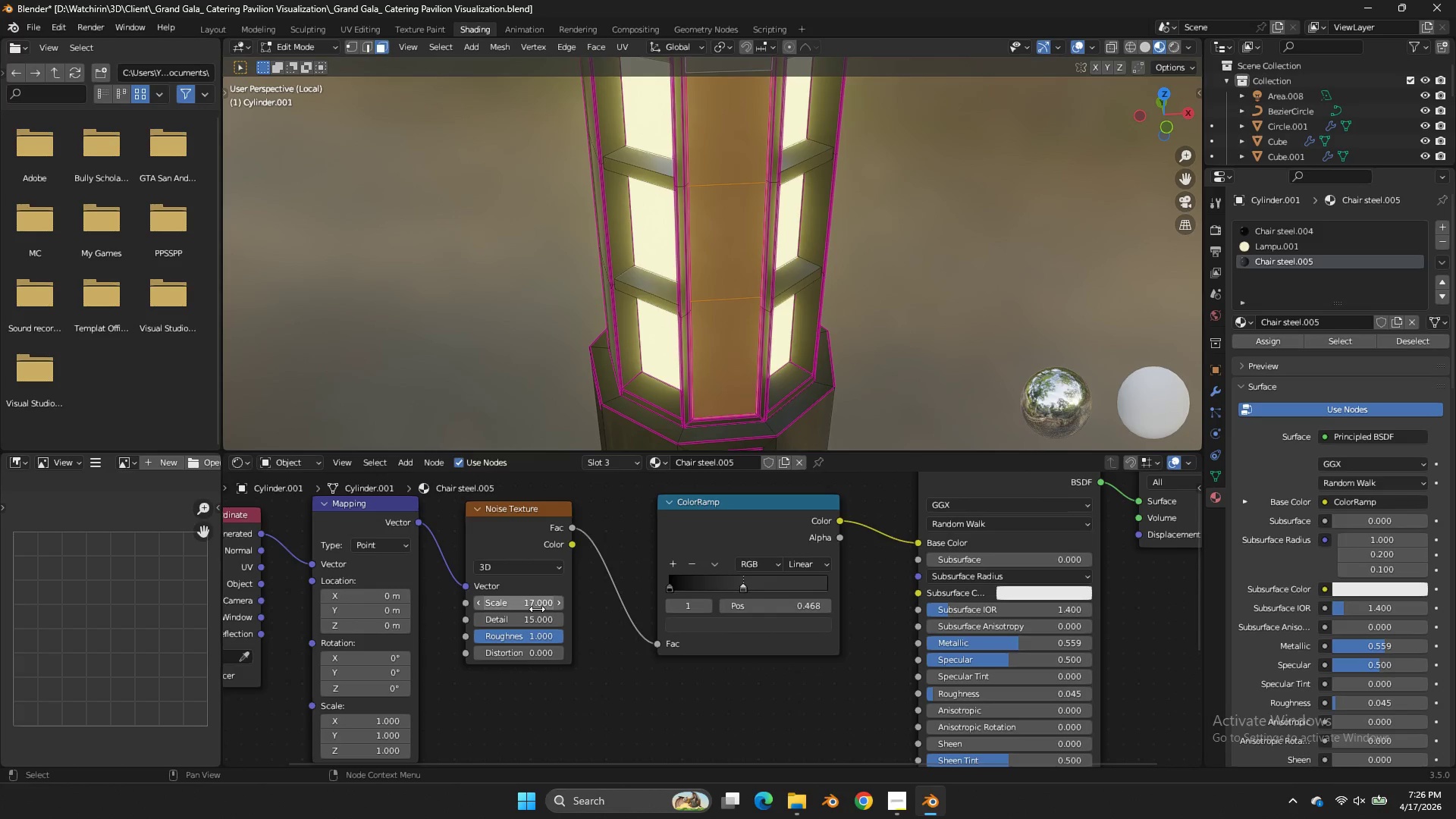 
left_click_drag(start_coordinate=[537, 609], to_coordinate=[802, 416])
 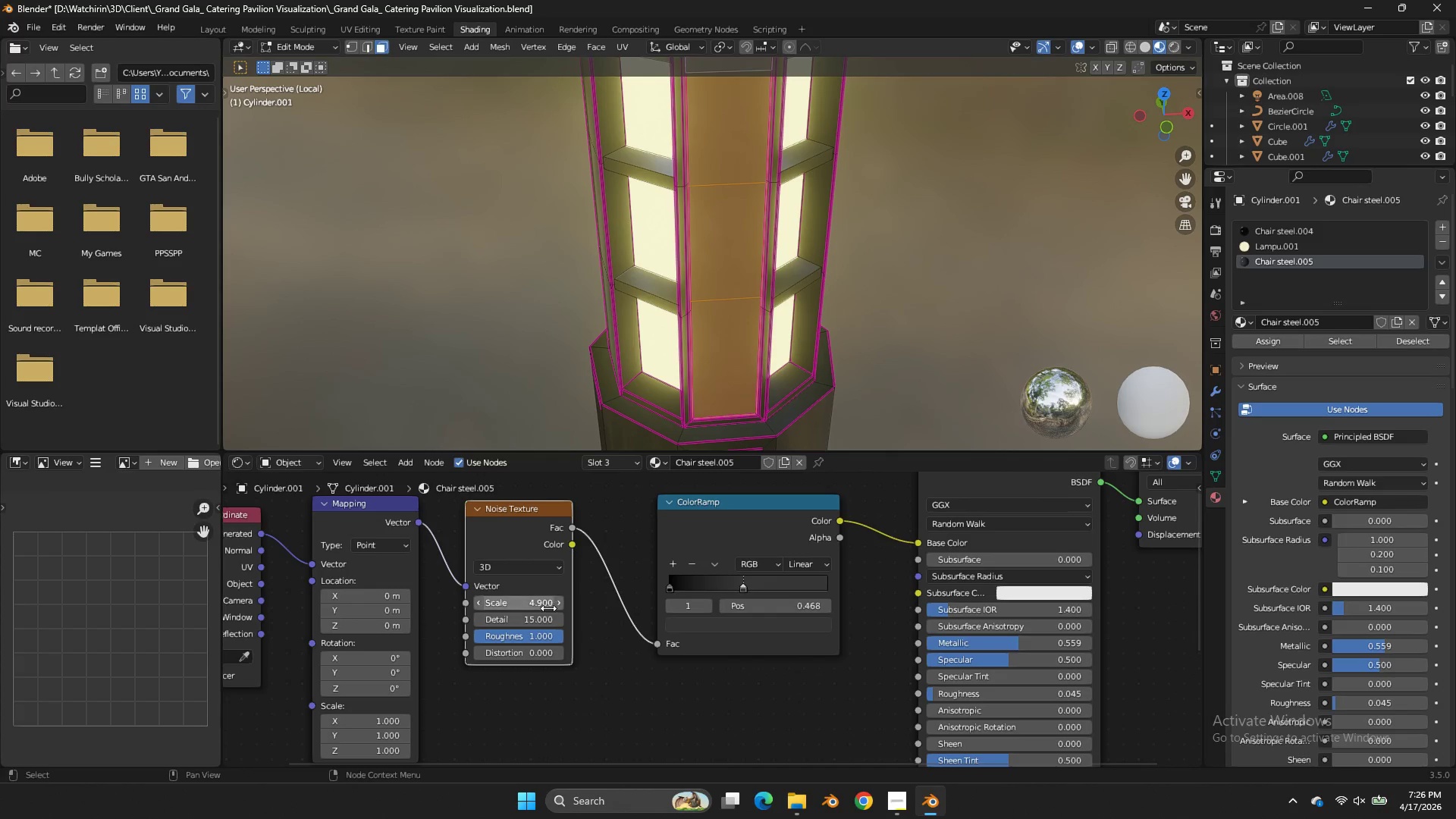 
double_click([548, 605])
 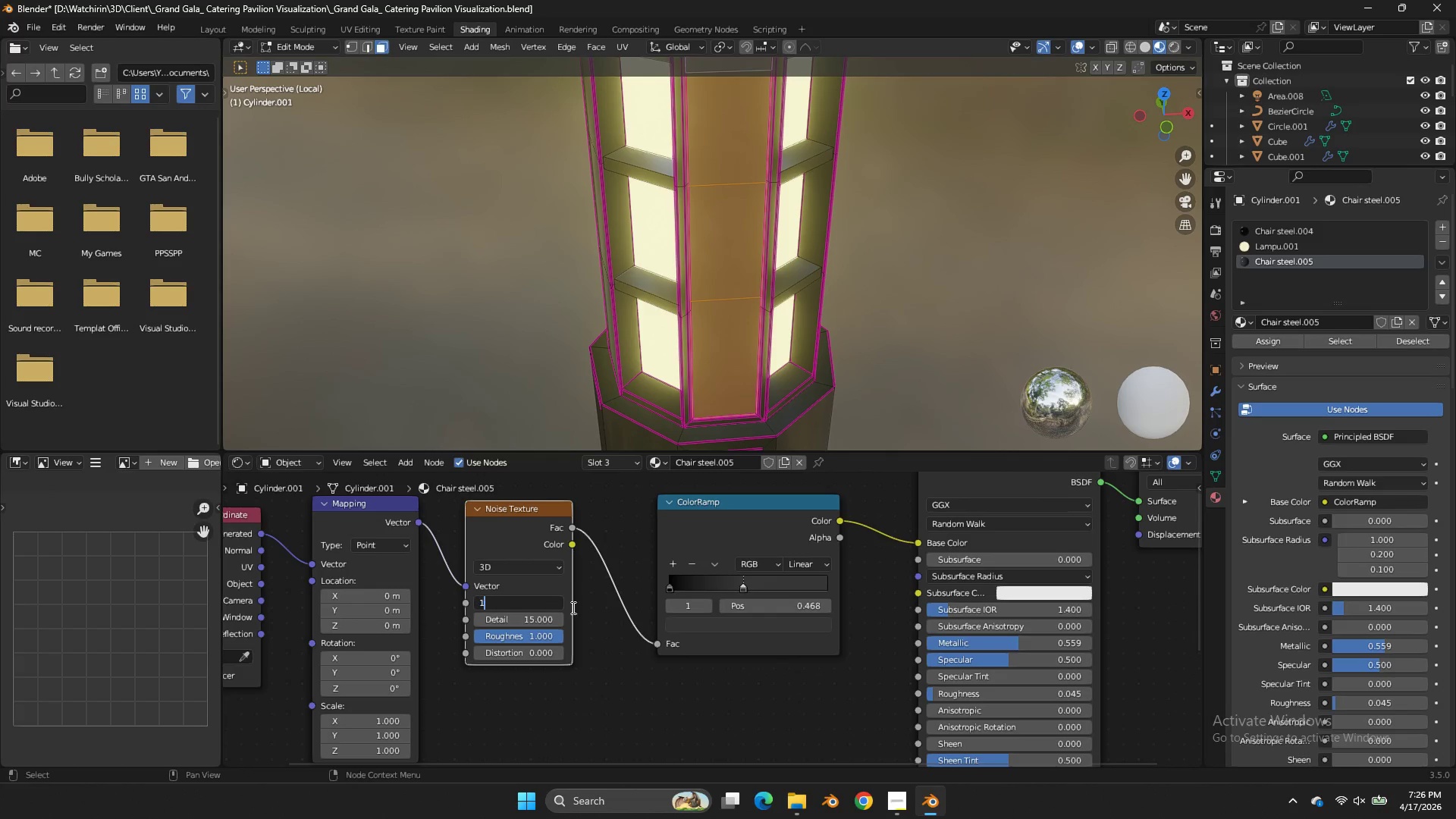 
key(1)
 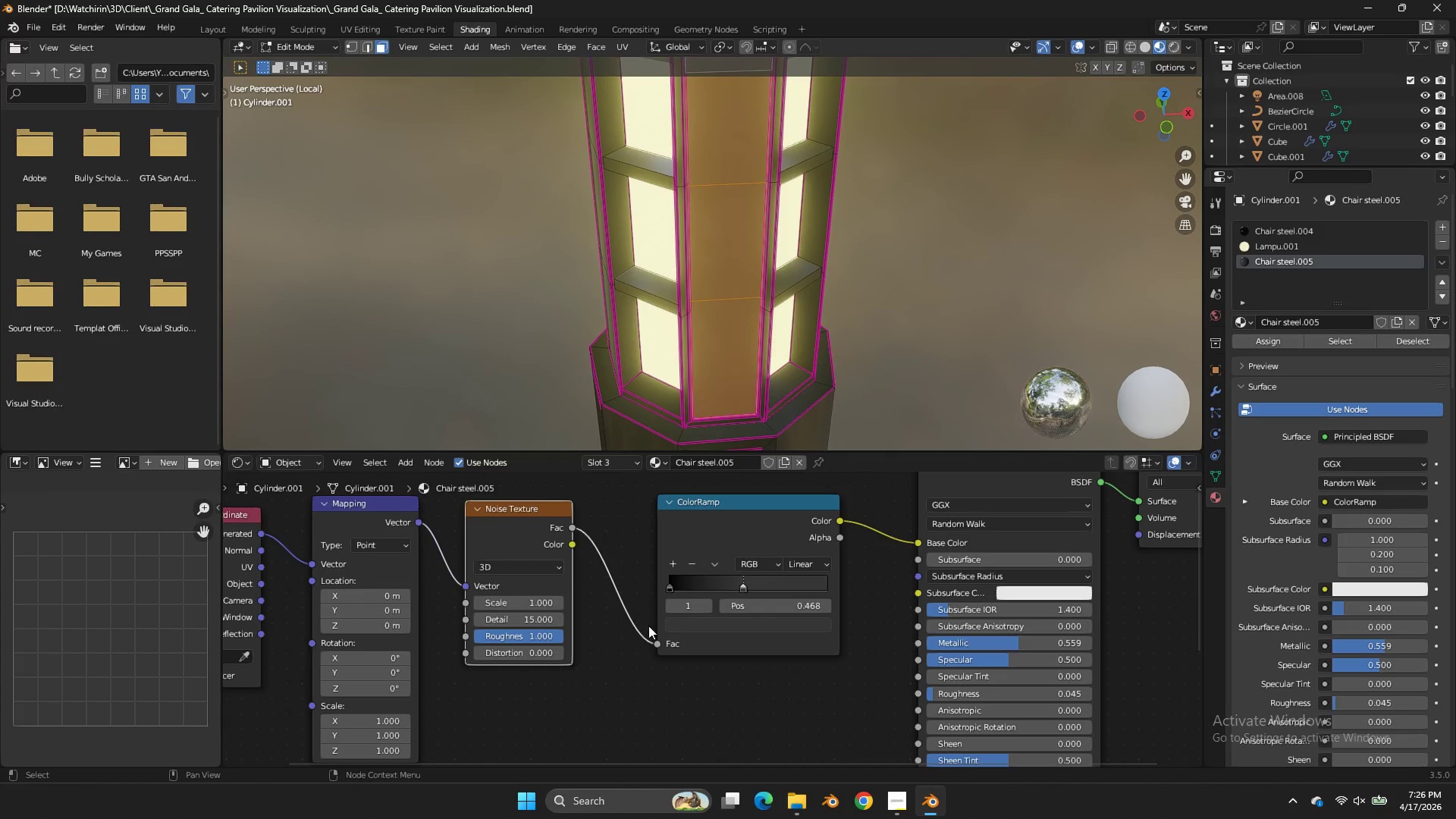 
triple_click([648, 626])
 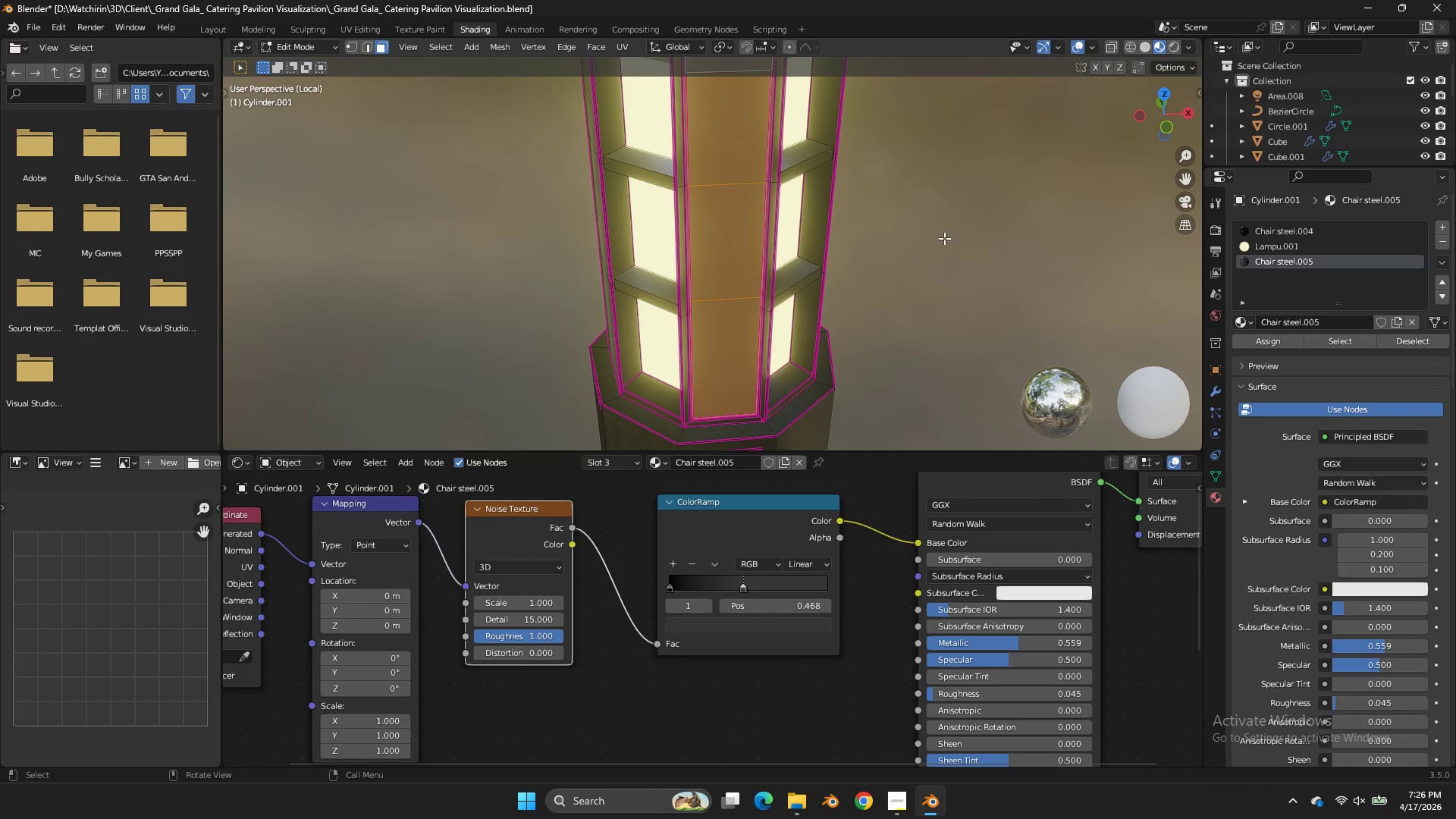 
left_click([977, 234])
 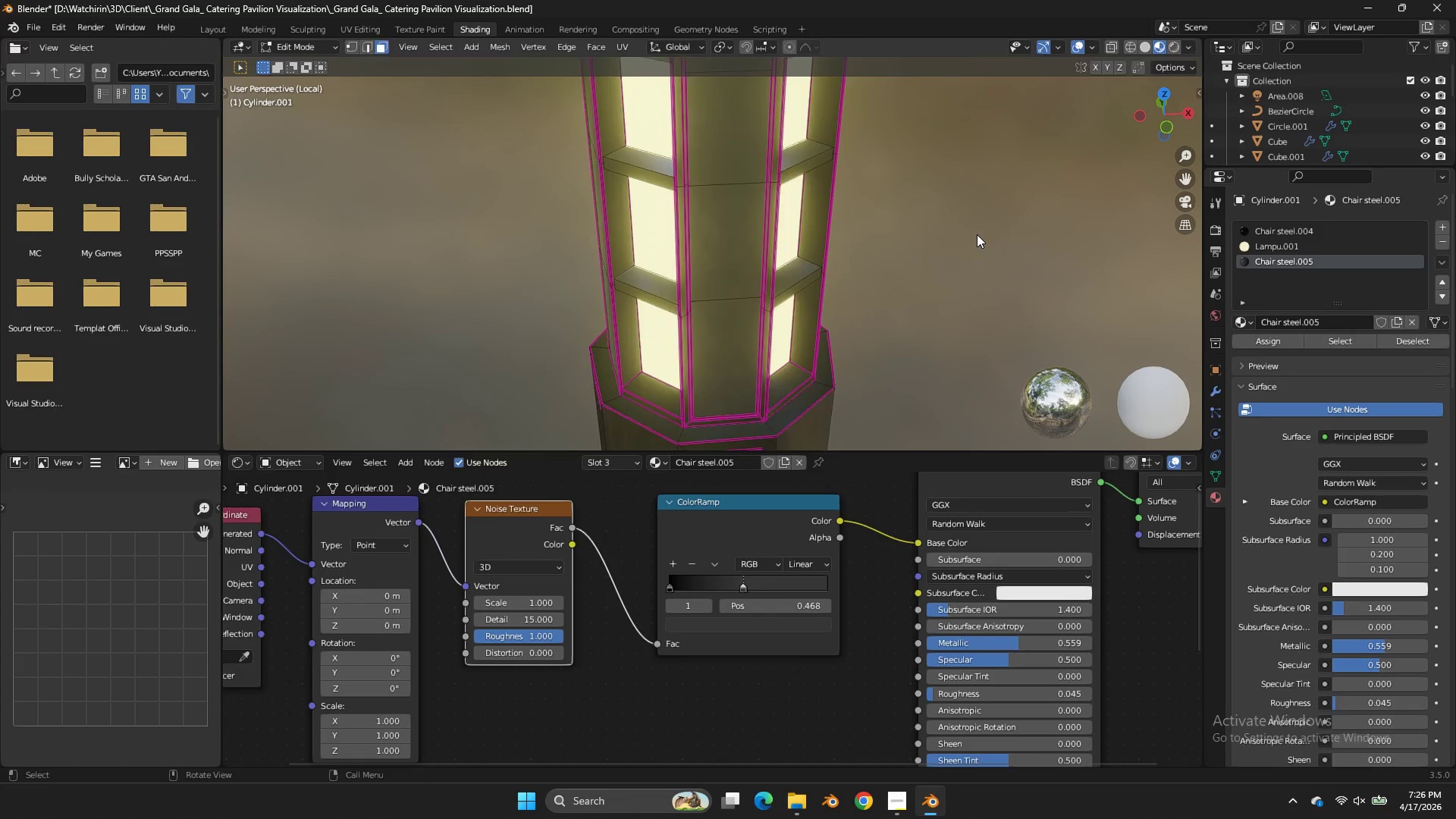 
key(Tab)
 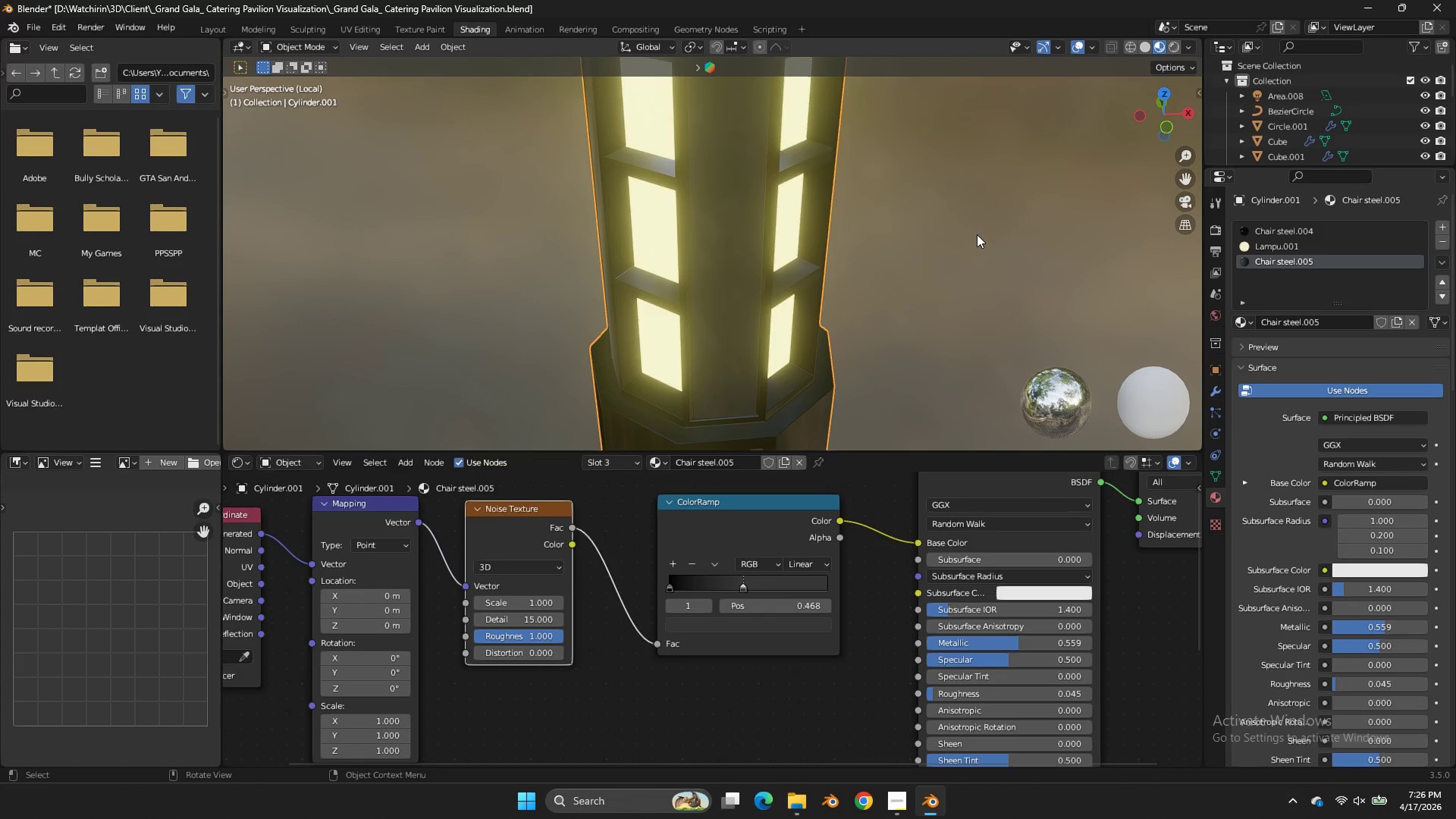 
scroll: coordinate [921, 343], scroll_direction: none, amount: 0.0
 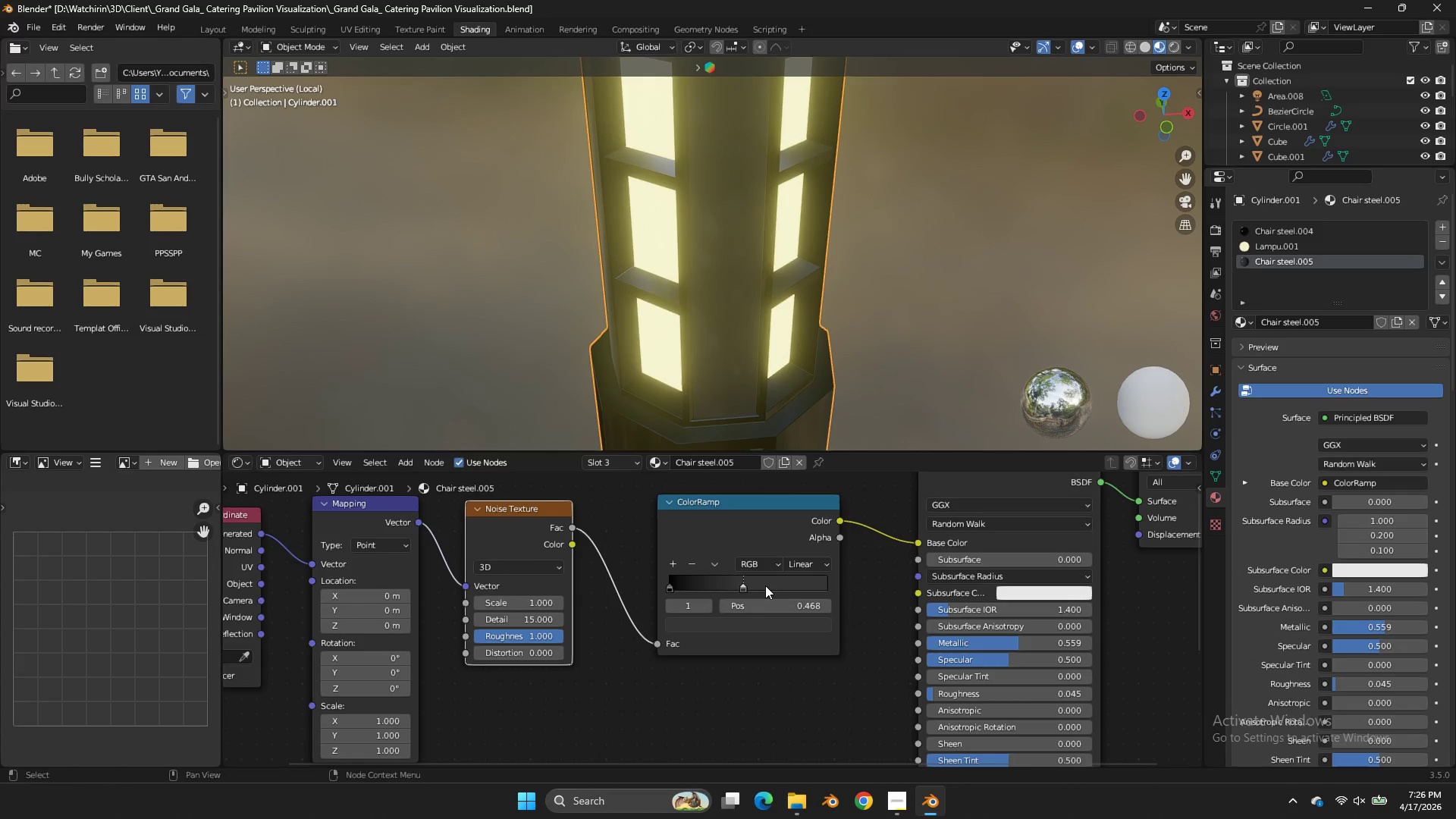 
left_click_drag(start_coordinate=[751, 582], to_coordinate=[725, 581])
 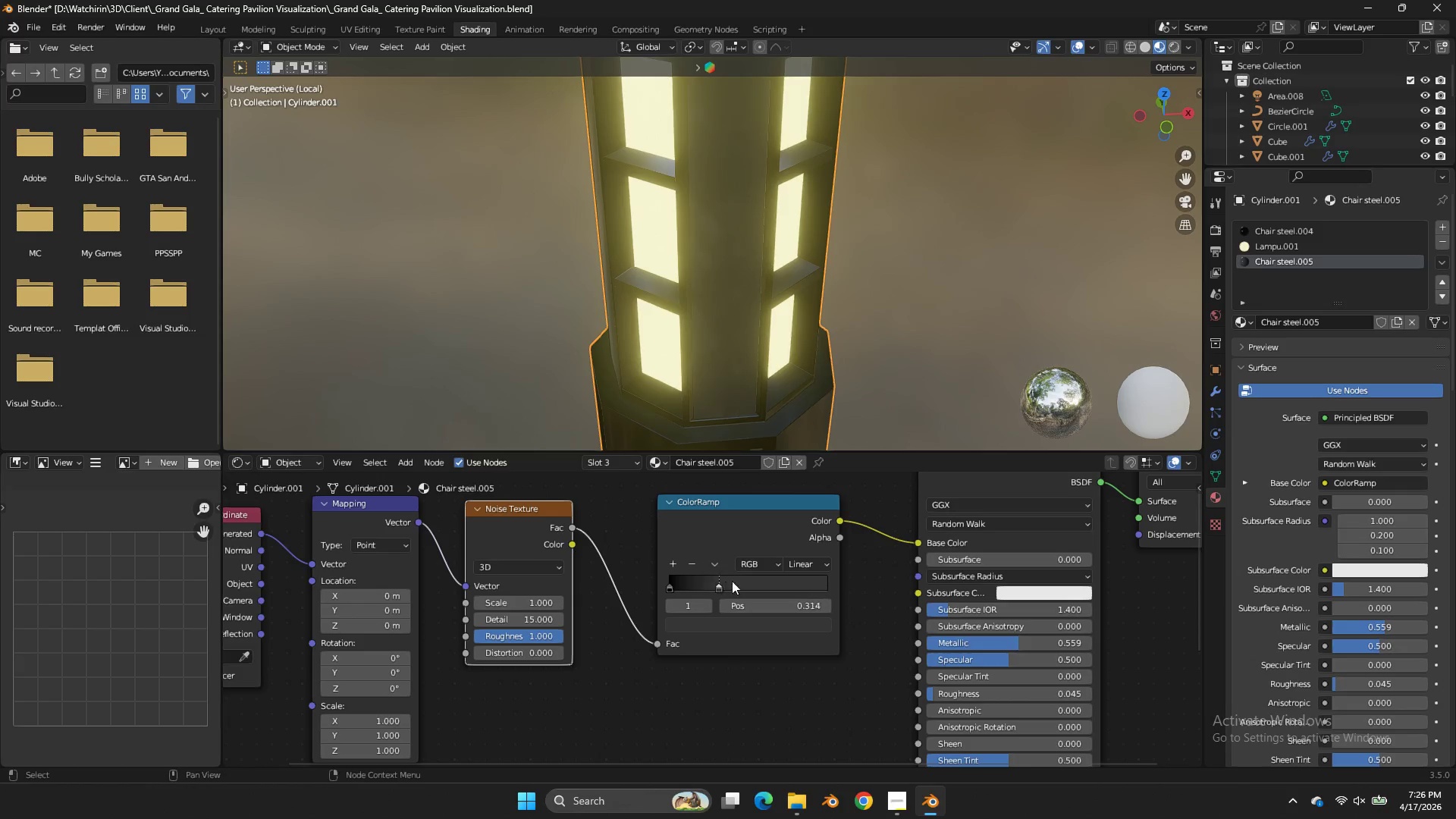 
middle_click([770, 583])
 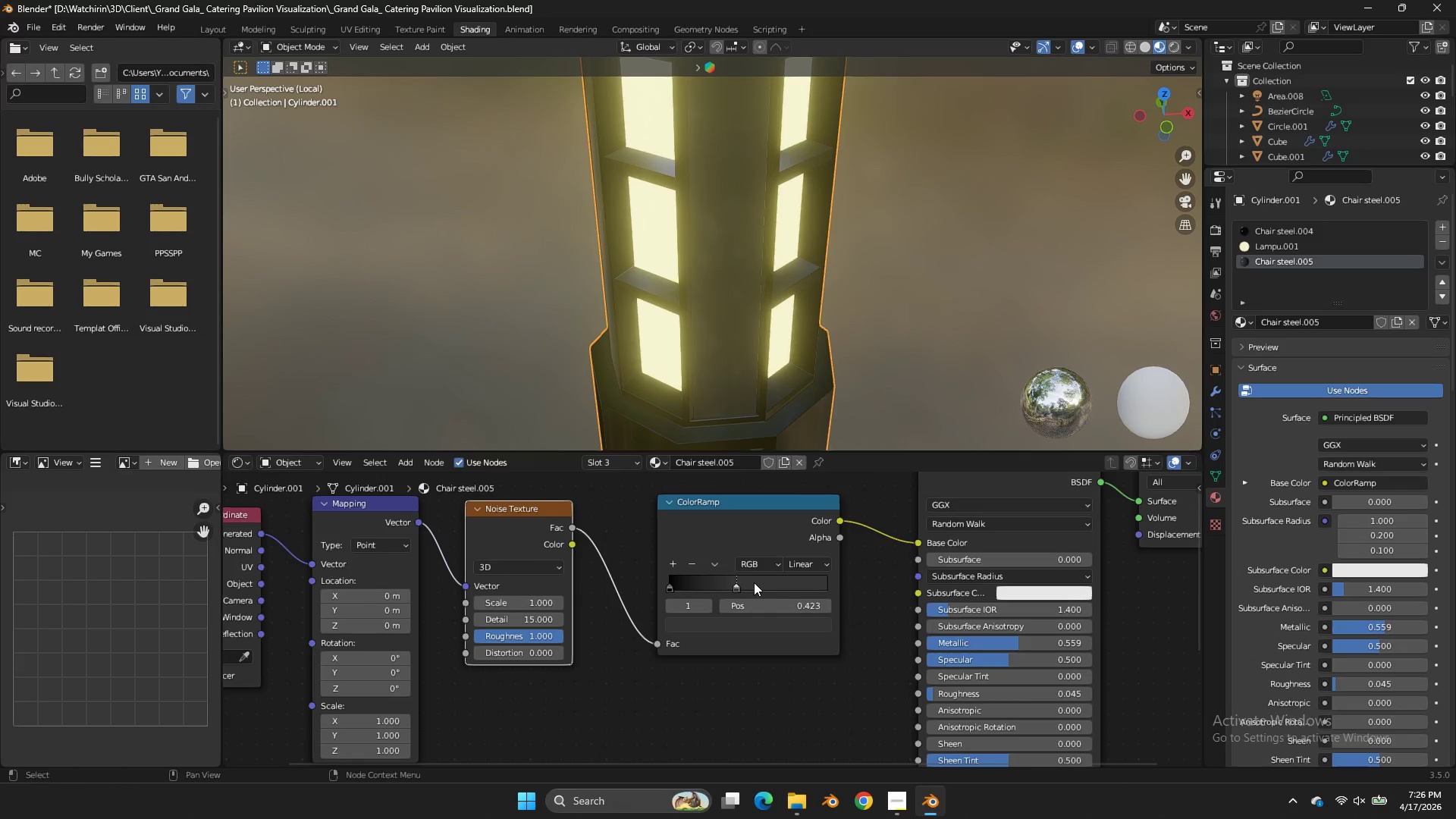 
left_click_drag(start_coordinate=[726, 581], to_coordinate=[768, 582])
 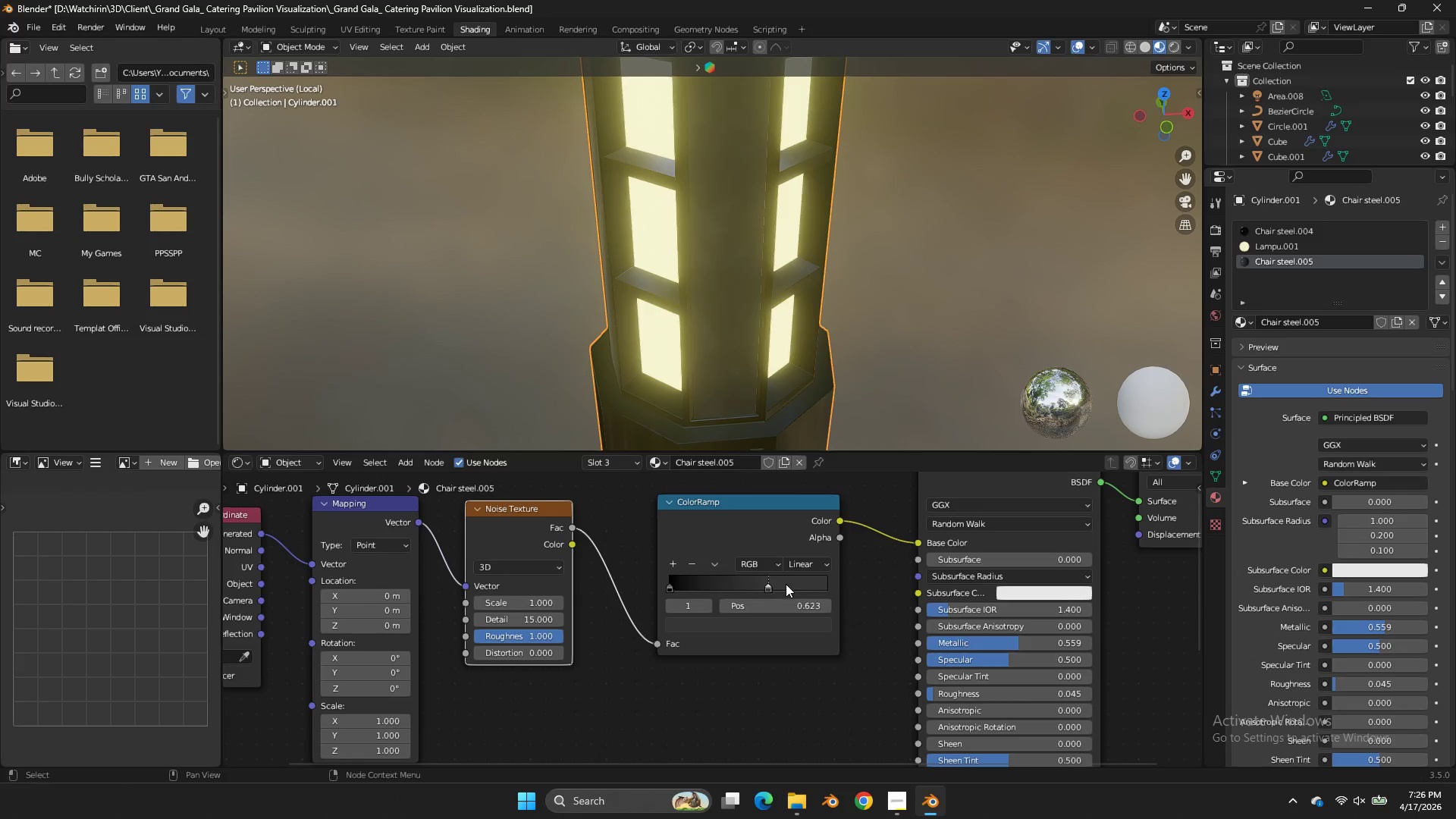 
left_click_drag(start_coordinate=[770, 583], to_coordinate=[754, 571])
 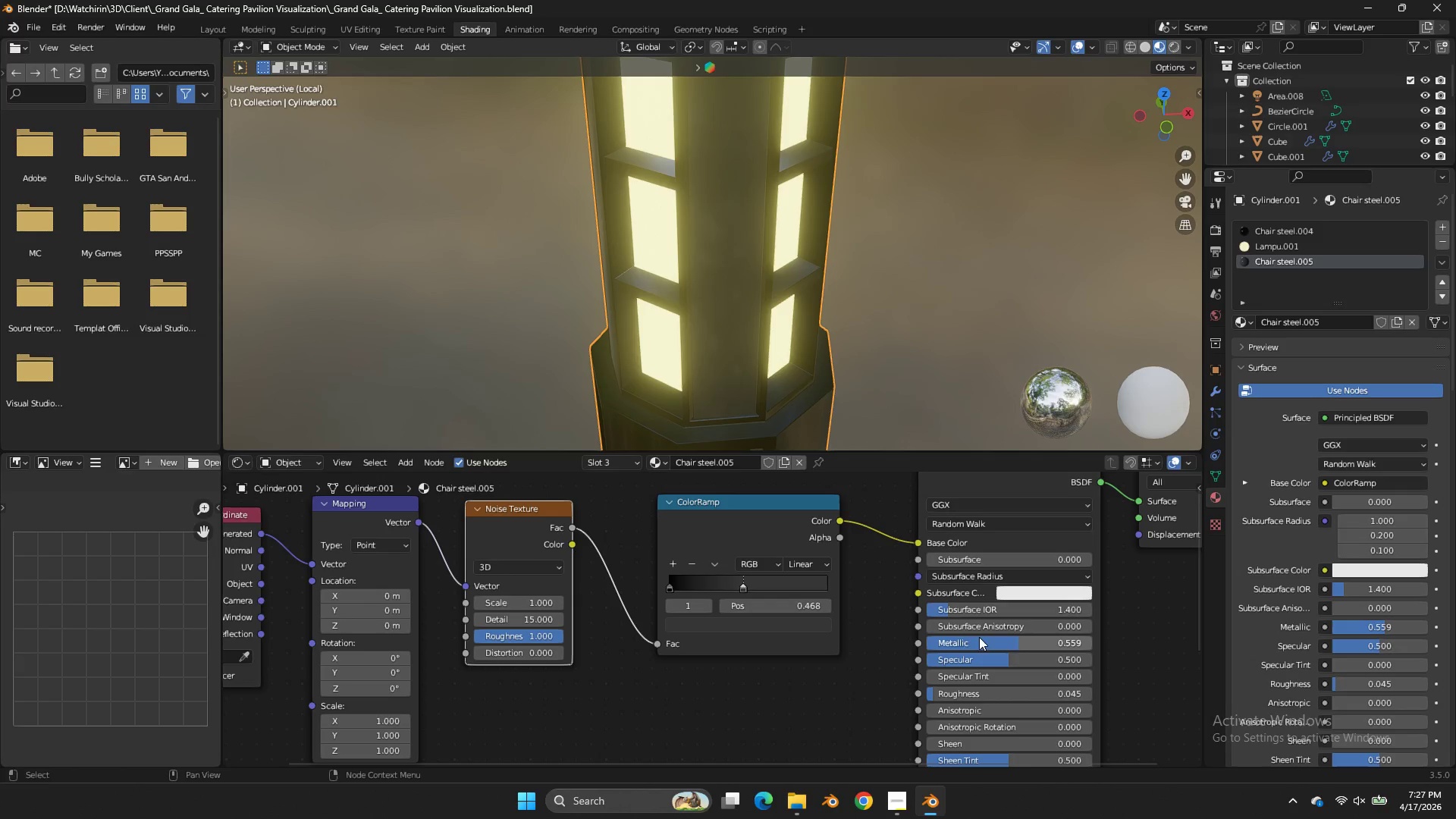 
left_click_drag(start_coordinate=[982, 641], to_coordinate=[623, 450])
 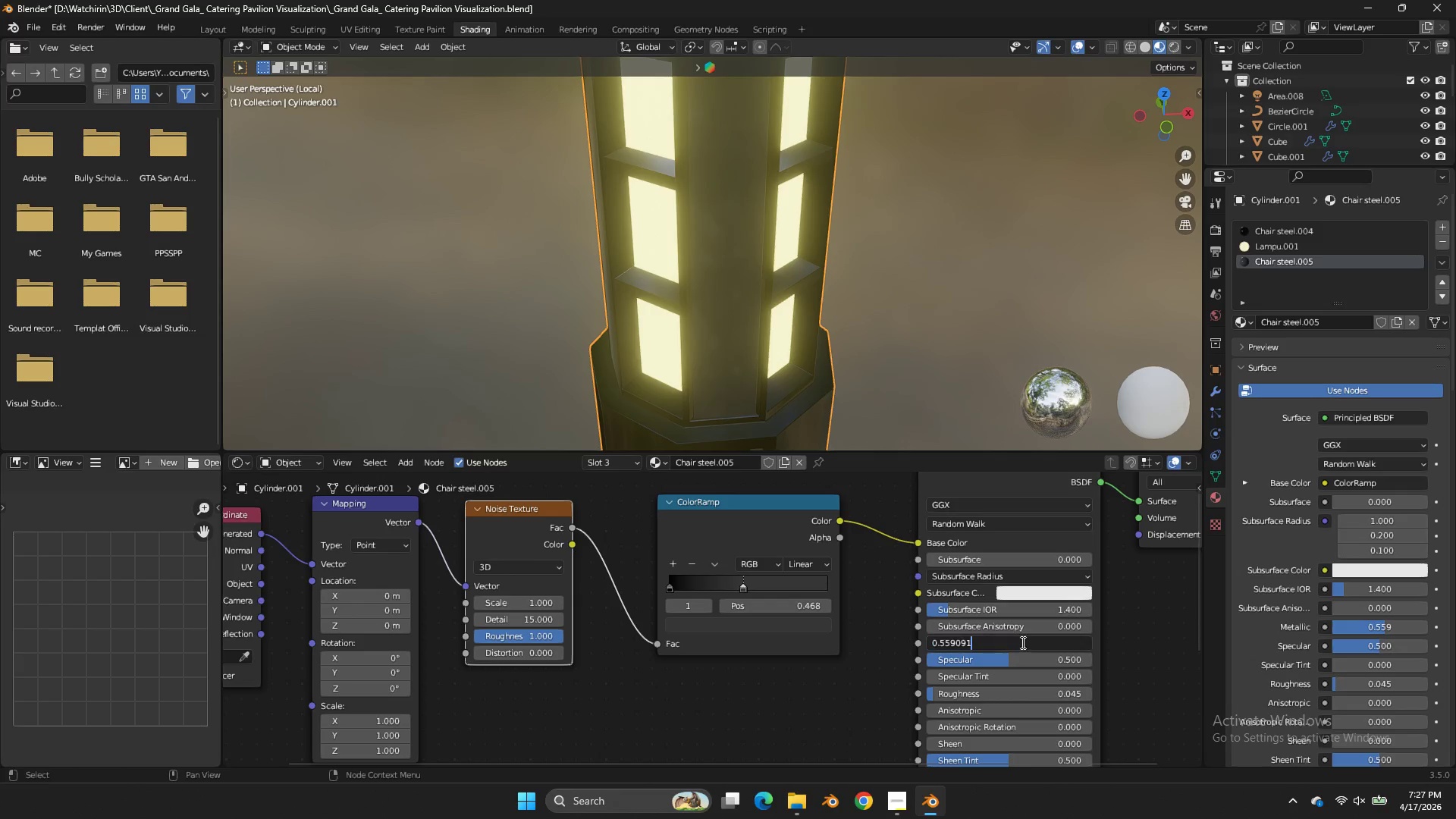 
left_click_drag(start_coordinate=[984, 641], to_coordinate=[999, 641])
 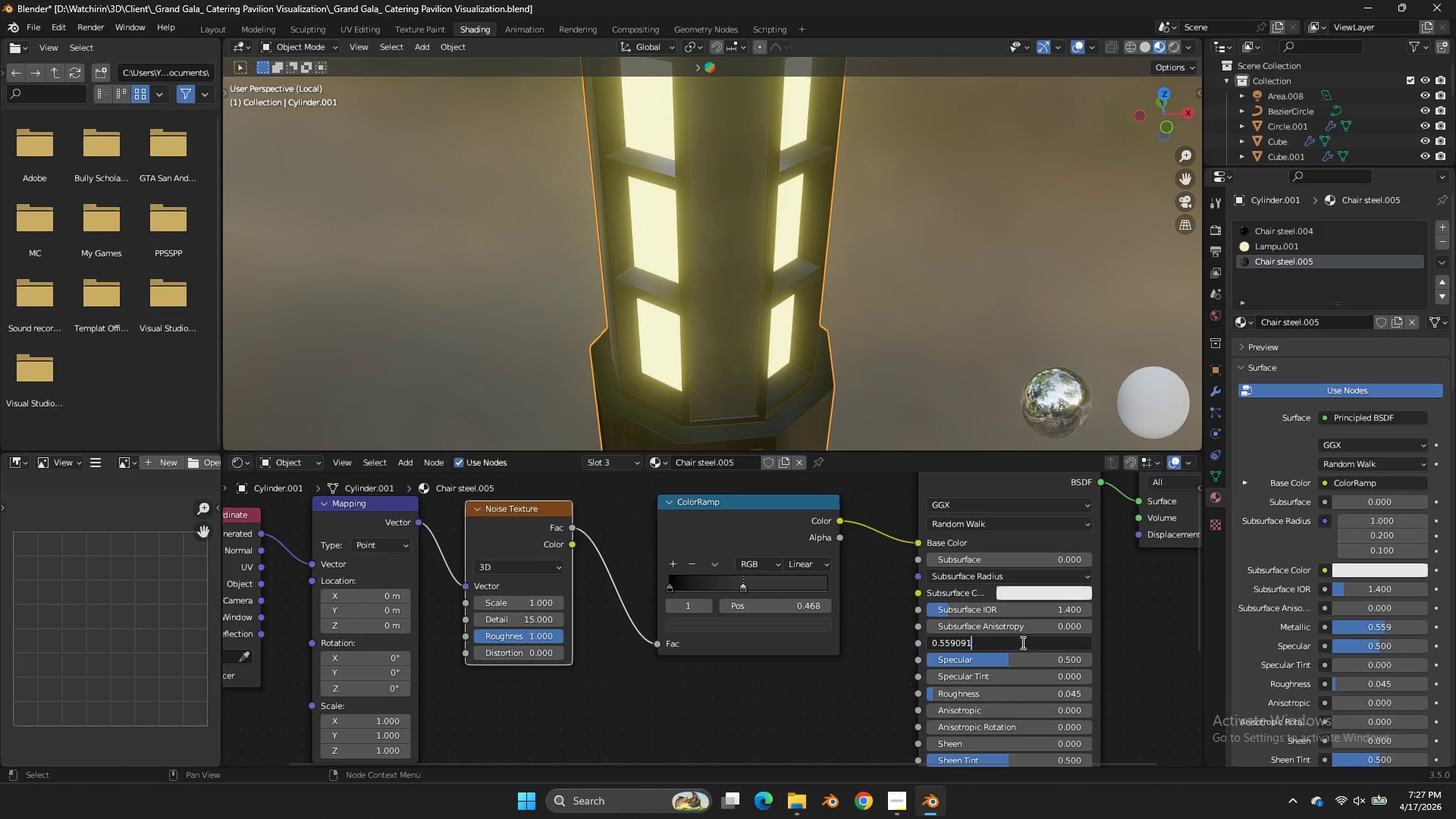 
left_click_drag(start_coordinate=[1001, 641], to_coordinate=[1018, 647])
 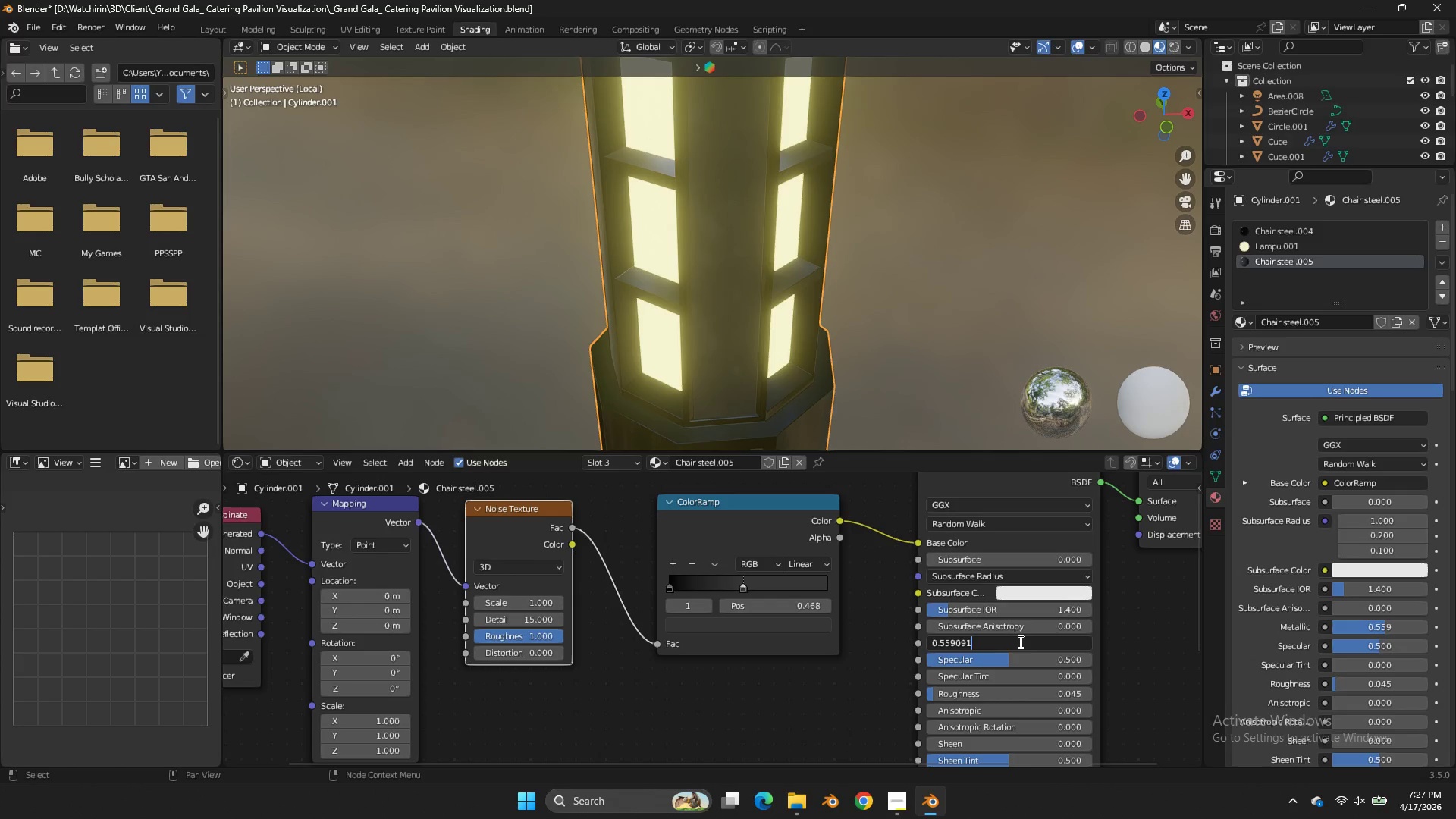 
left_click([1019, 642])
 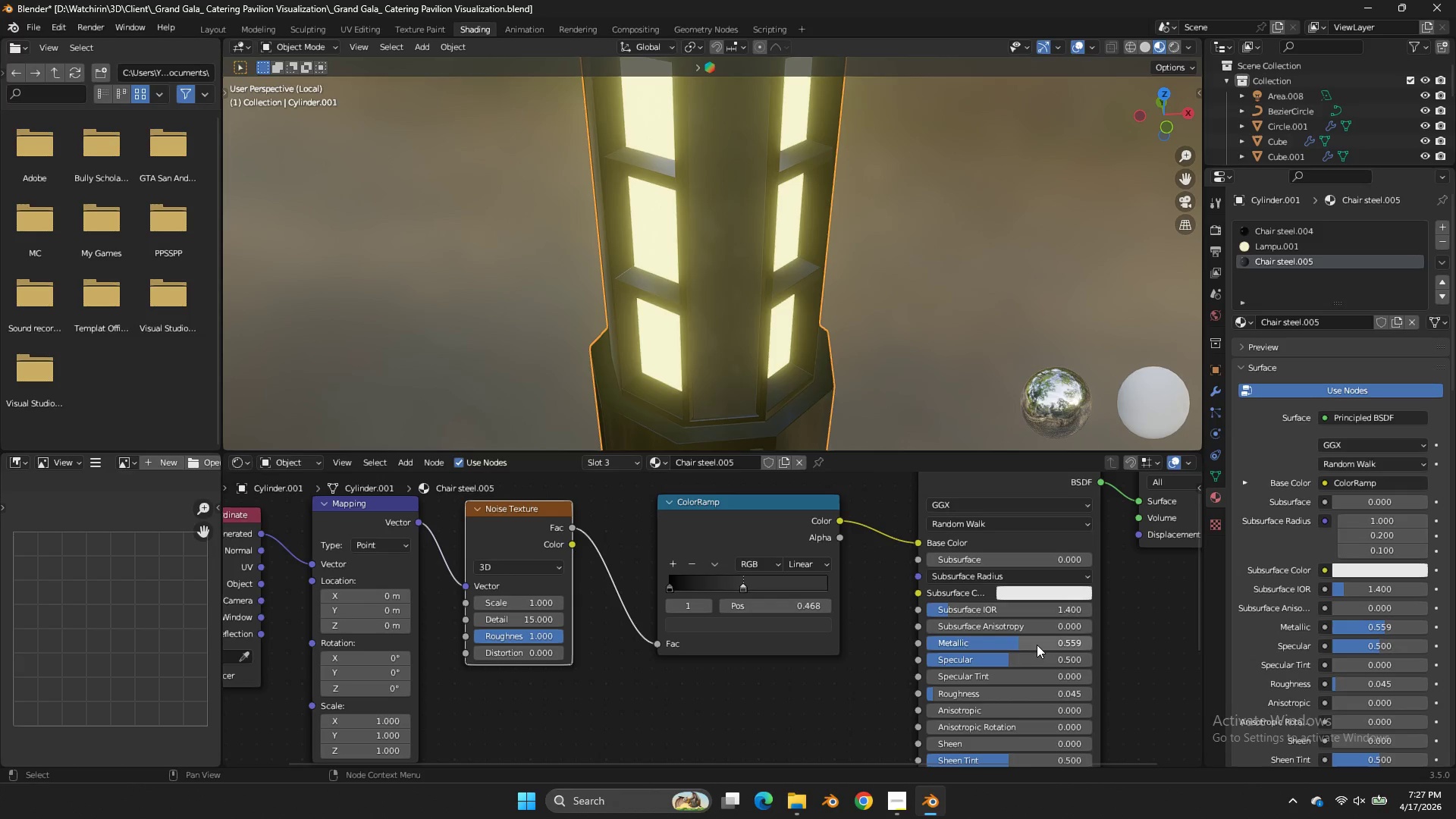 
left_click_drag(start_coordinate=[1033, 641], to_coordinate=[693, 456])
 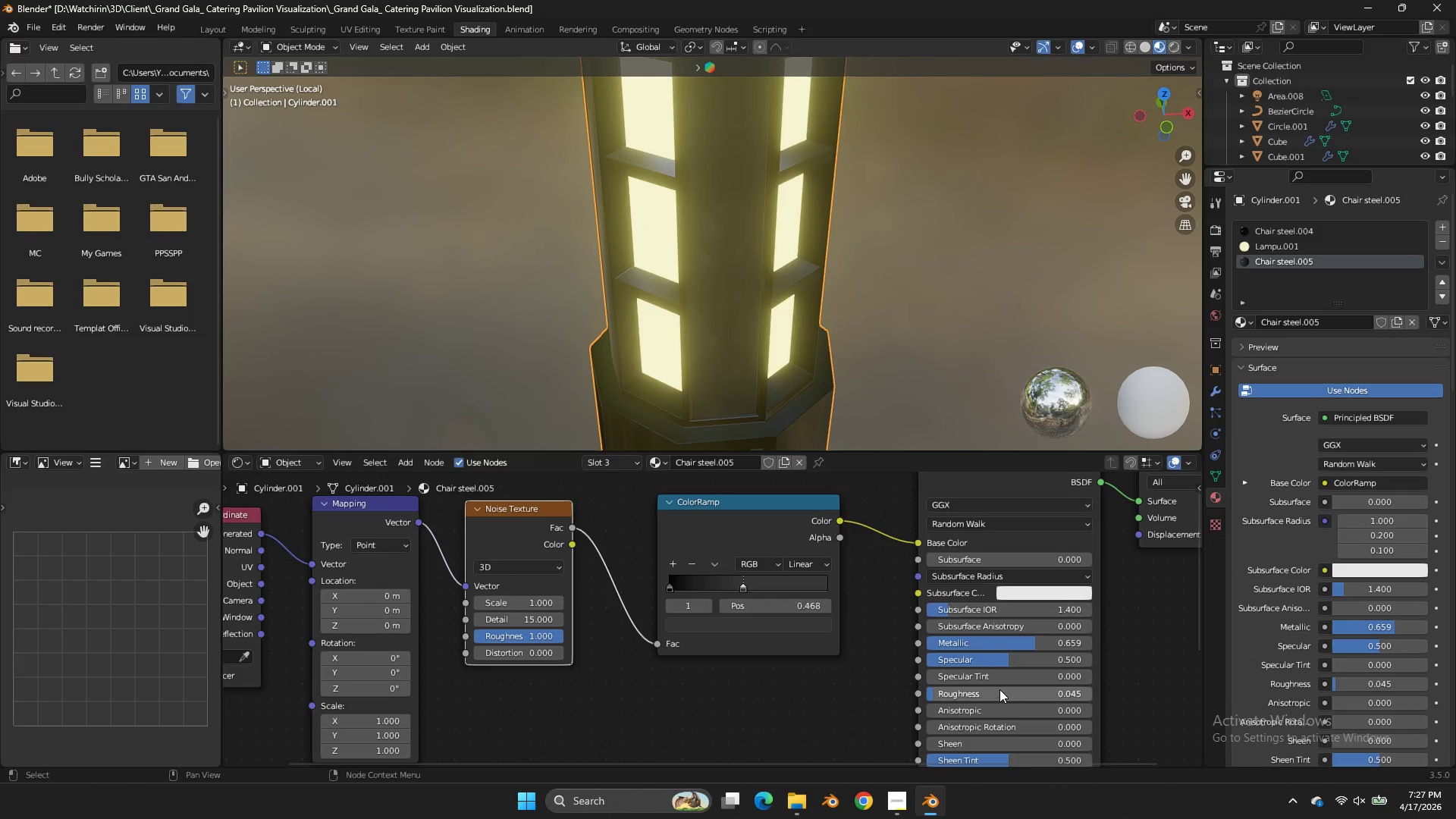 
left_click_drag(start_coordinate=[1009, 689], to_coordinate=[646, 307])
 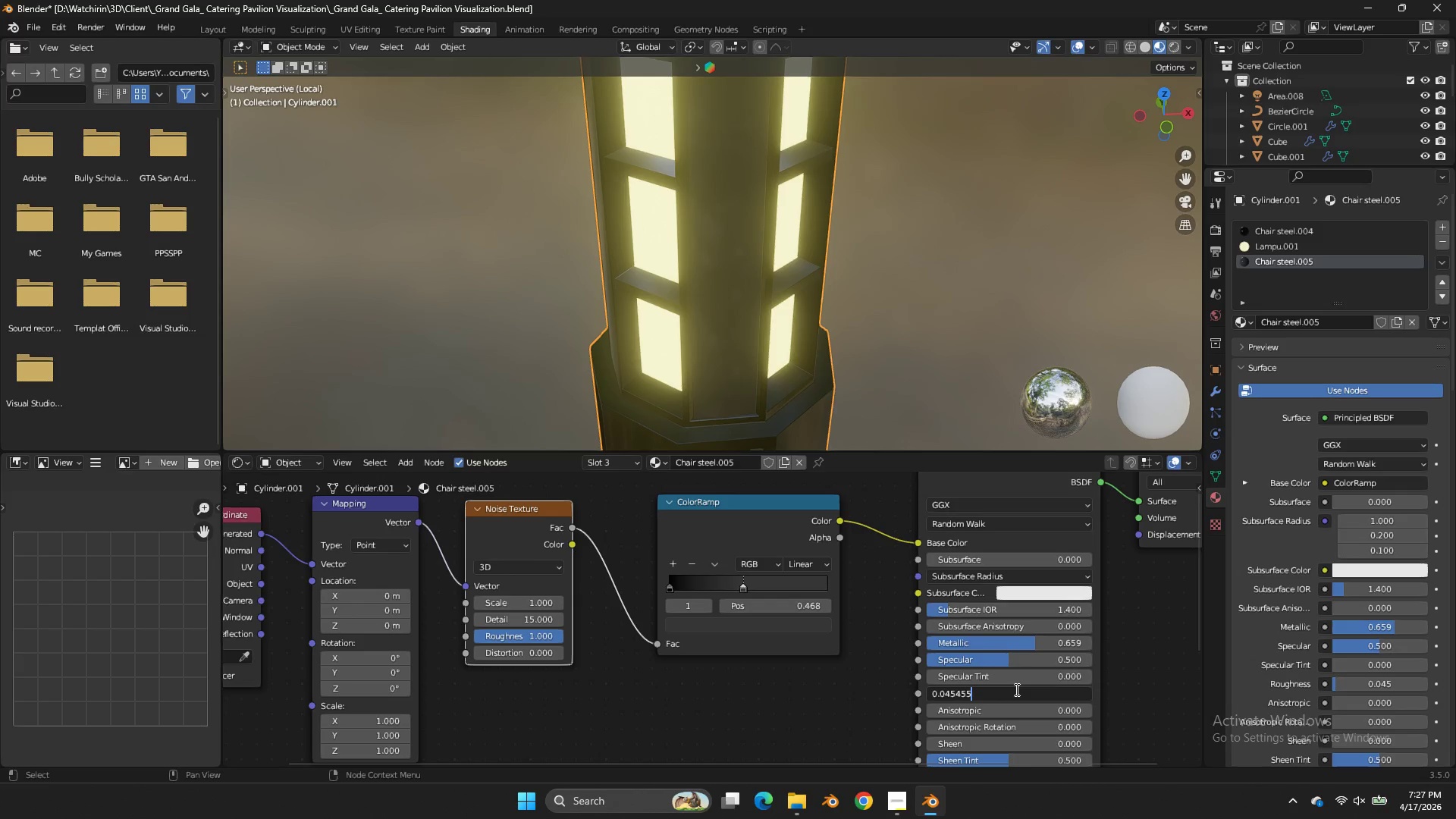 
left_click_drag(start_coordinate=[1012, 689], to_coordinate=[1021, 689])
 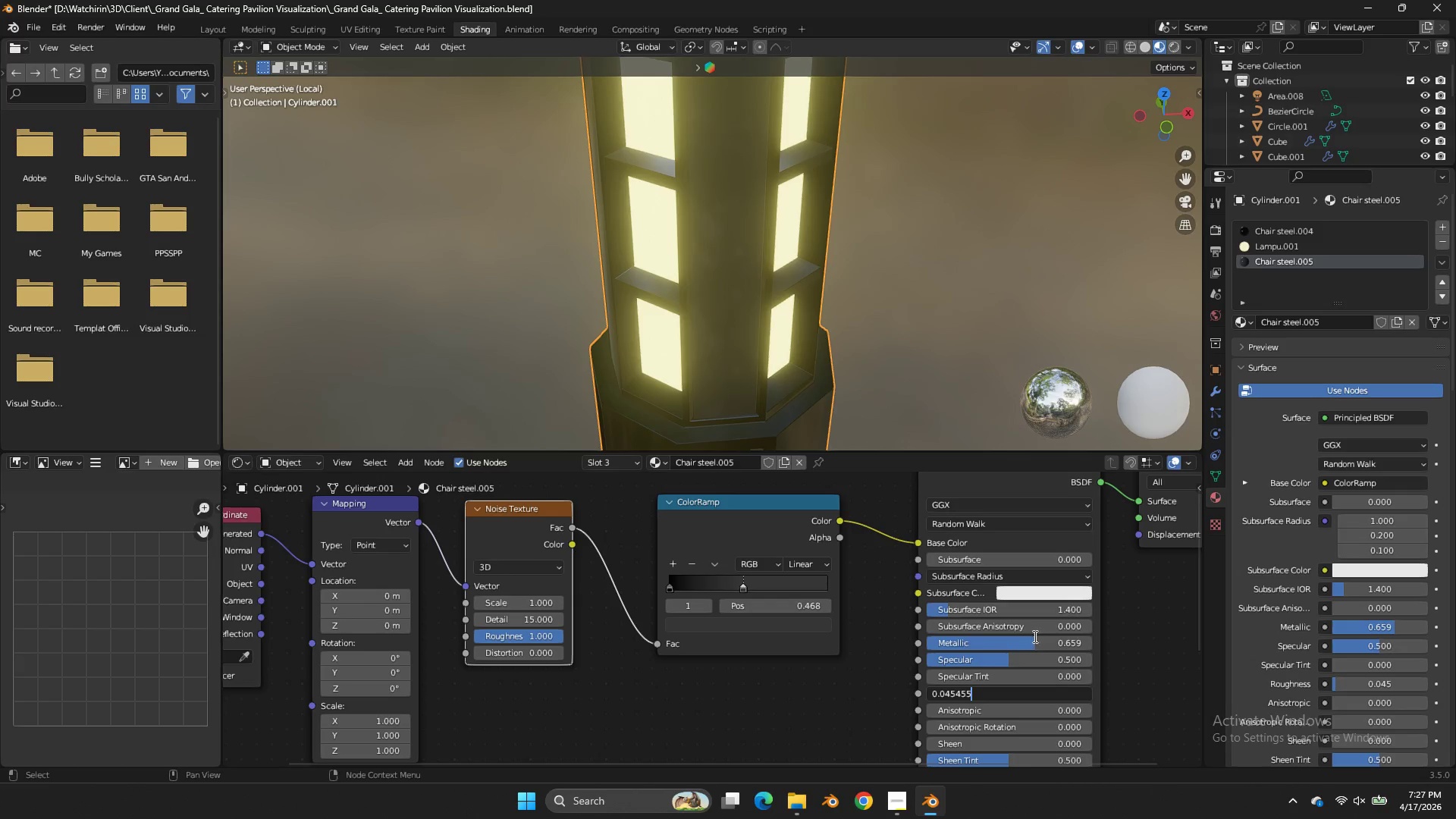 
left_click([1034, 636])
 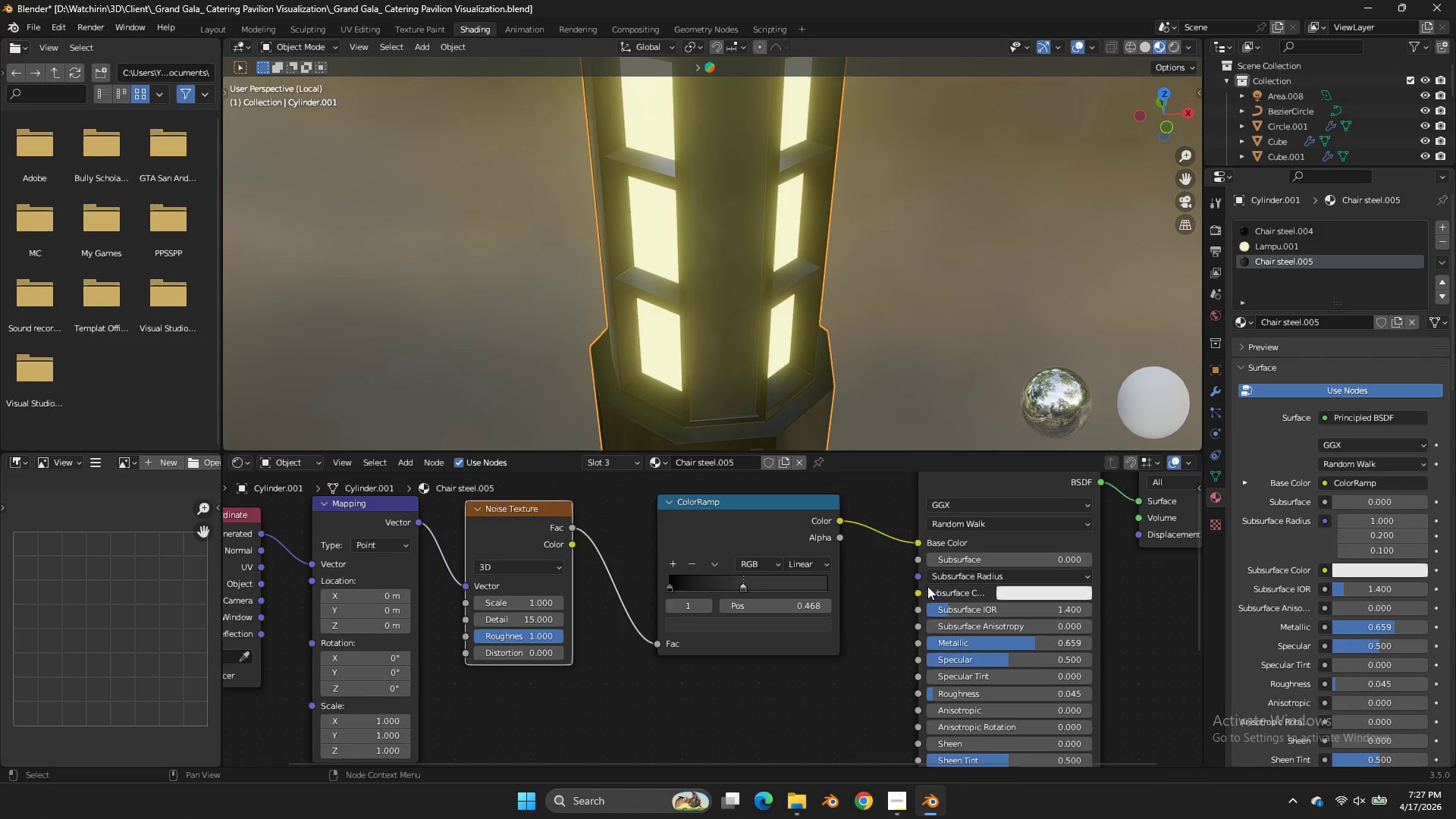 
scroll: coordinate [915, 590], scroll_direction: down, amount: 2.0
 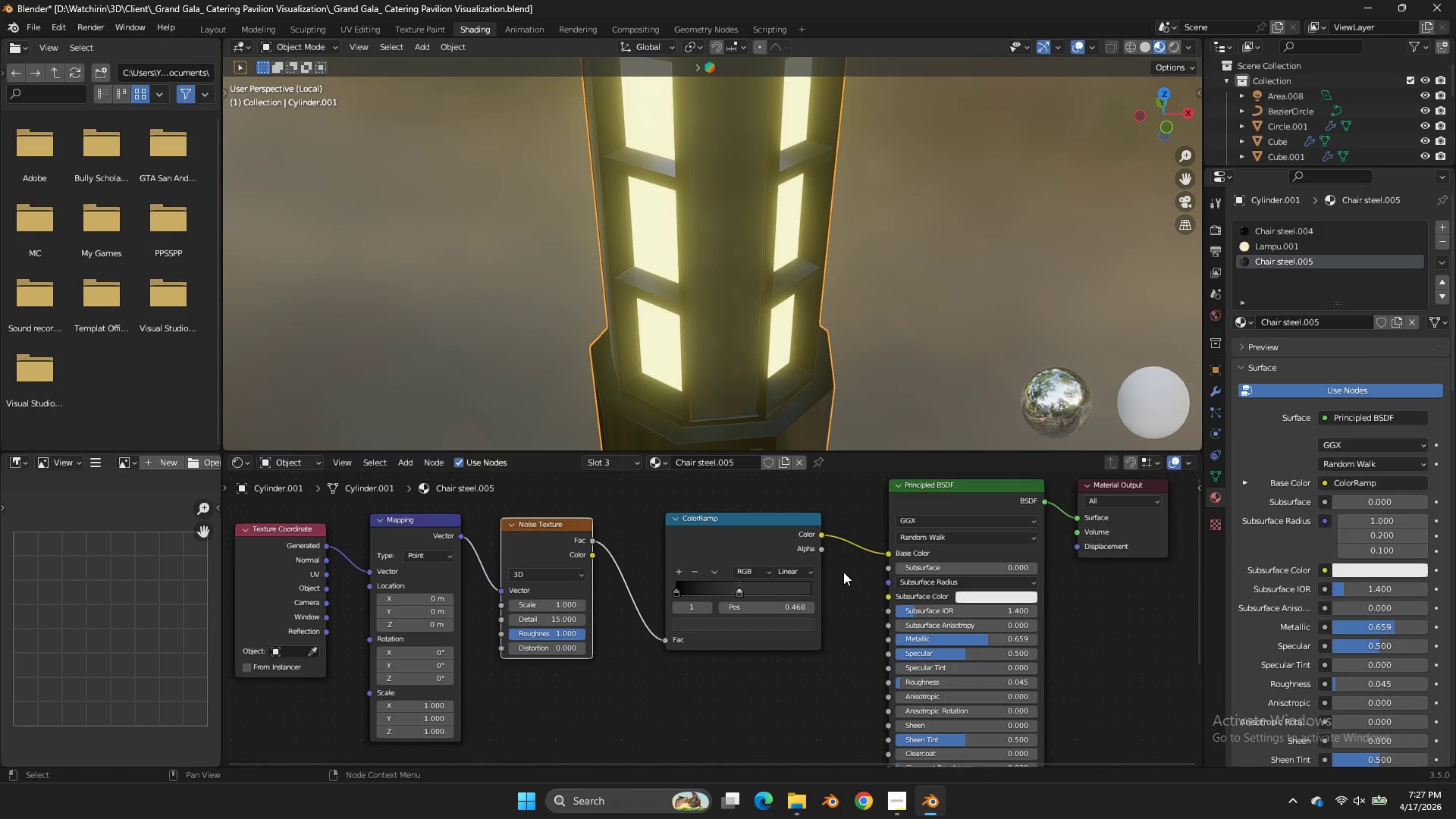 
left_click([843, 572])
 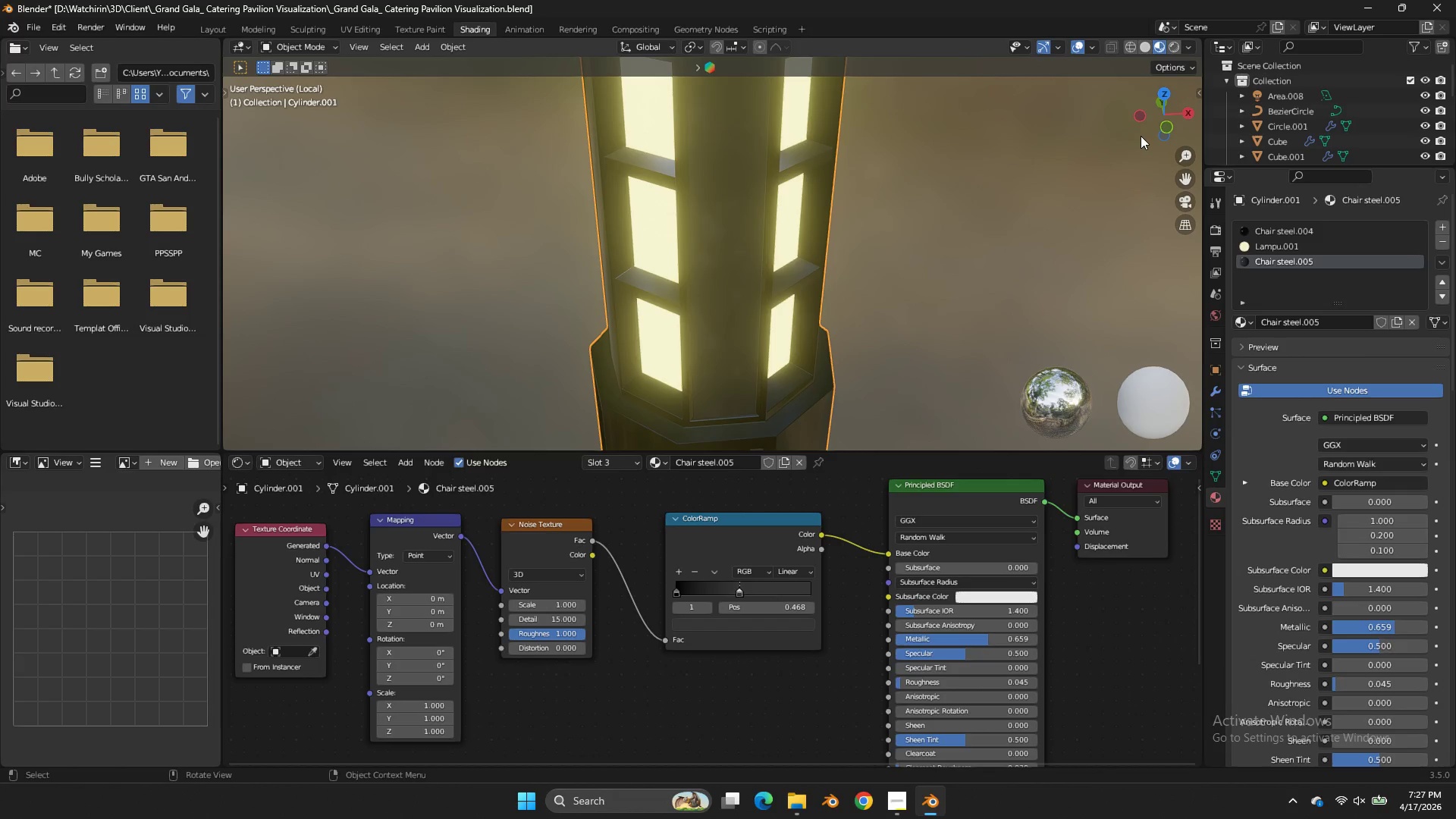 
left_click_drag(start_coordinate=[1144, 118], to_coordinate=[1119, 124])
 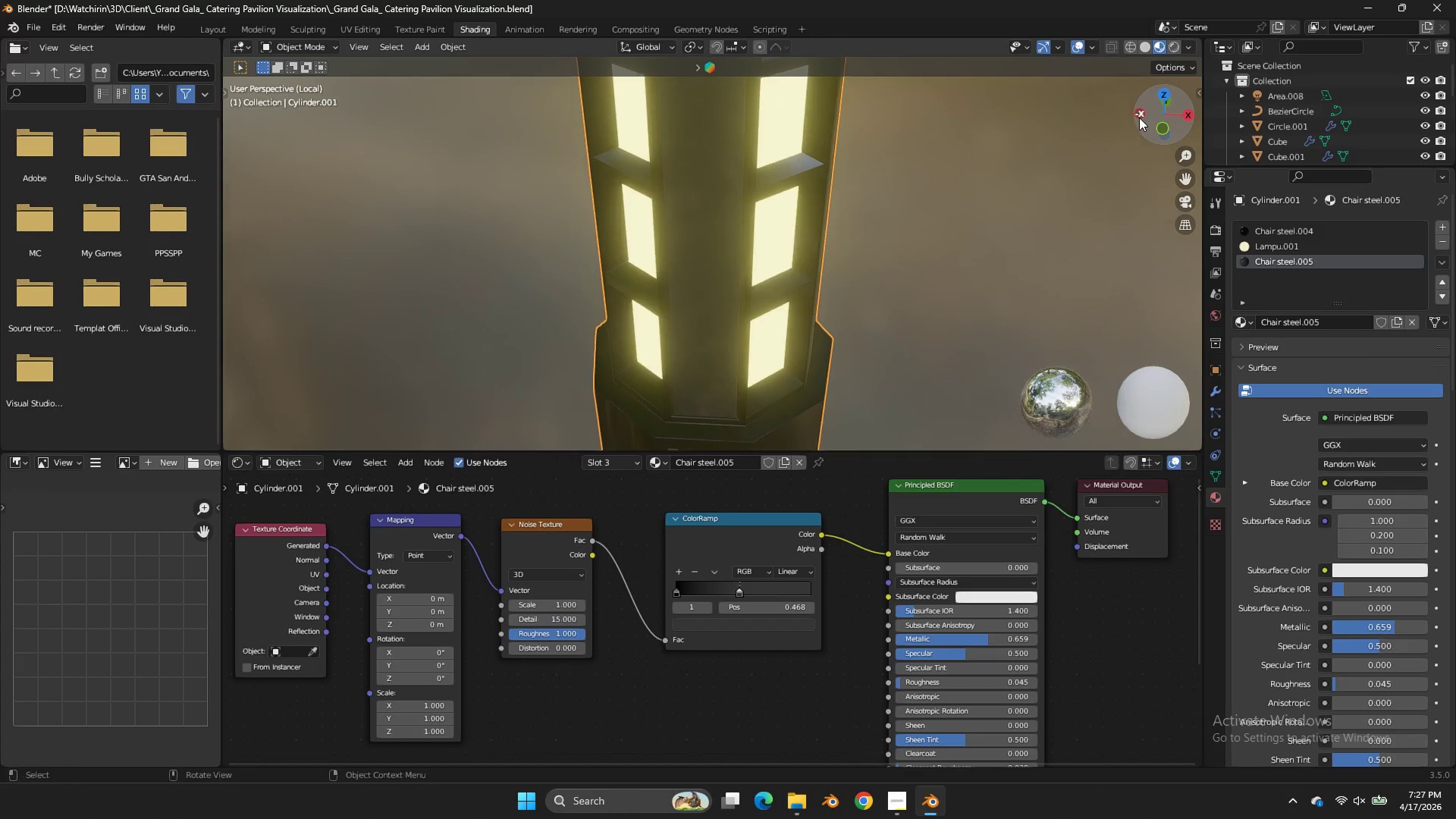 
left_click_drag(start_coordinate=[1138, 118], to_coordinate=[1155, 118])
 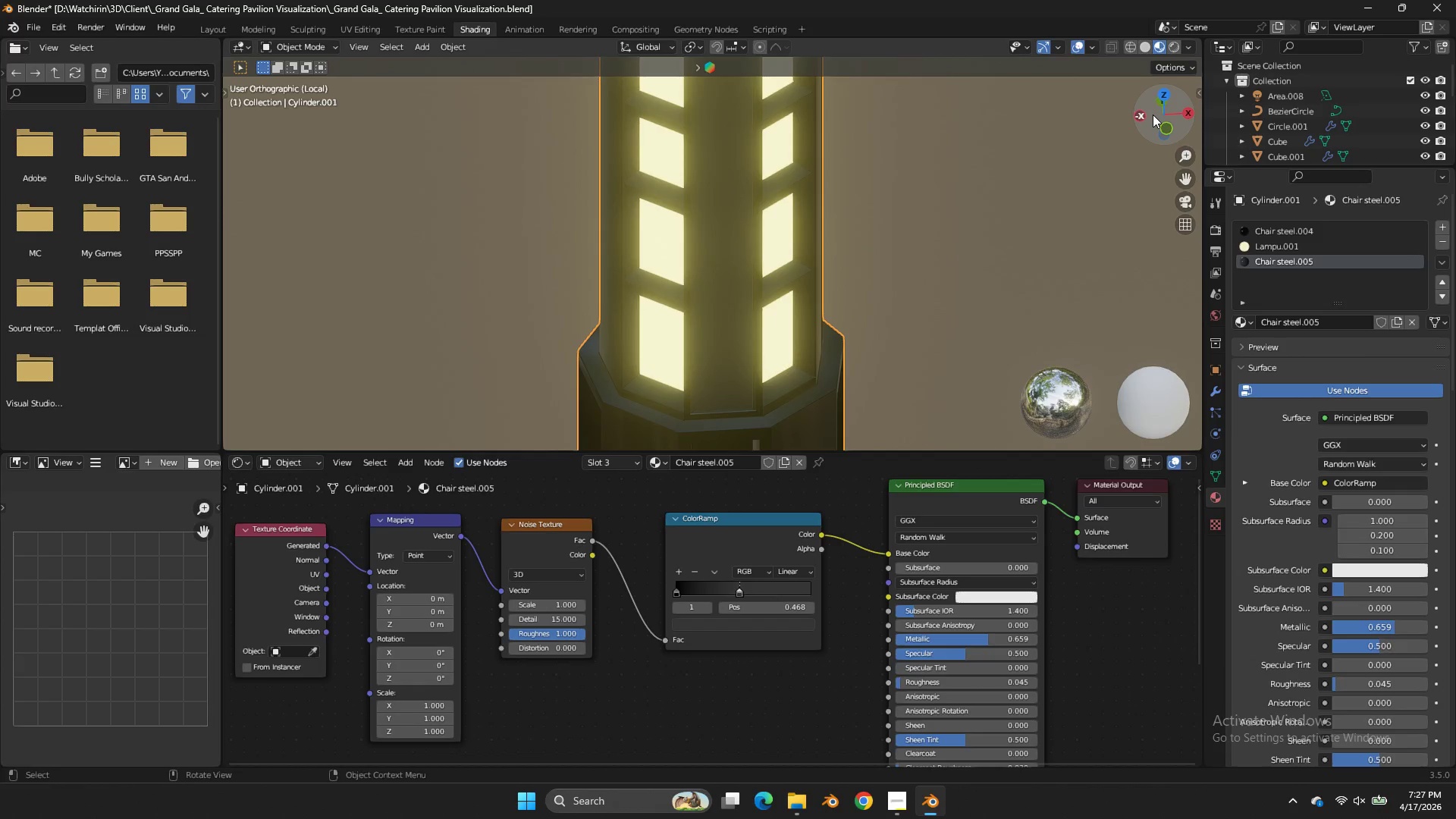 
middle_click([1155, 118])
 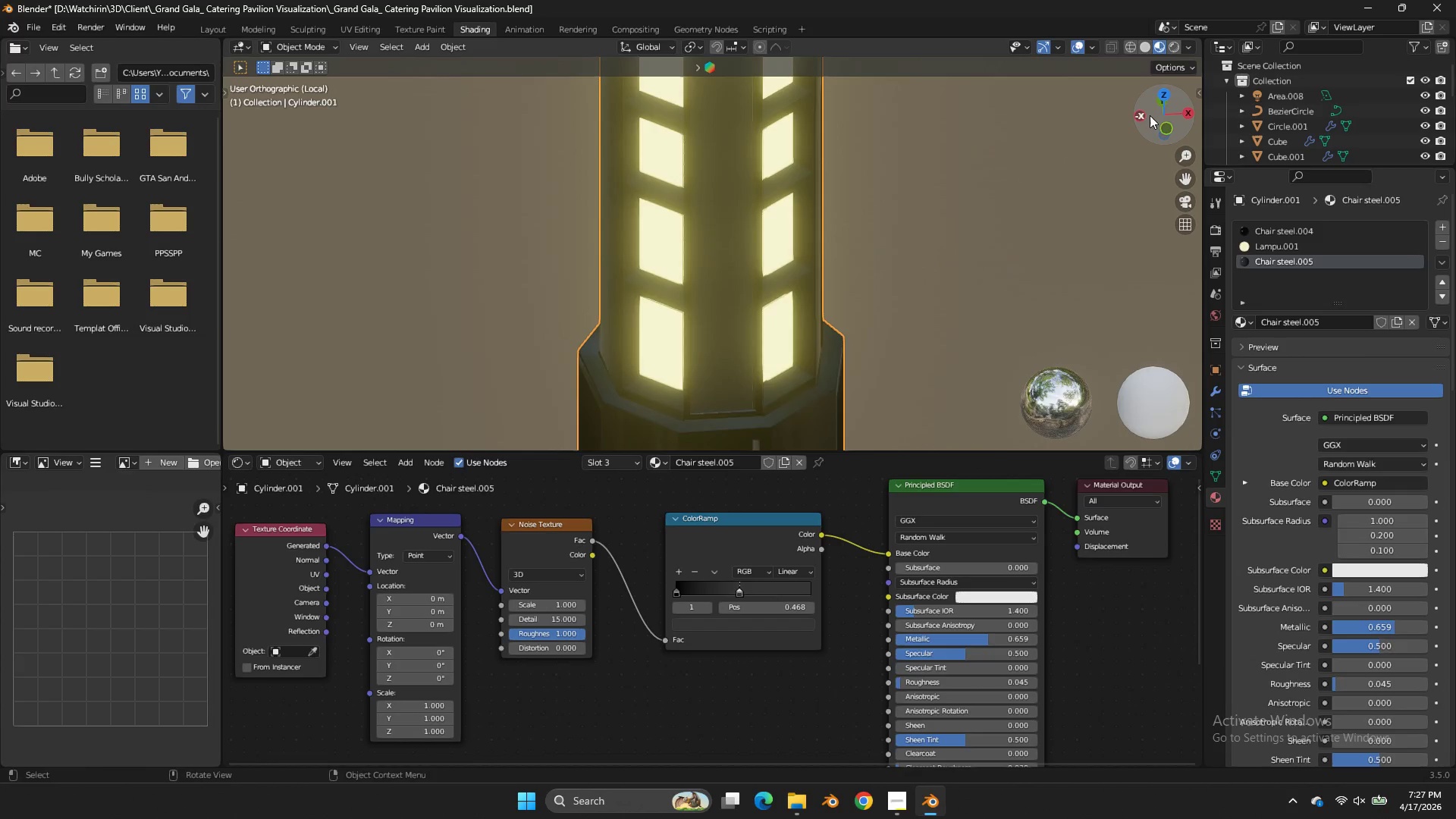 
left_click_drag(start_coordinate=[1155, 118], to_coordinate=[1142, 118])
 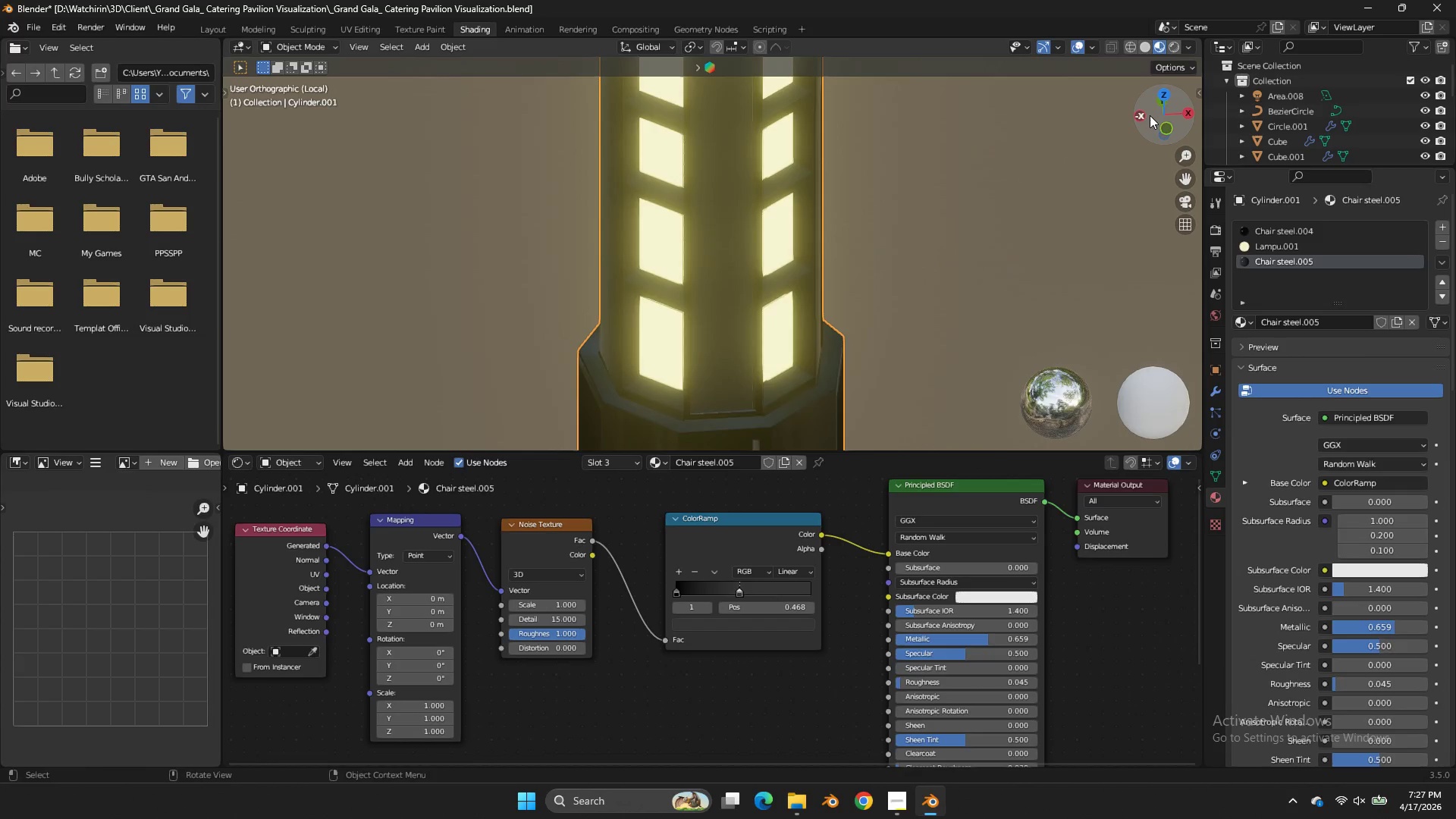 
middle_click([1146, 117])
 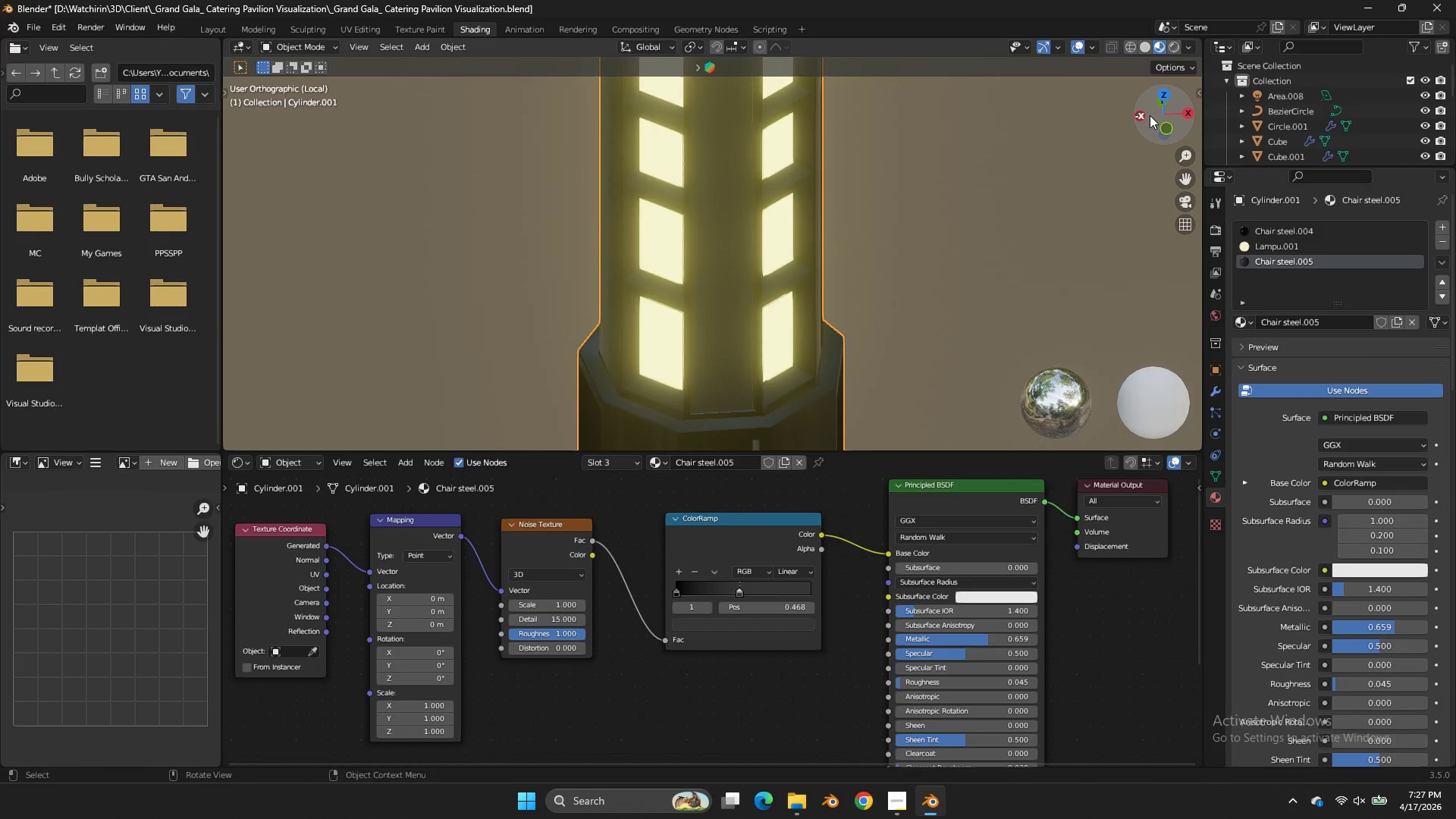 
middle_click([1147, 117])
 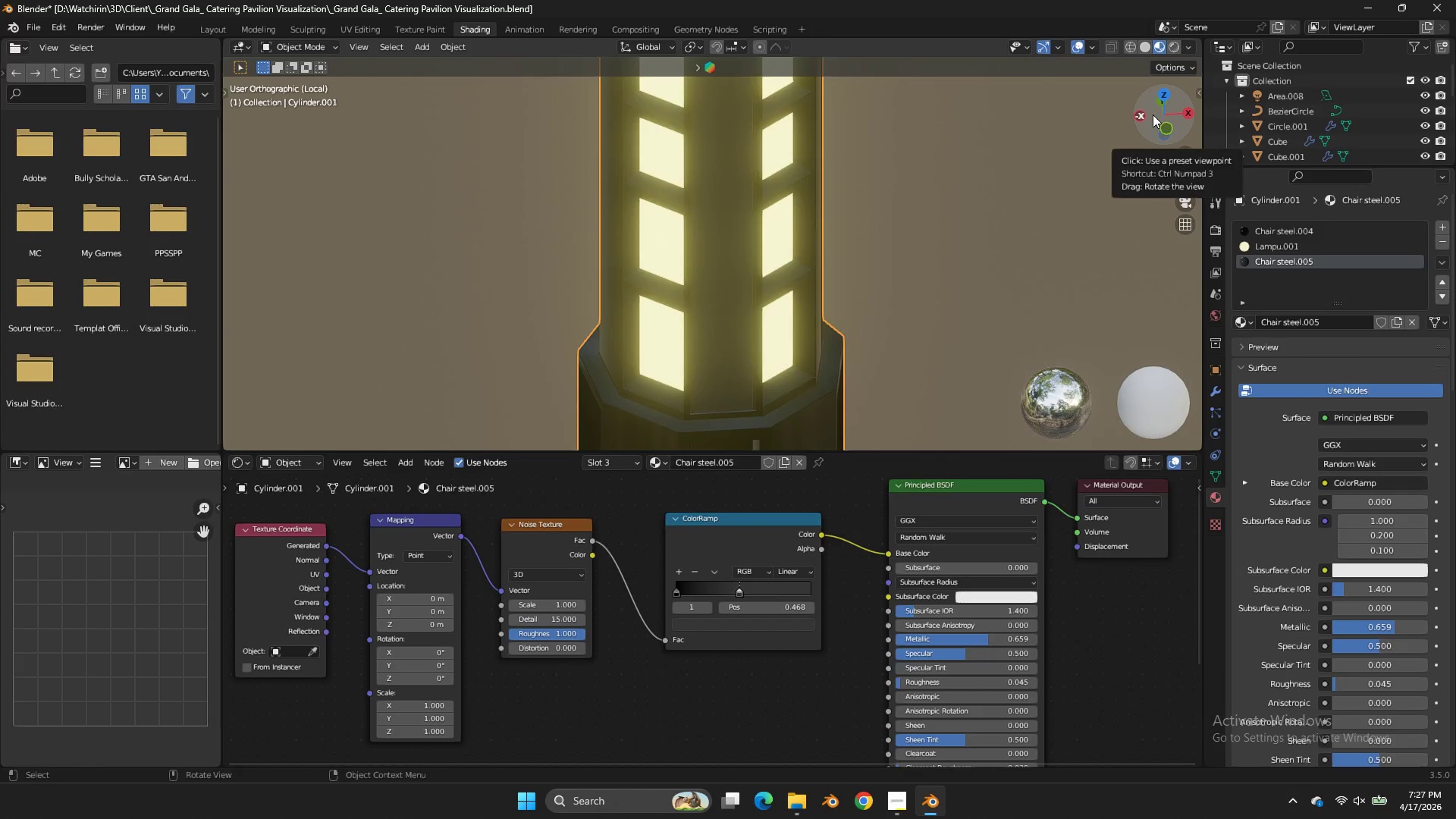 
left_click([1146, 117])
 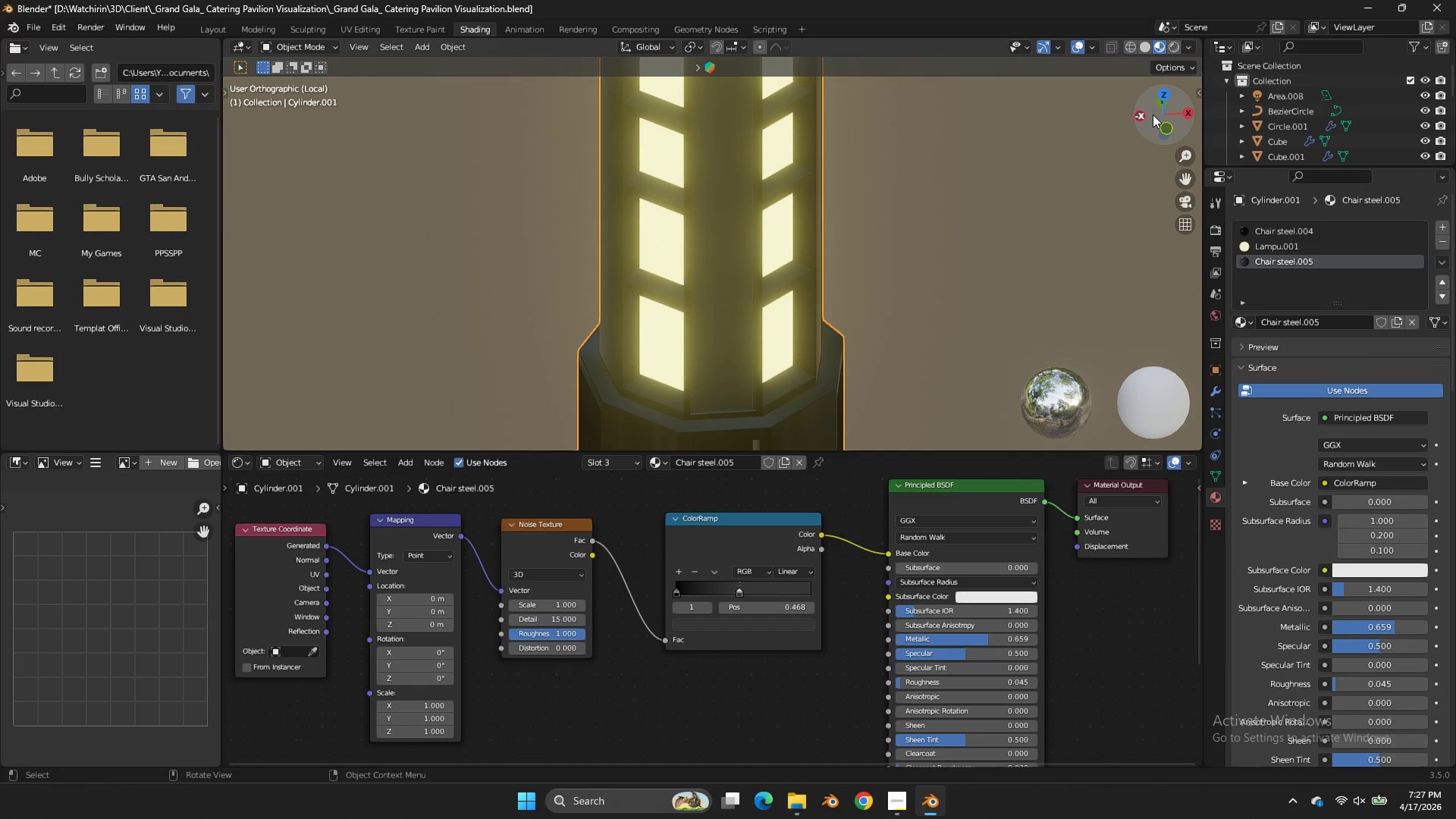 
double_click([1153, 115])
 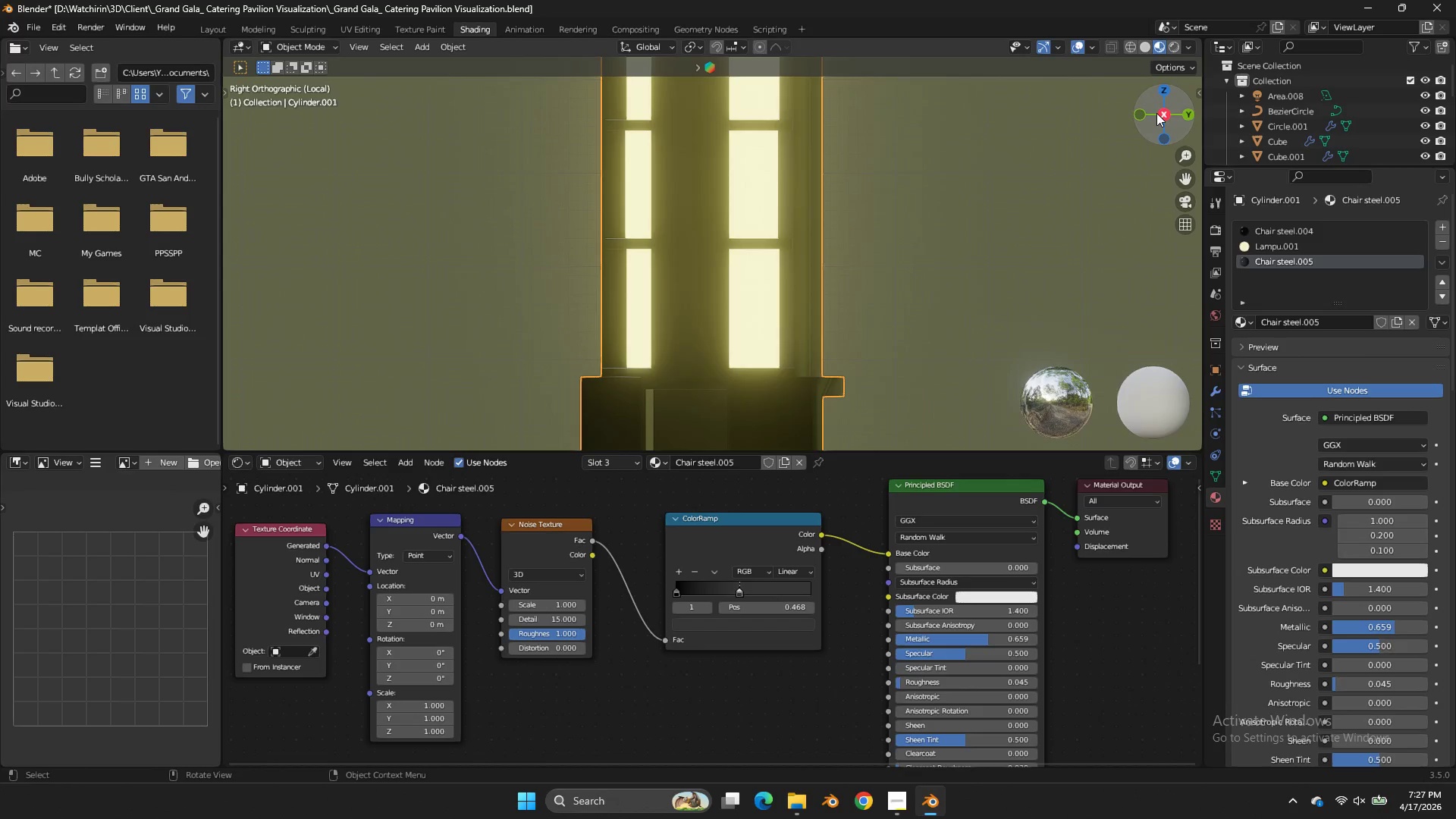 
left_click_drag(start_coordinate=[1156, 113], to_coordinate=[1095, 165])
 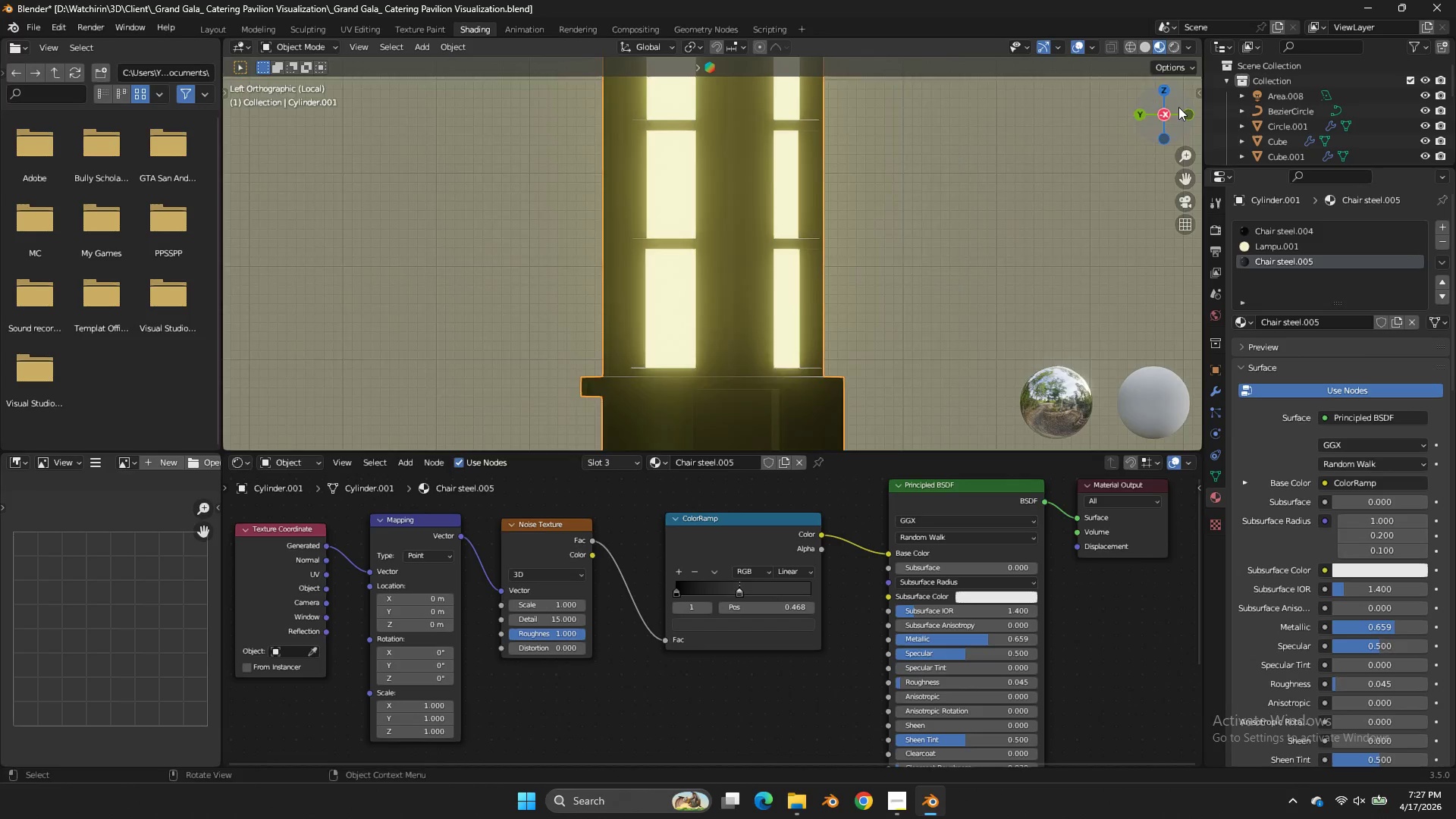 
left_click_drag(start_coordinate=[1178, 107], to_coordinate=[1087, 180])
 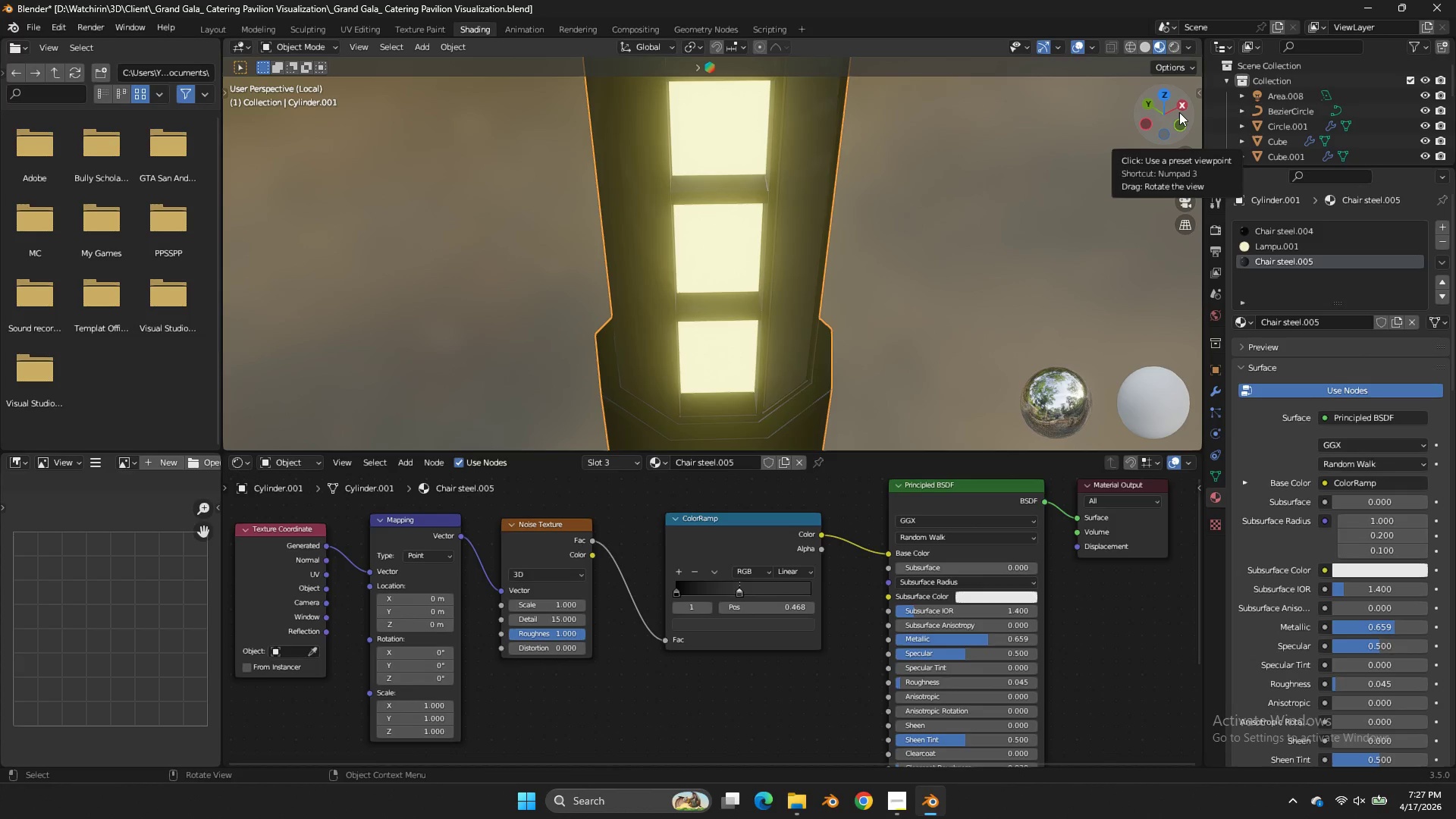 
double_click([1026, 152])
 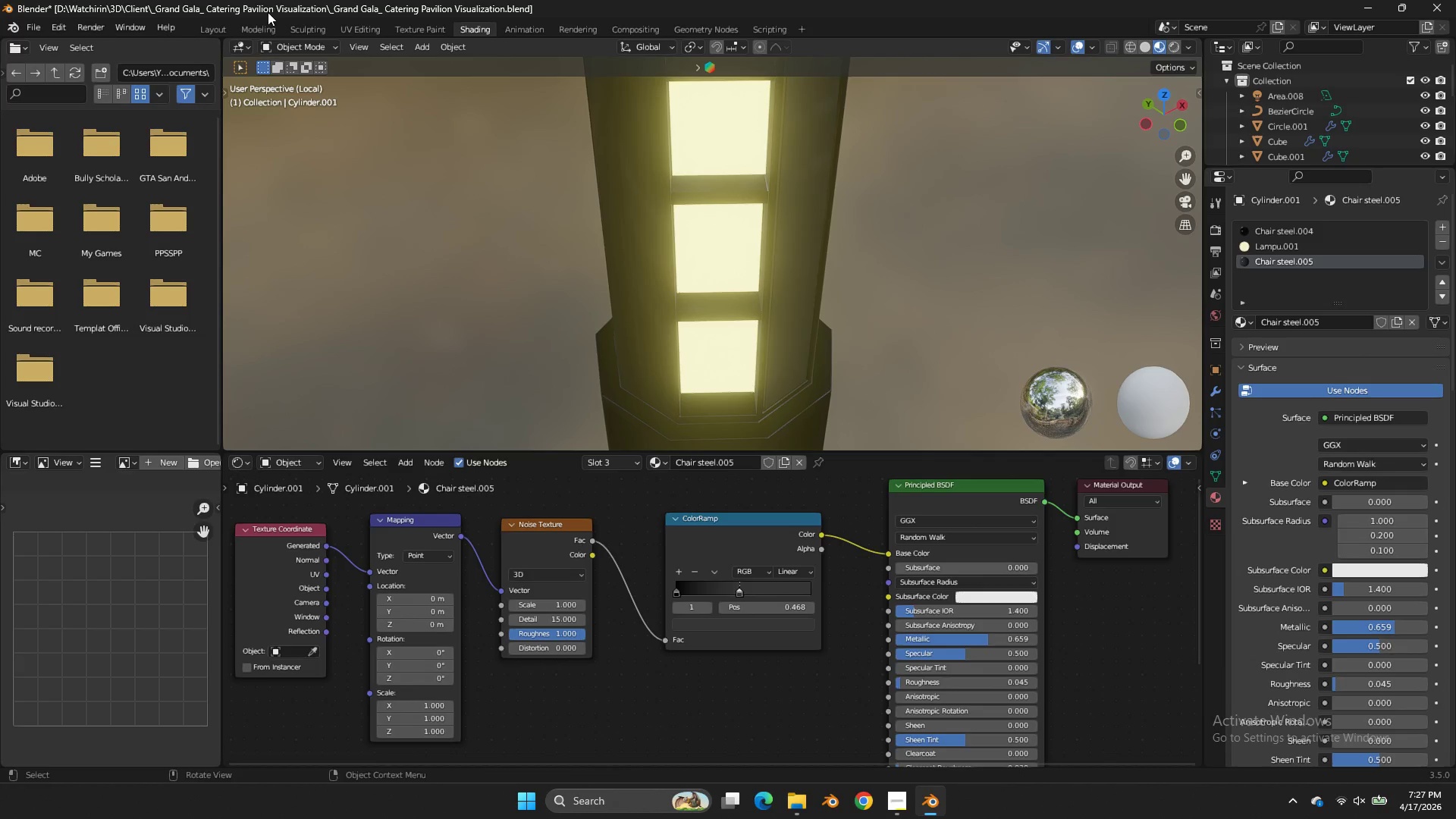 
left_click([256, 29])
 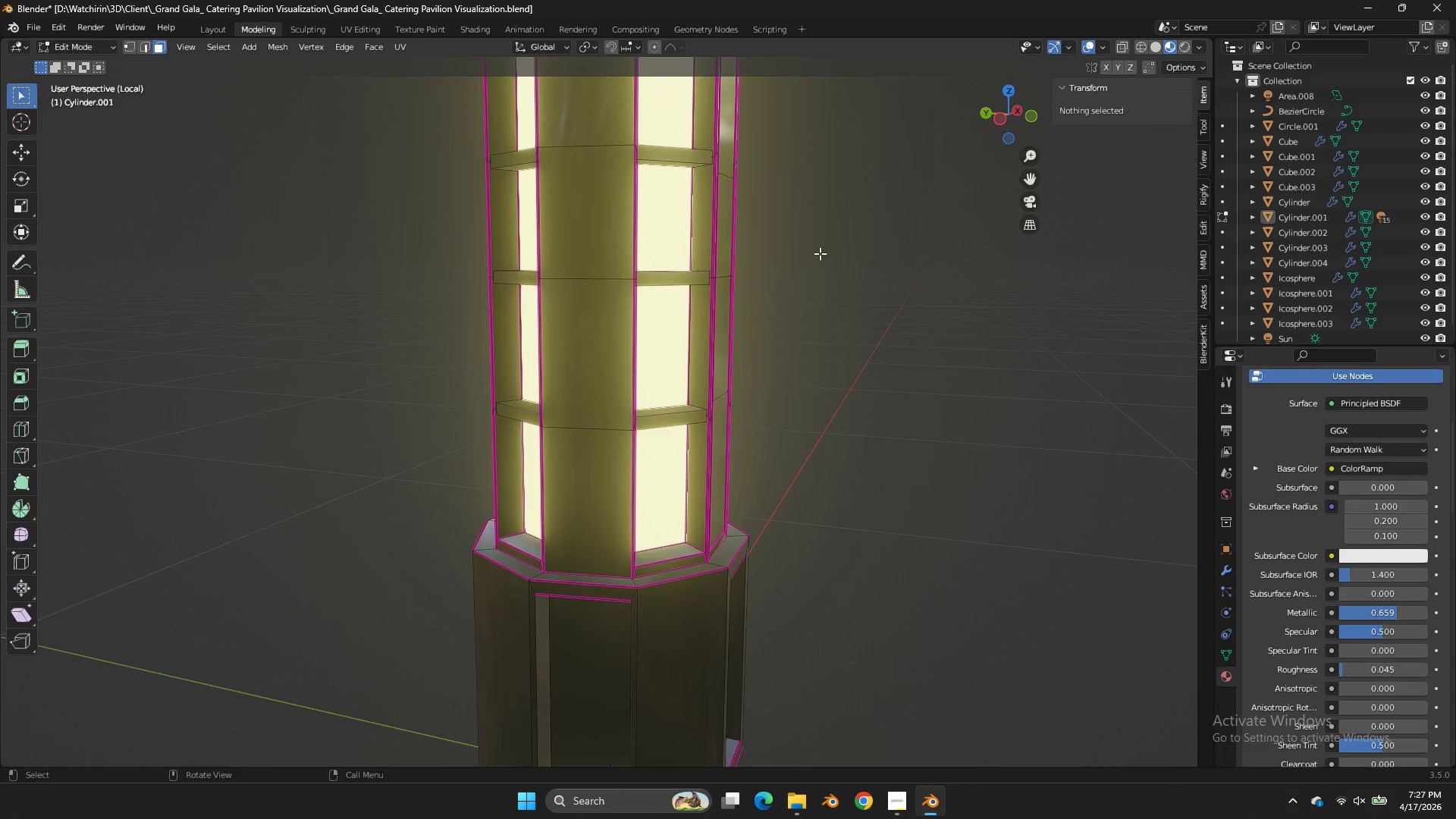 
scroll: coordinate [851, 268], scroll_direction: down, amount: 3.0
 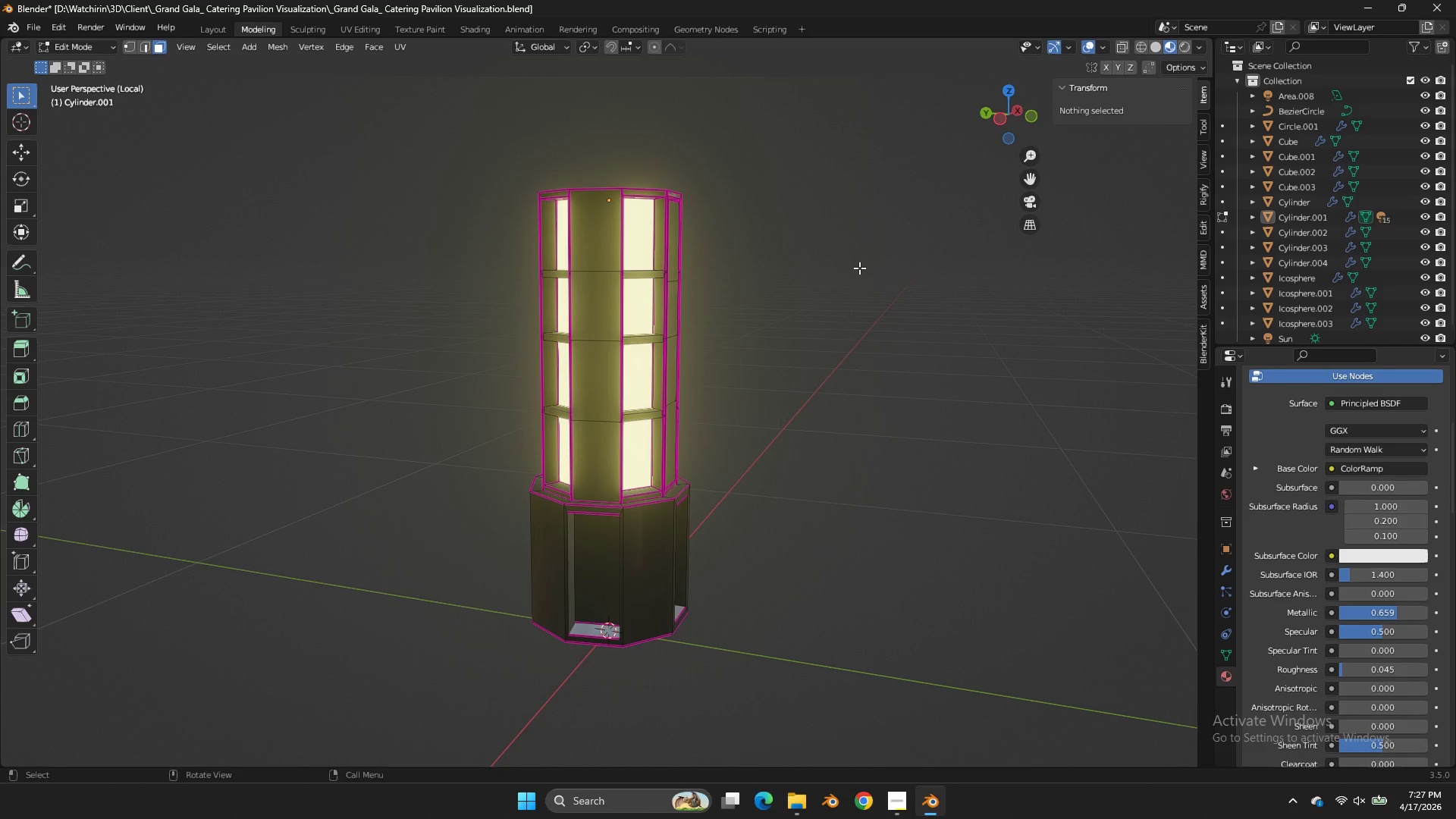 
scroll: coordinate [859, 268], scroll_direction: none, amount: 0.0
 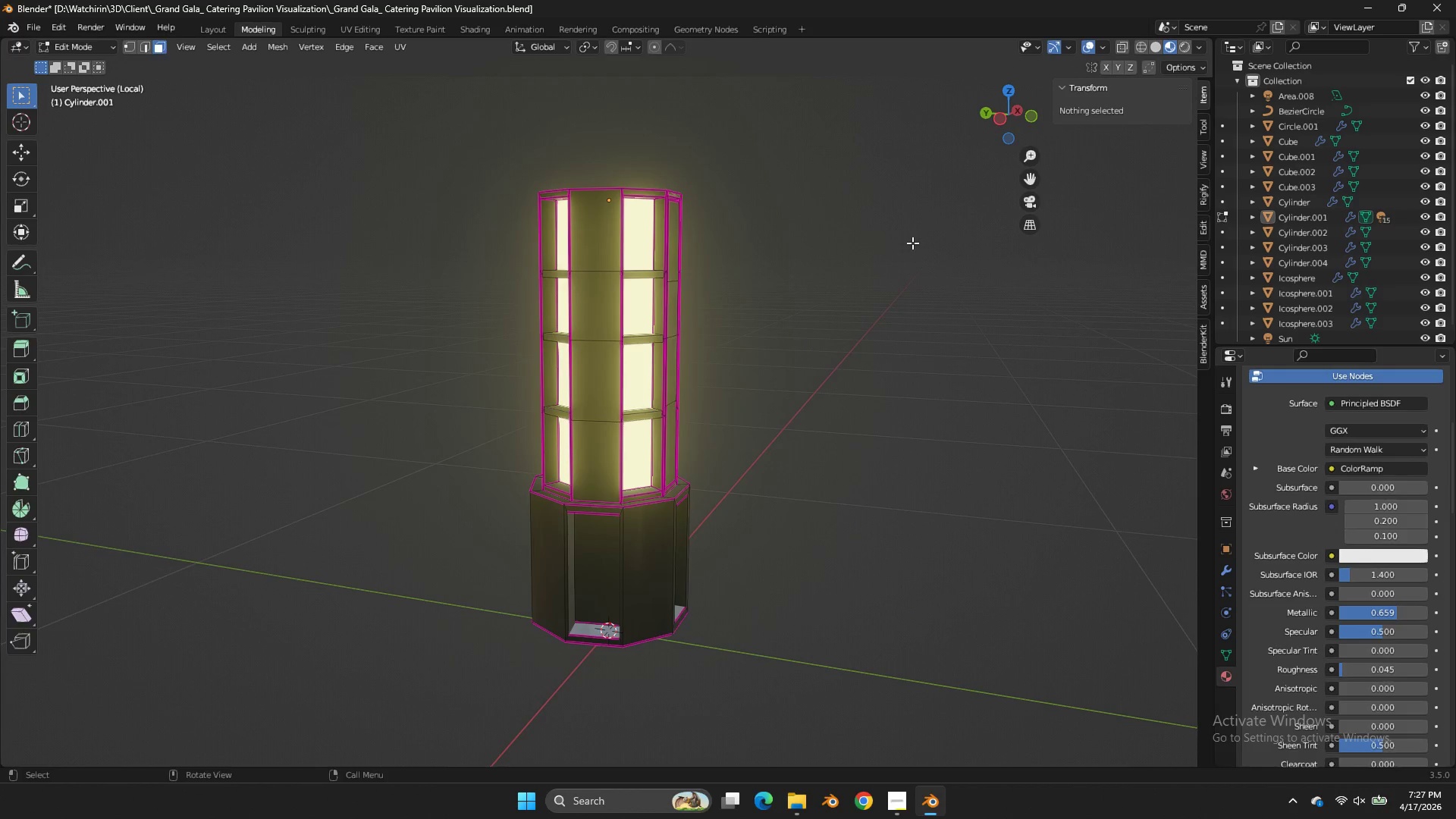 
key(Tab)
 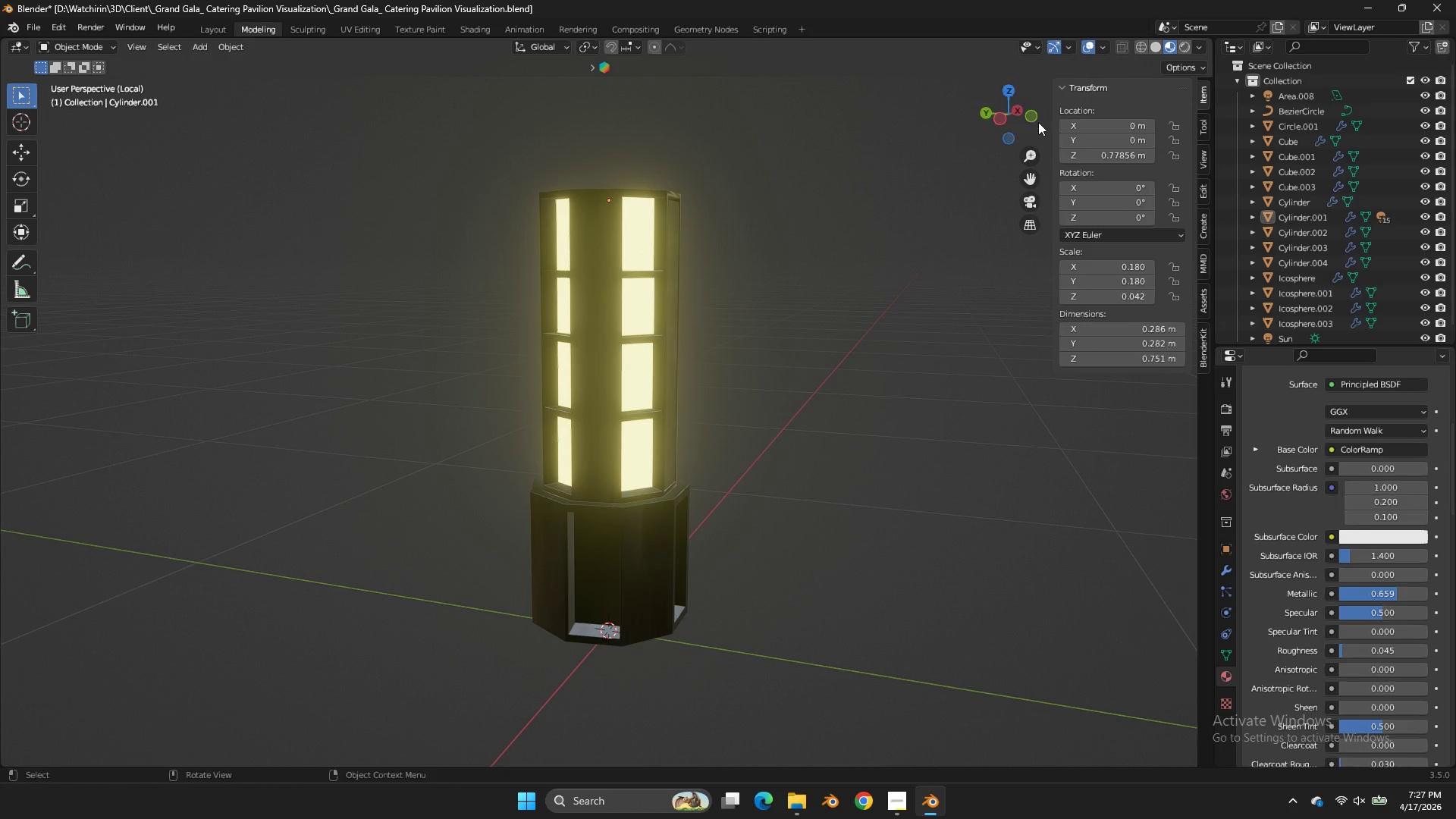 
left_click_drag(start_coordinate=[1026, 122], to_coordinate=[1025, 130])
 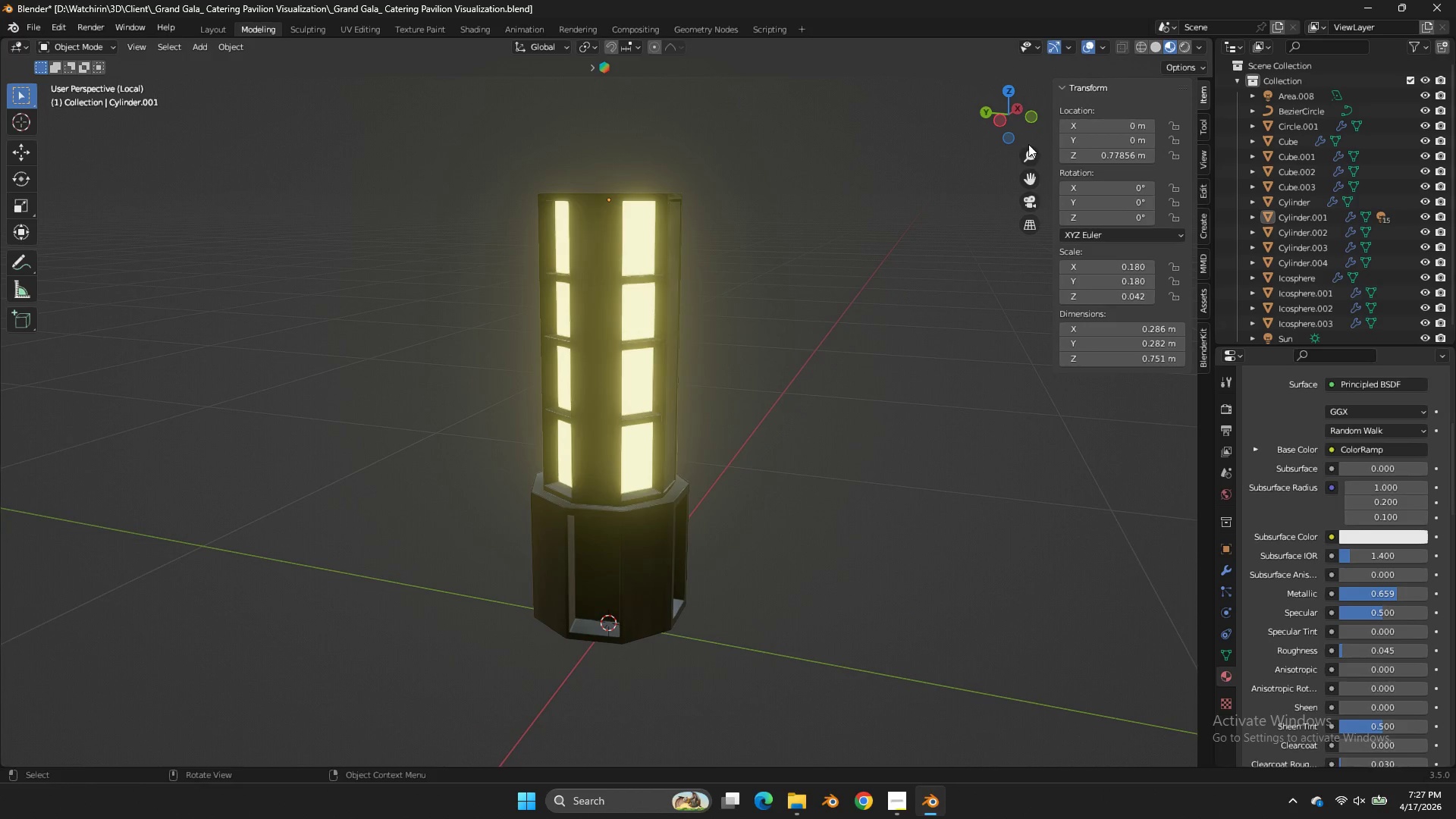 
left_click_drag(start_coordinate=[1025, 127], to_coordinate=[1025, 136])
 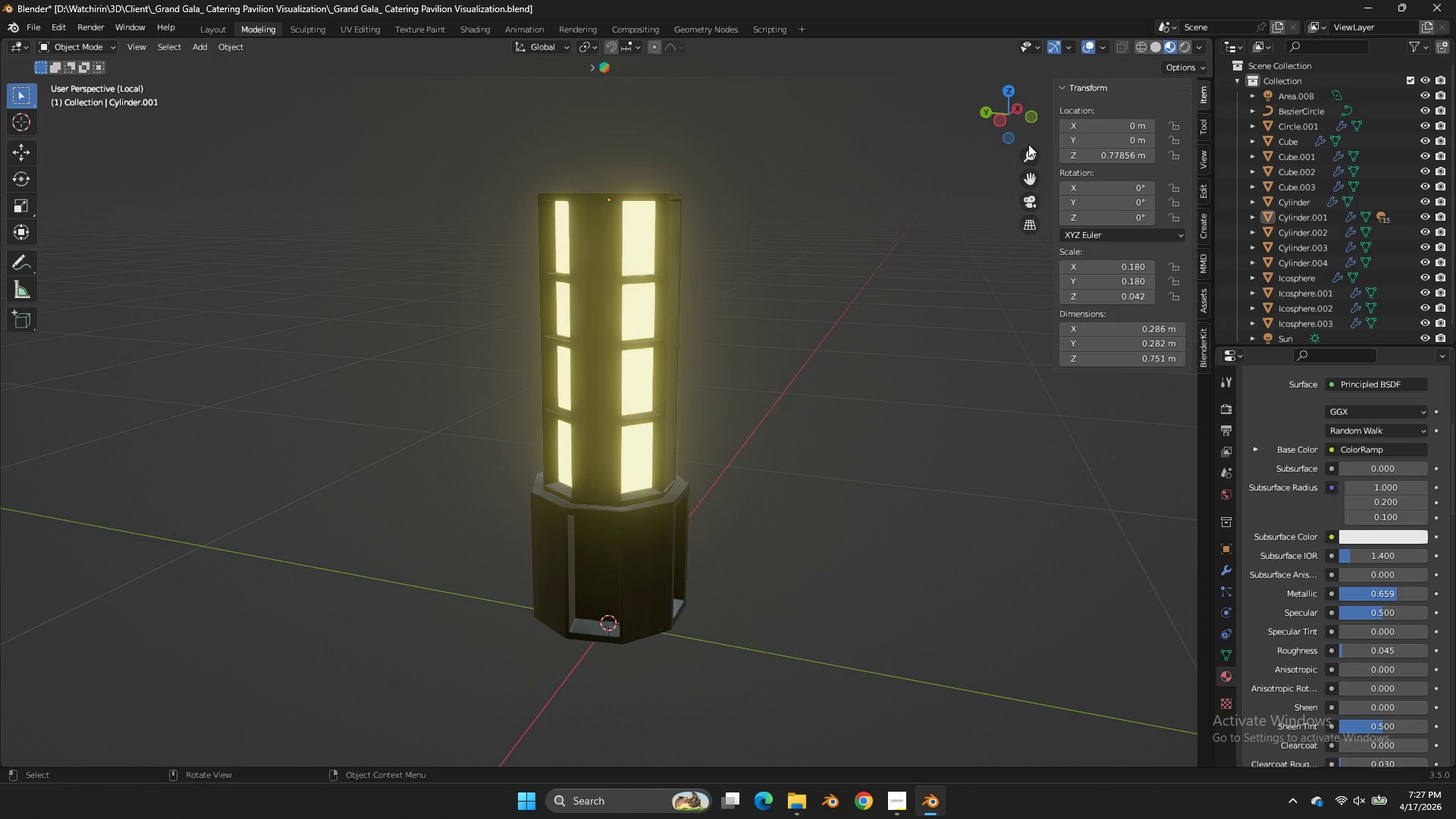 
left_click_drag(start_coordinate=[1025, 133], to_coordinate=[1025, 137])
 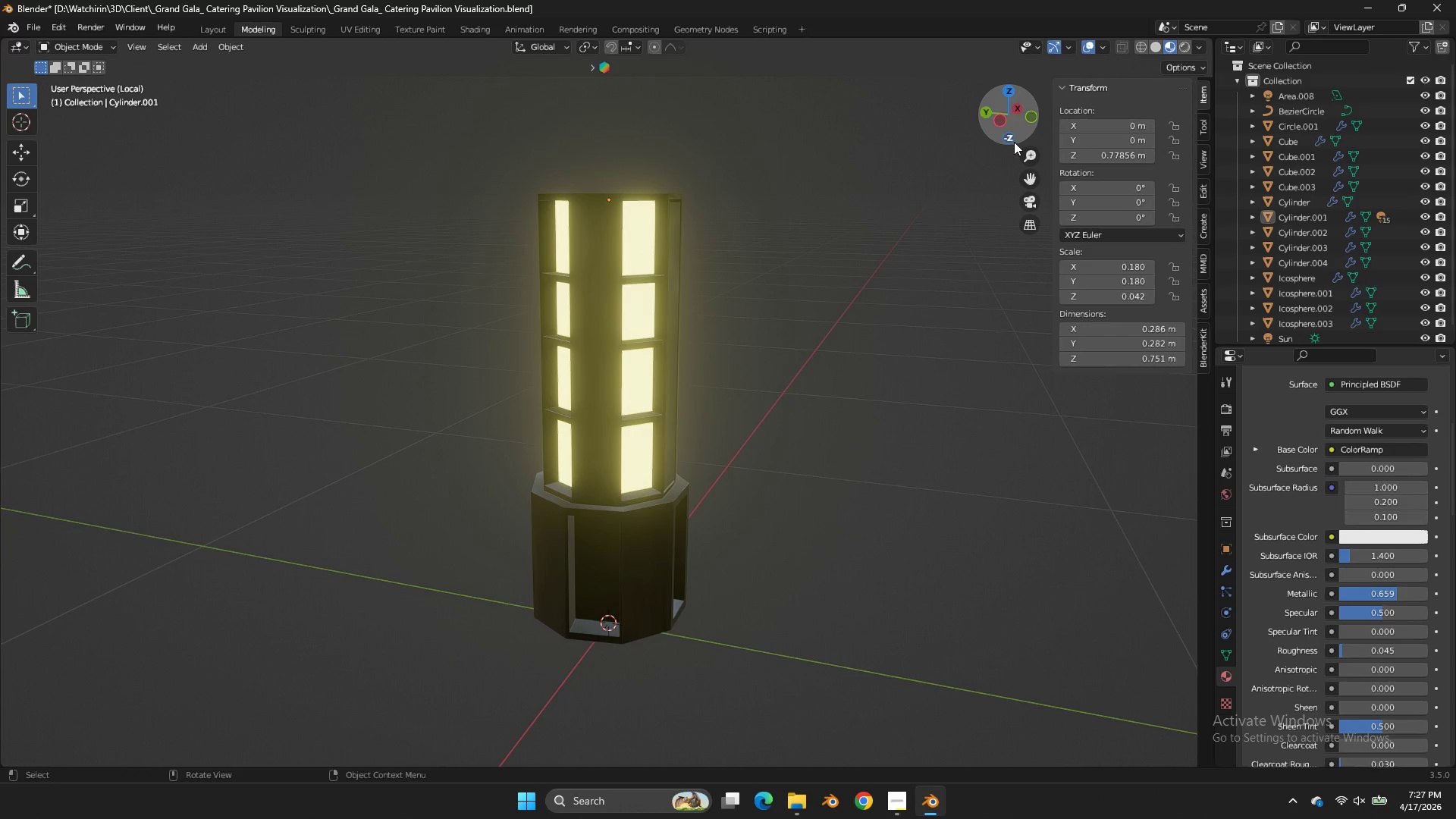 
left_click_drag(start_coordinate=[1006, 136], to_coordinate=[977, 271])
 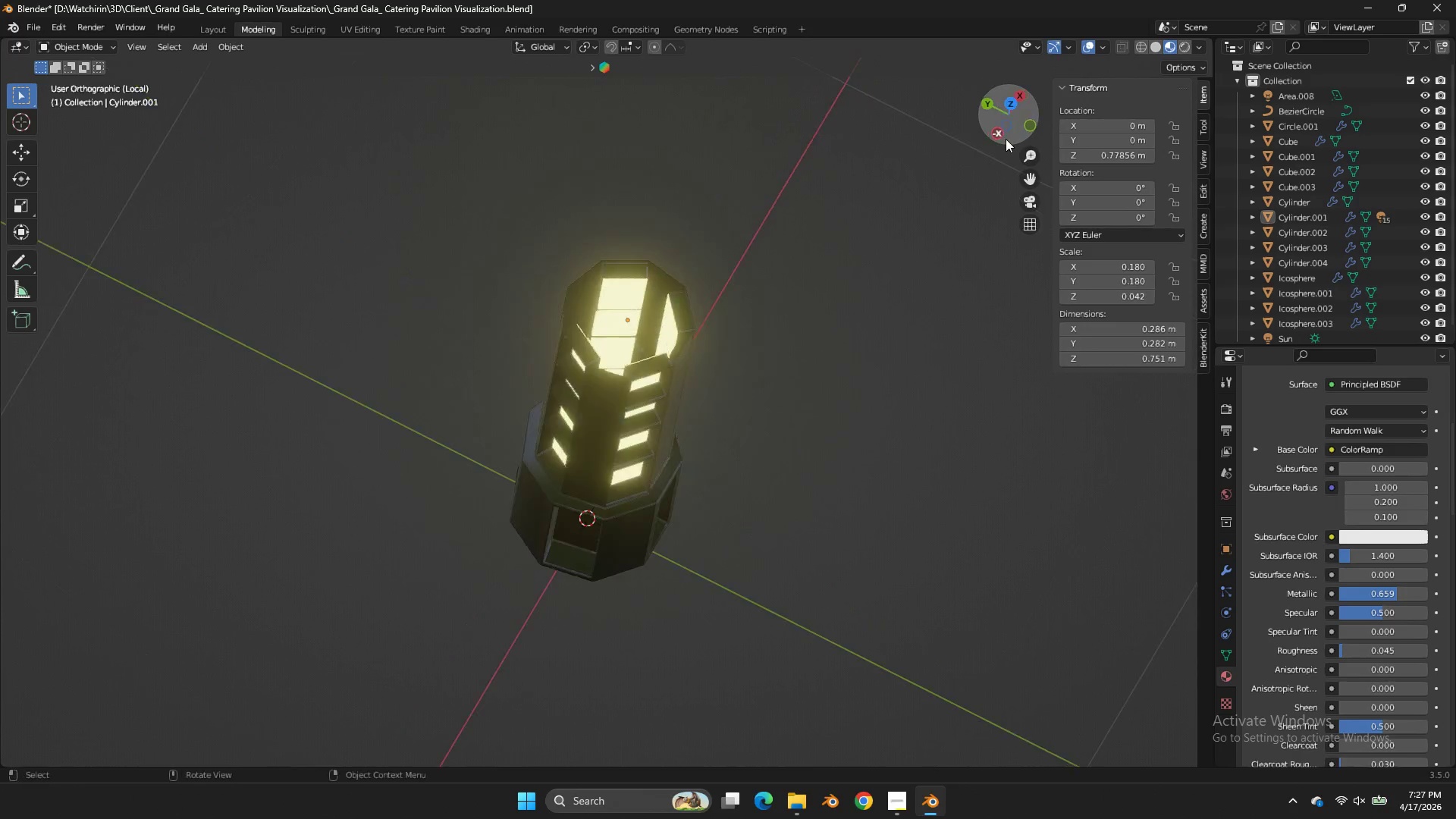 
left_click([1006, 139])
 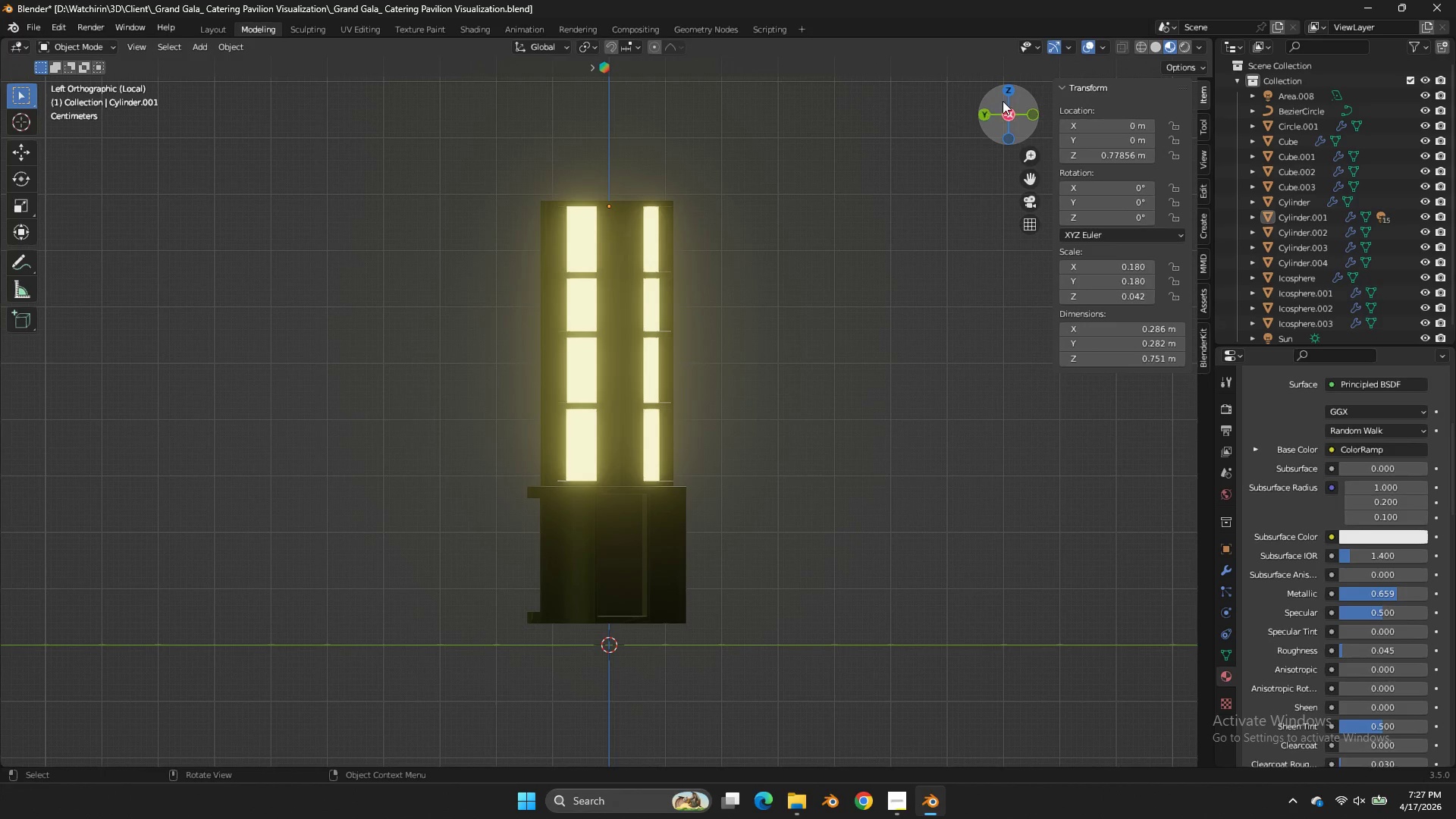 
left_click([1006, 94])
 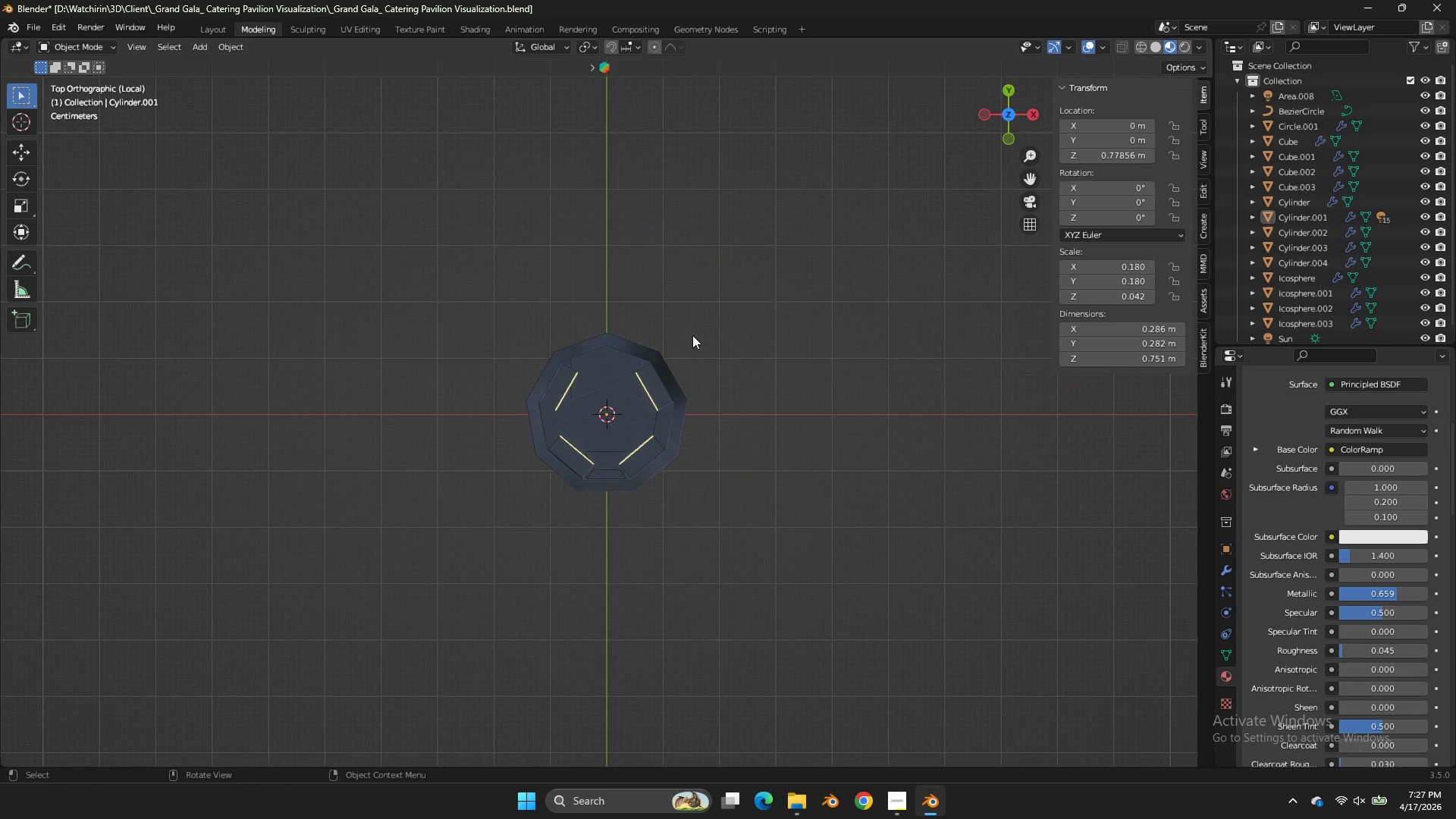 
key(Tab)
 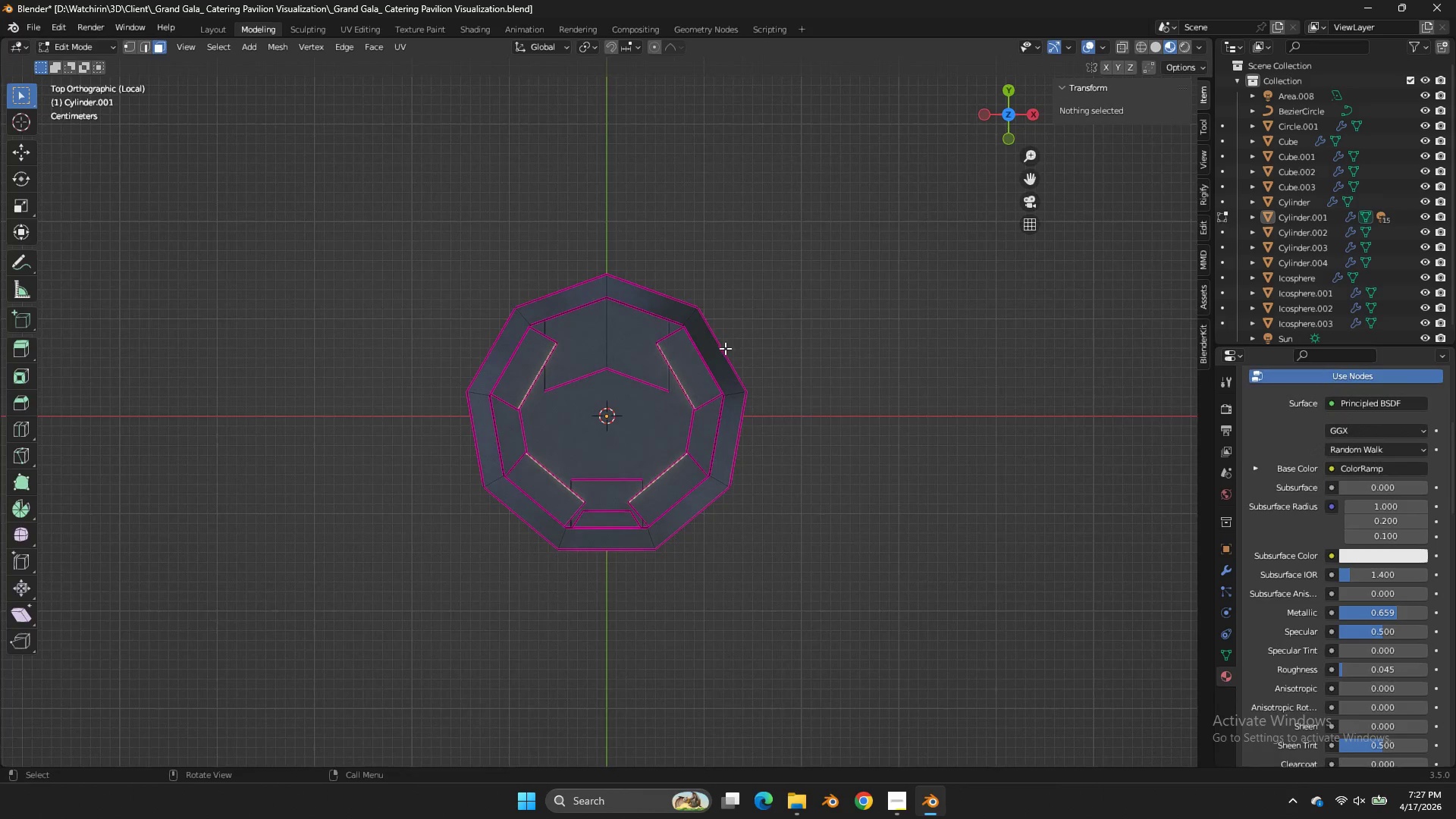 
scroll: coordinate [694, 347], scroll_direction: up, amount: 3.0
 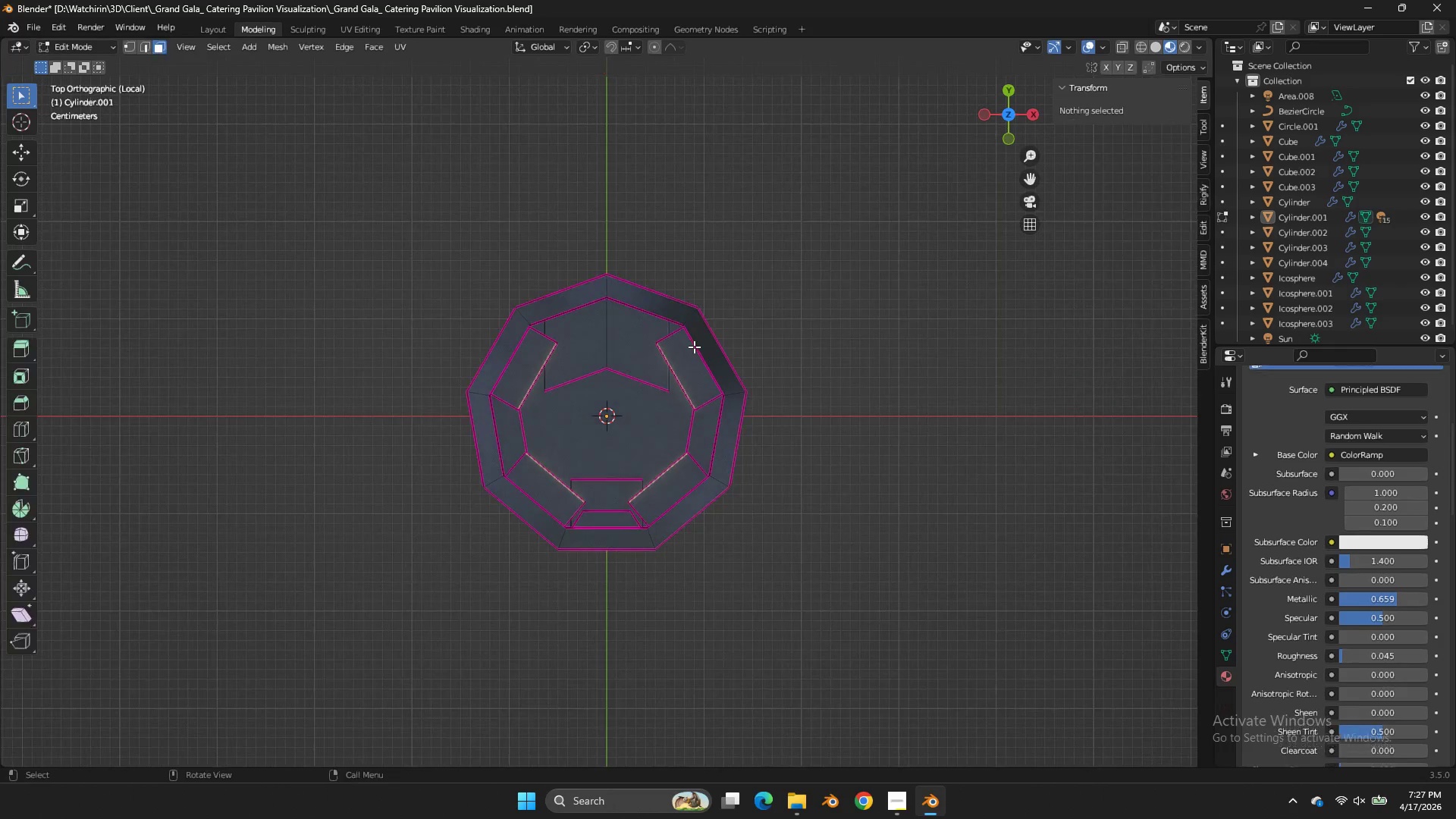 
key(Z)
 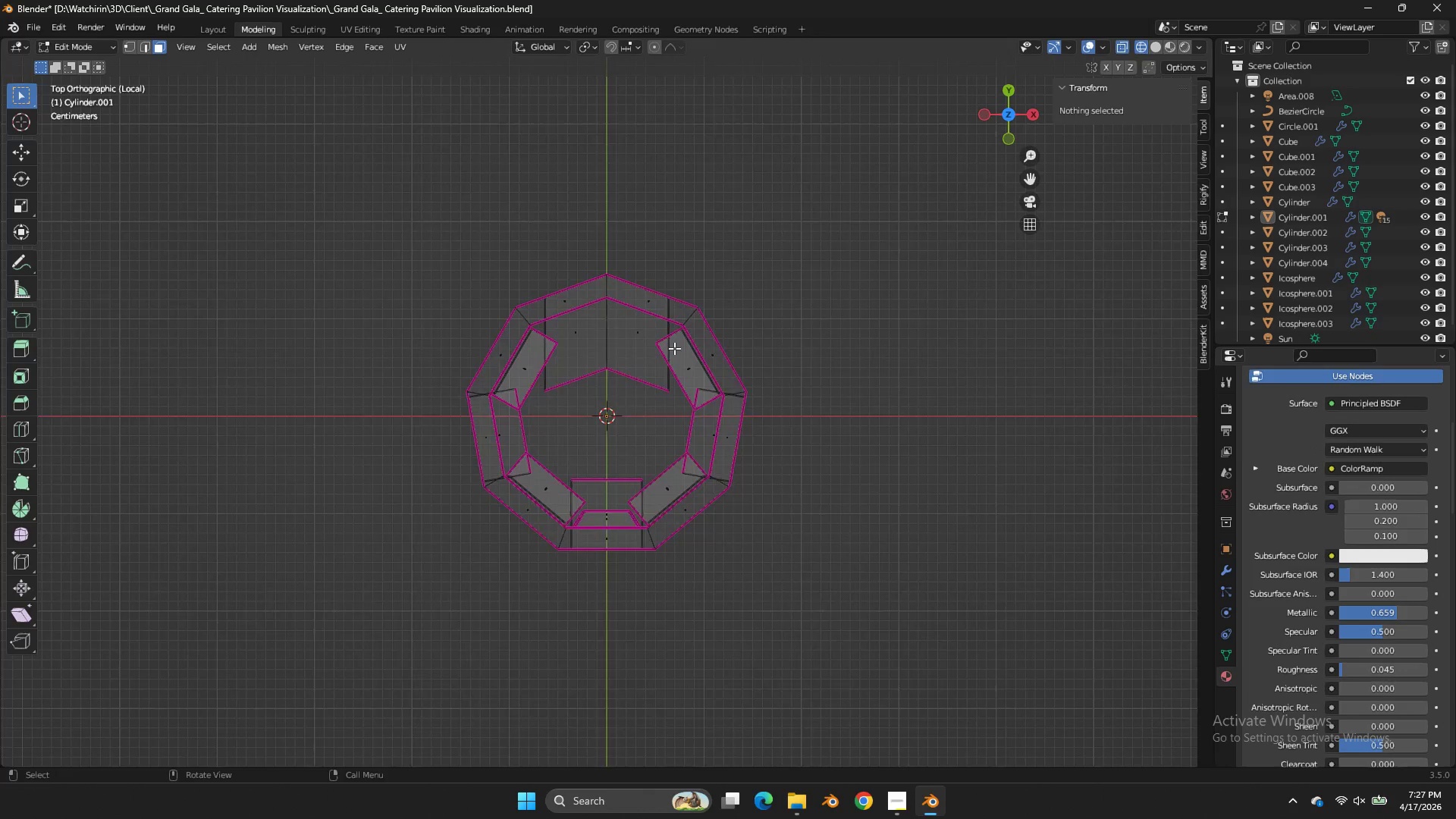 
scroll: coordinate [674, 348], scroll_direction: up, amount: 3.0
 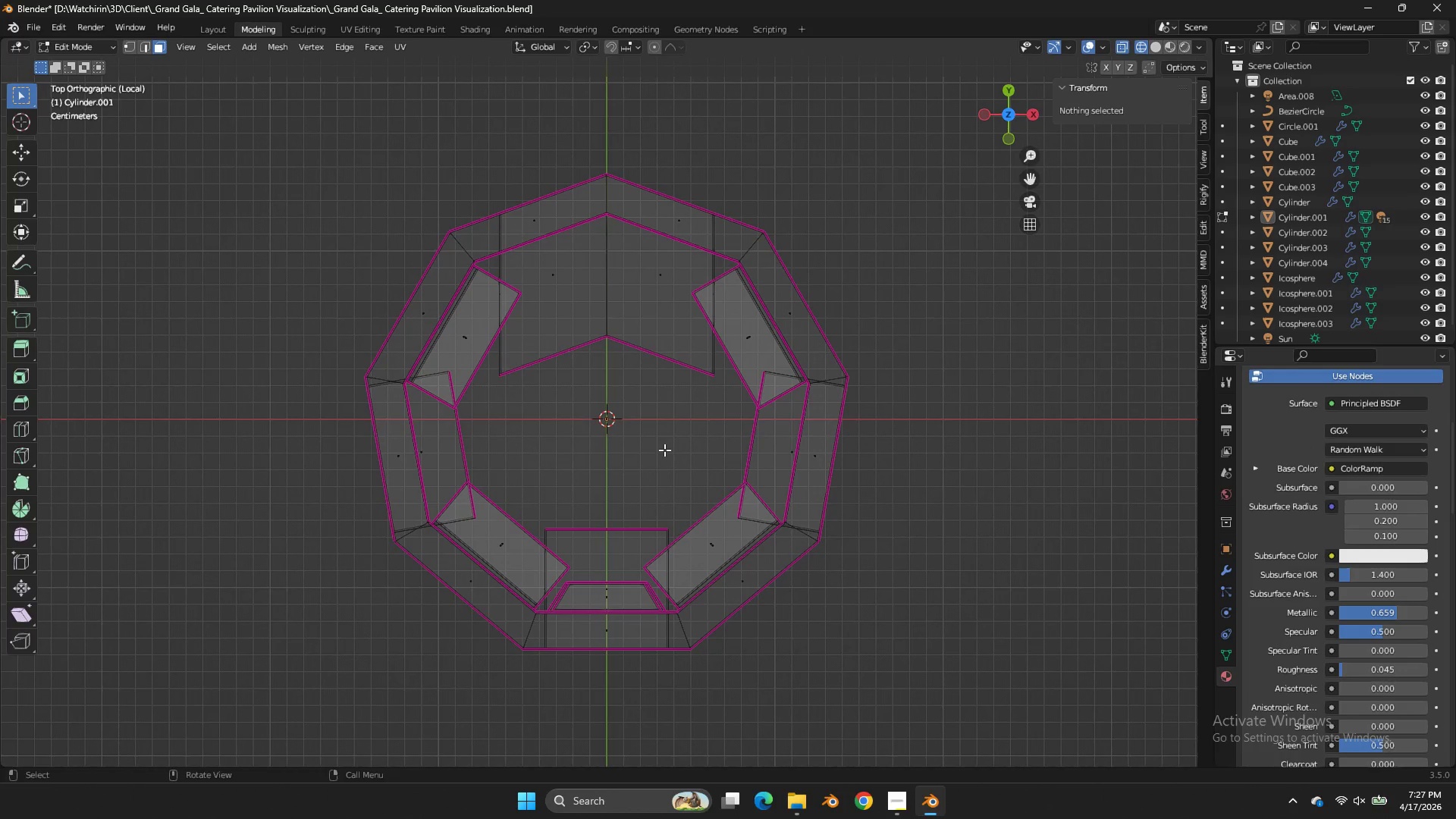 
key(Z)
 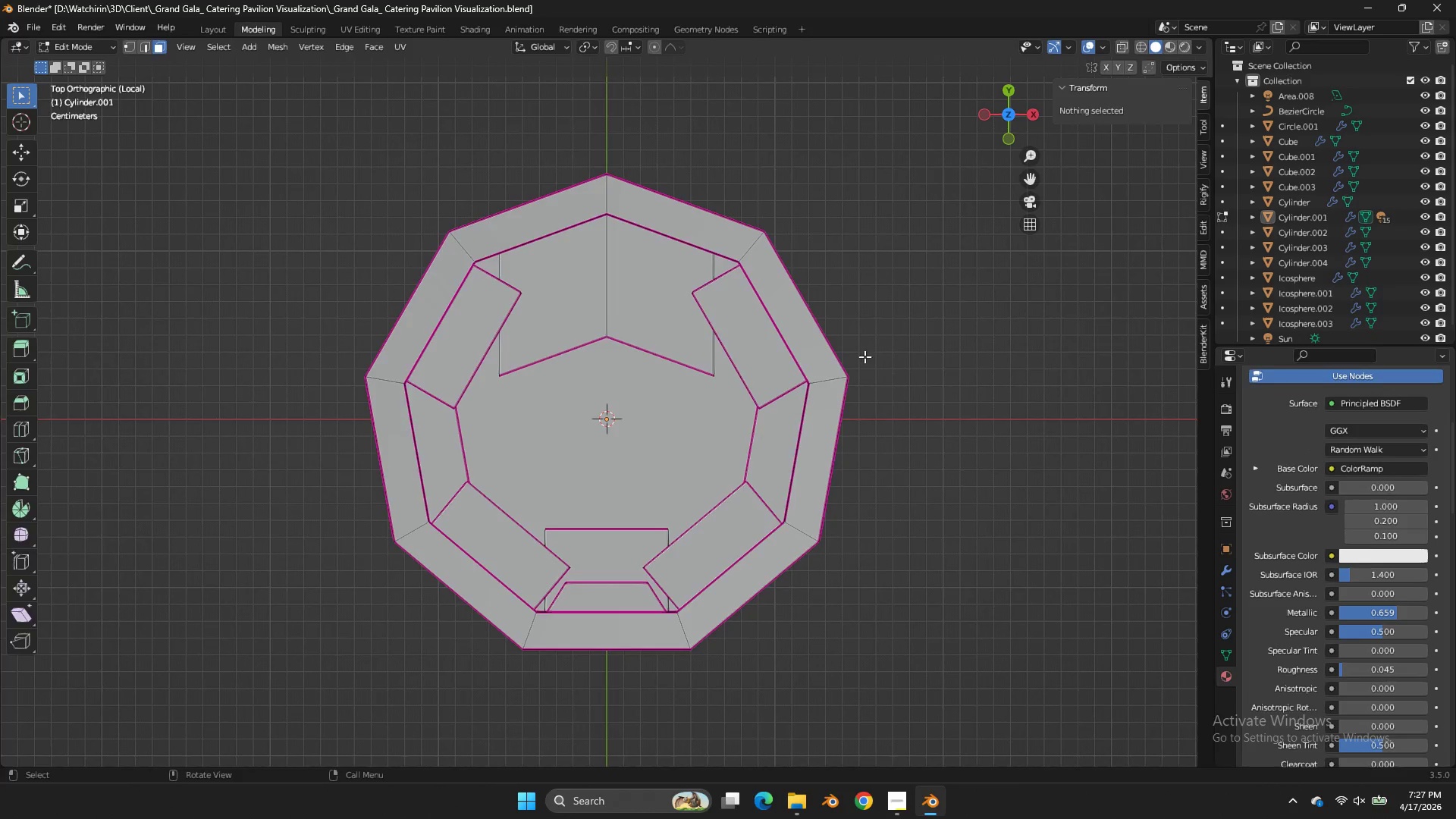 
key(Tab)
 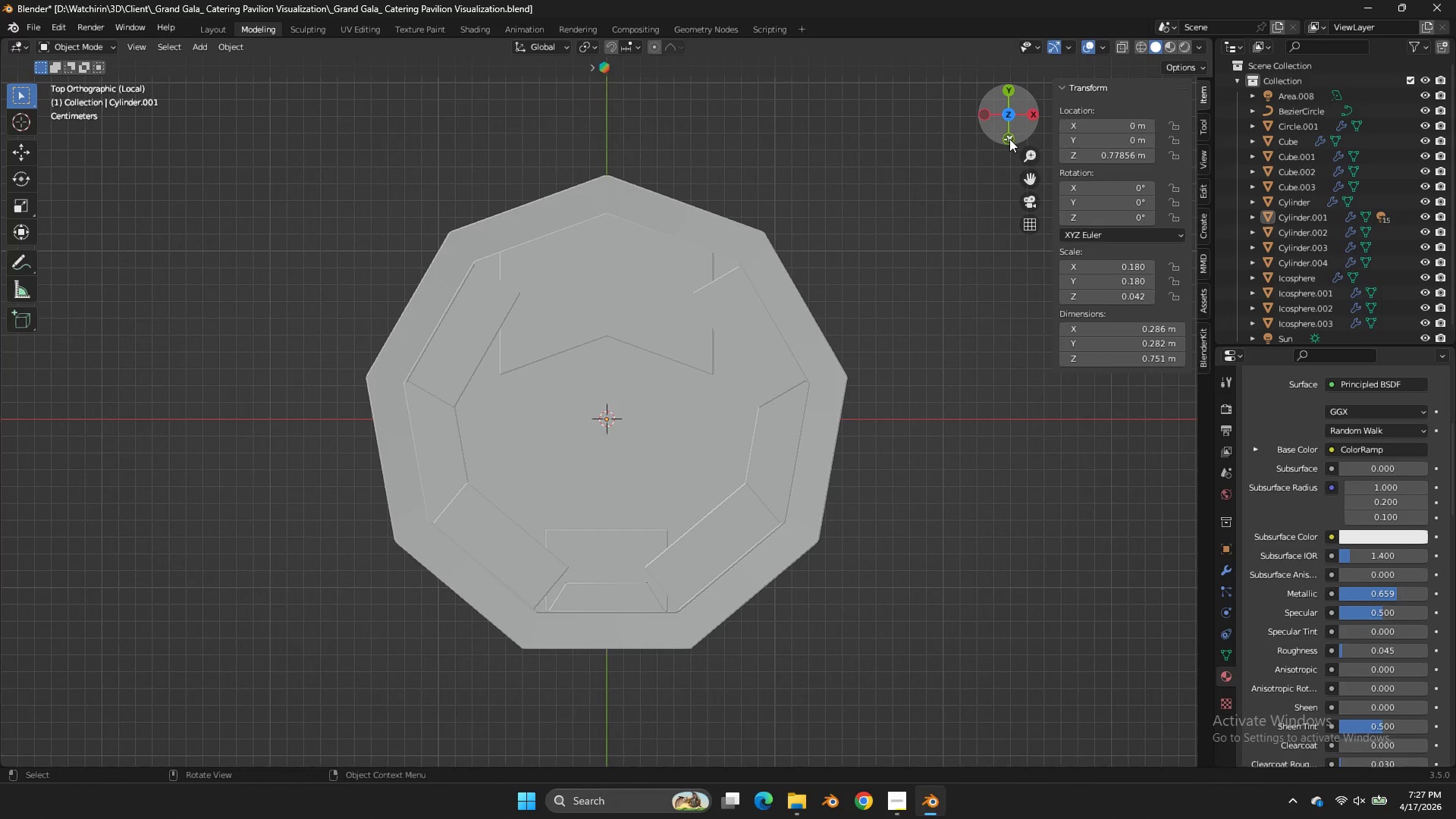 
key(Tab)
 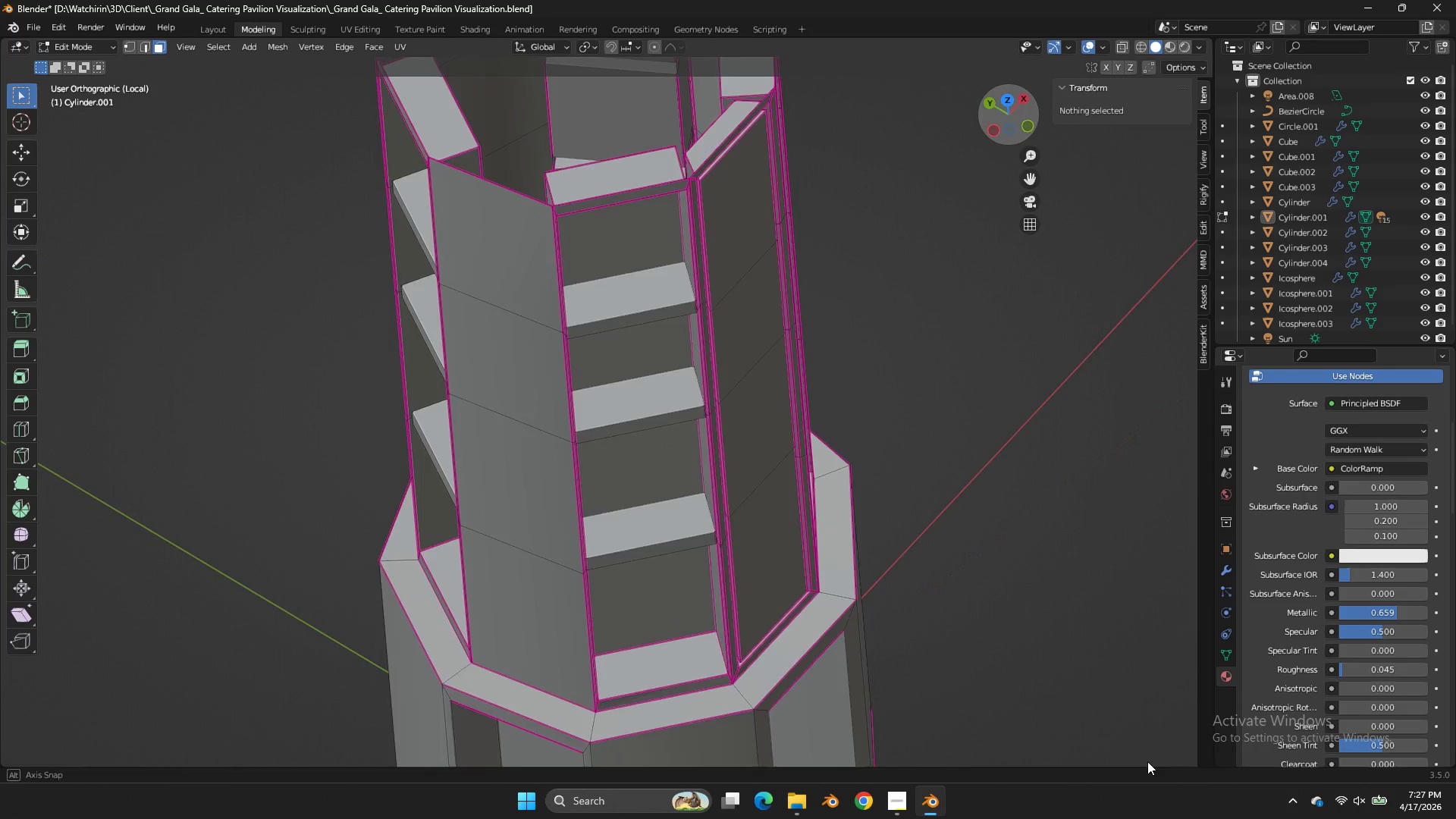 
double_click([1036, 121])
 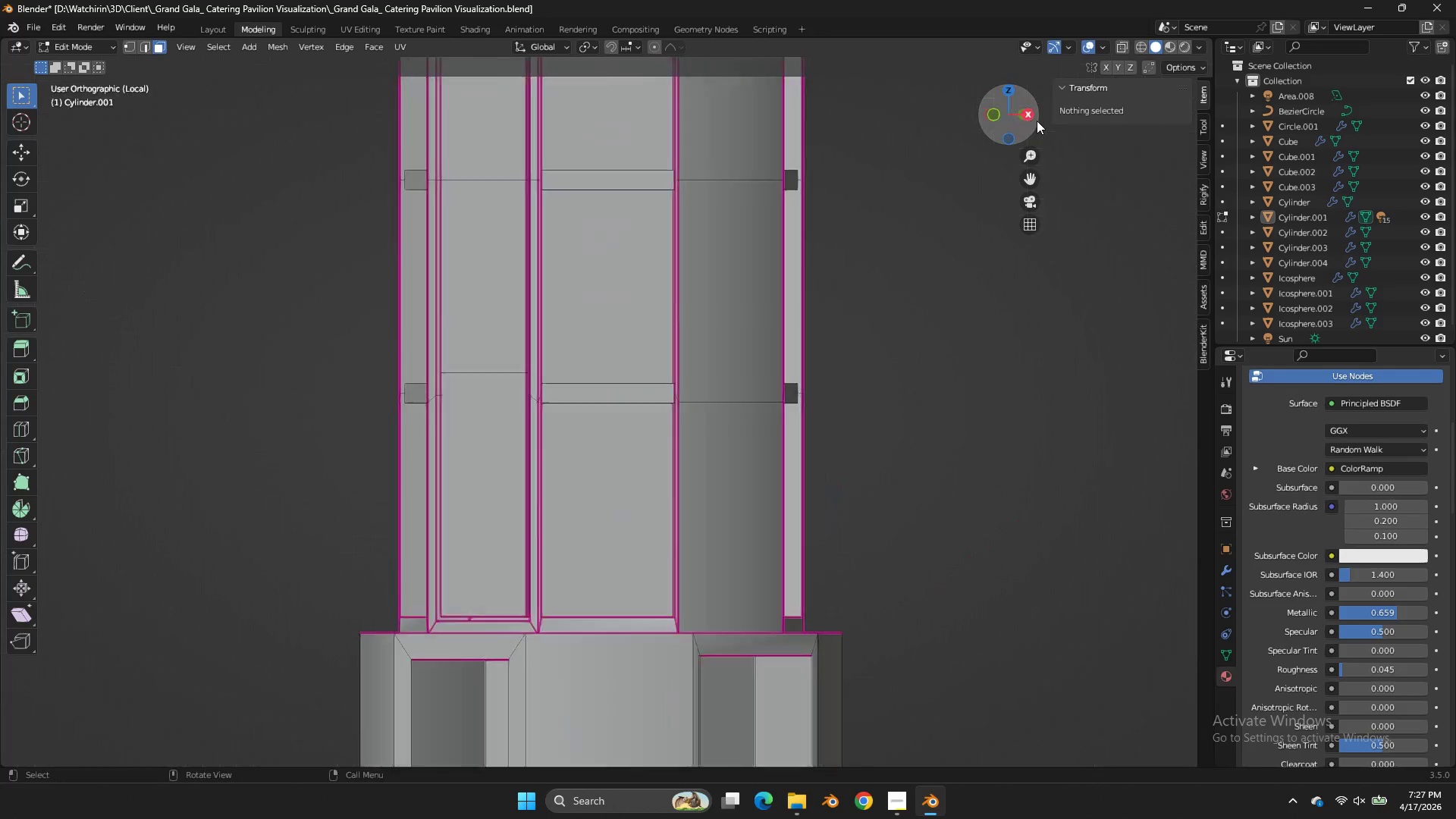 
triple_click([1036, 121])
 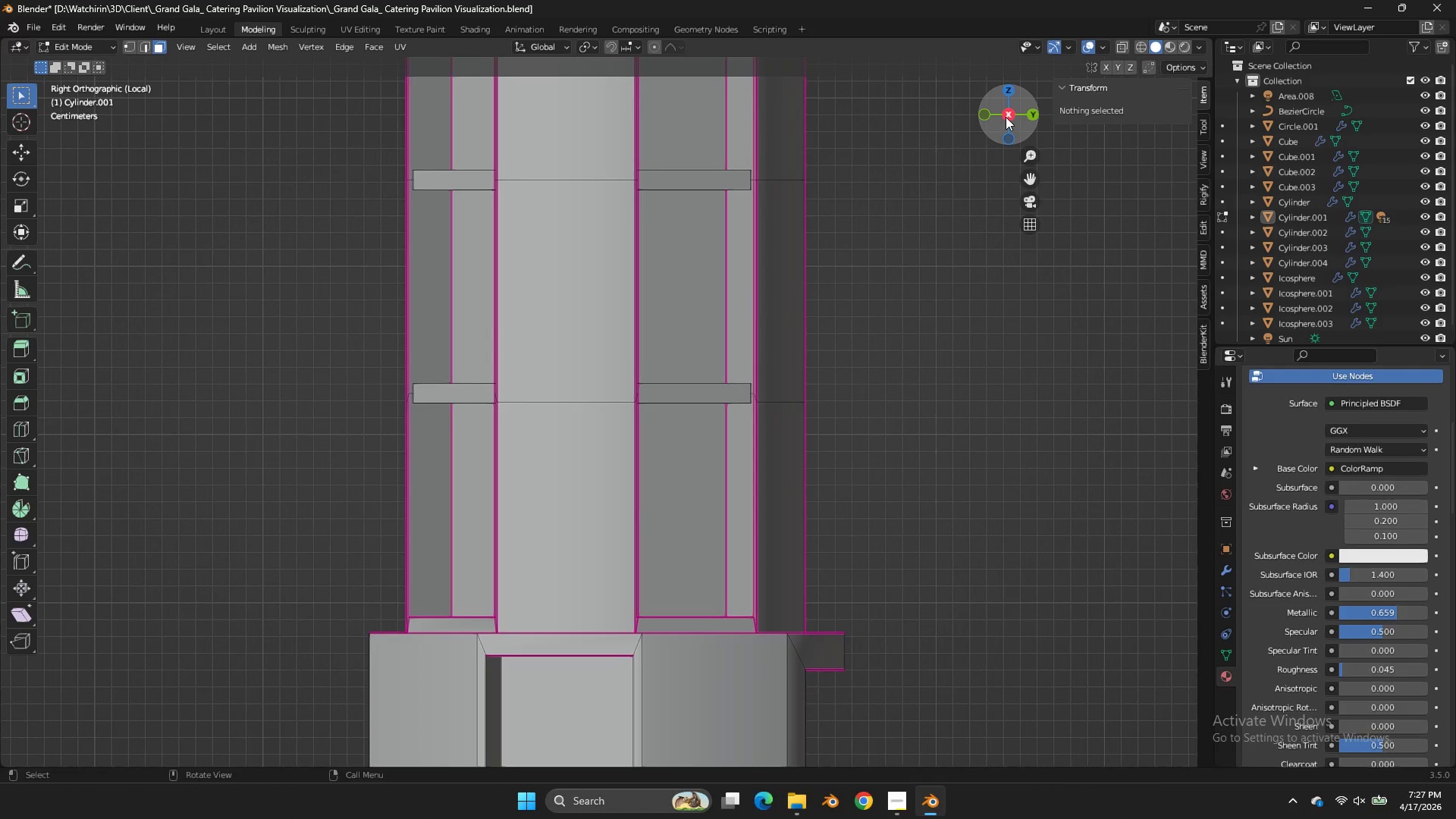 
left_click_drag(start_coordinate=[1006, 117], to_coordinate=[1118, 171])
 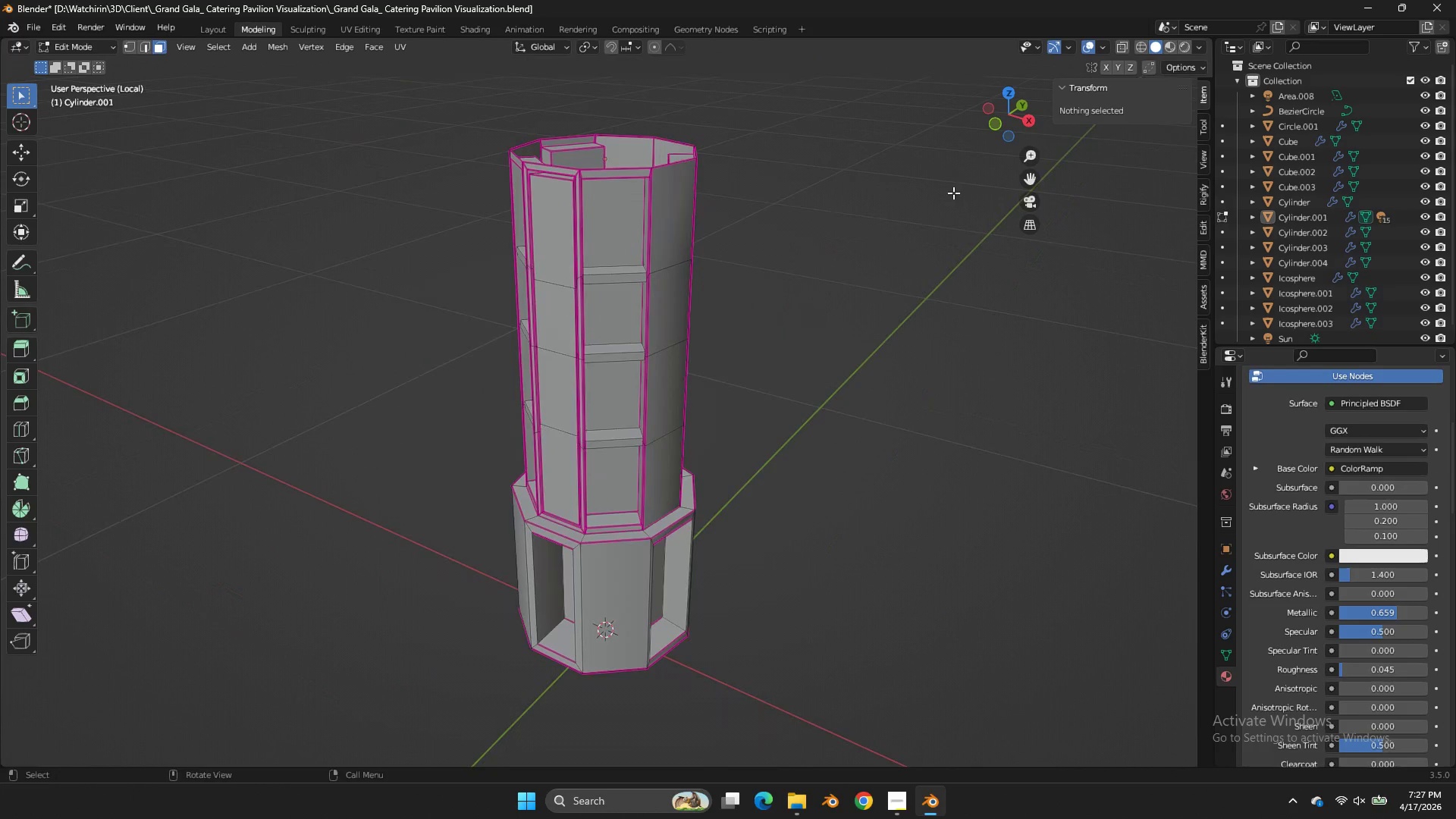 
key(Tab)
 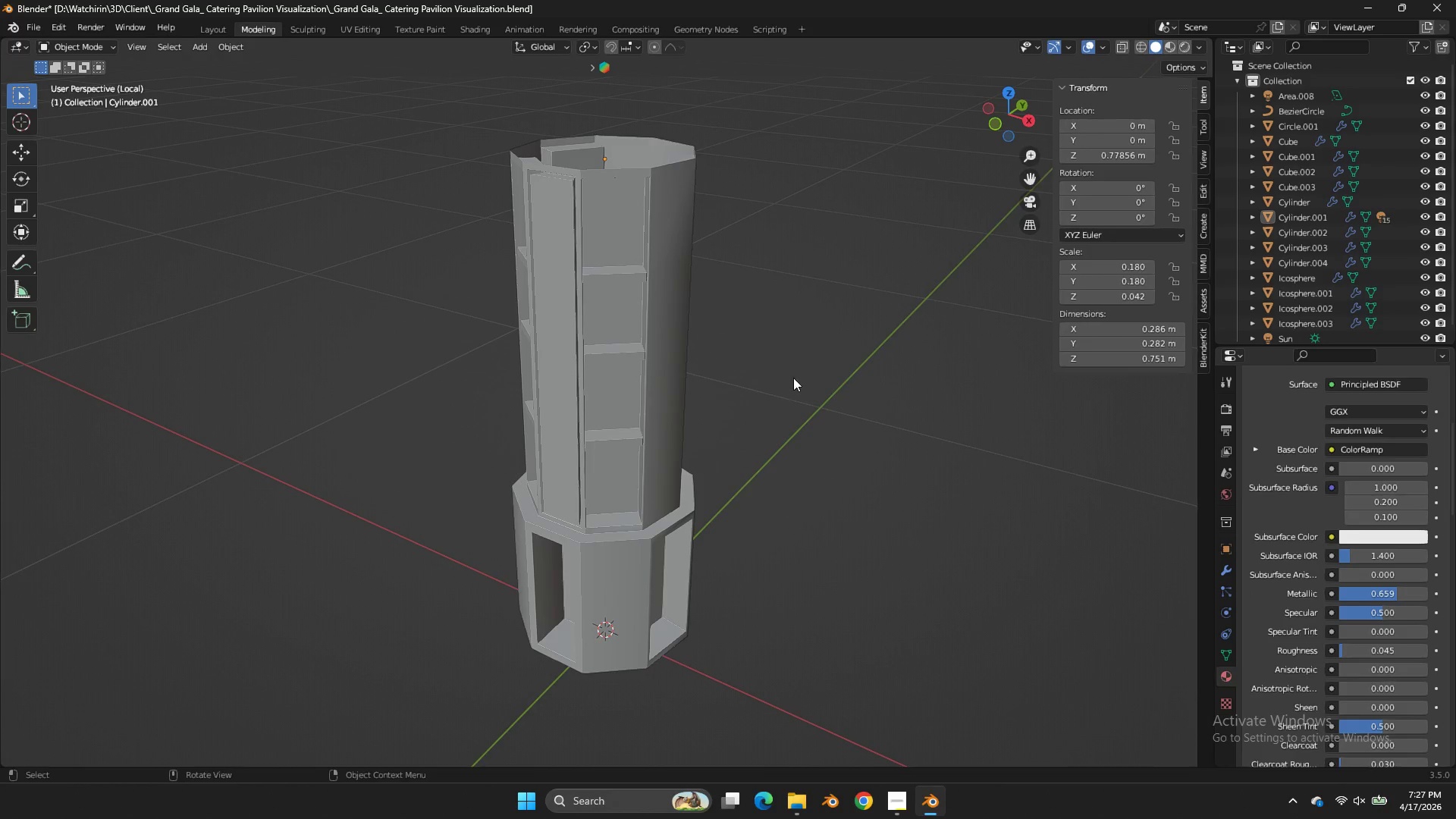 
scroll: coordinate [957, 184], scroll_direction: down, amount: 5.0
 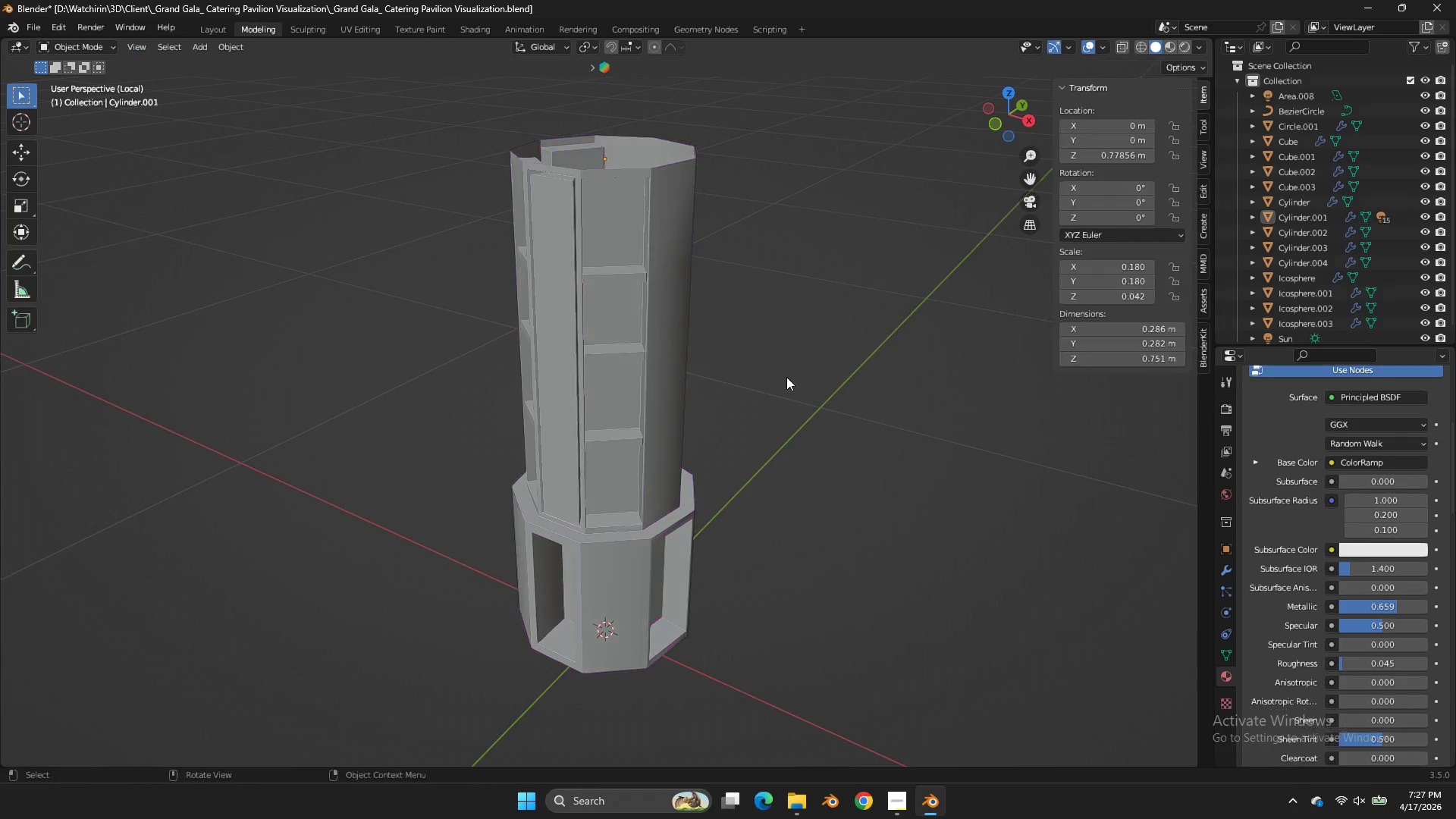 
key(Shift+ShiftLeft)
 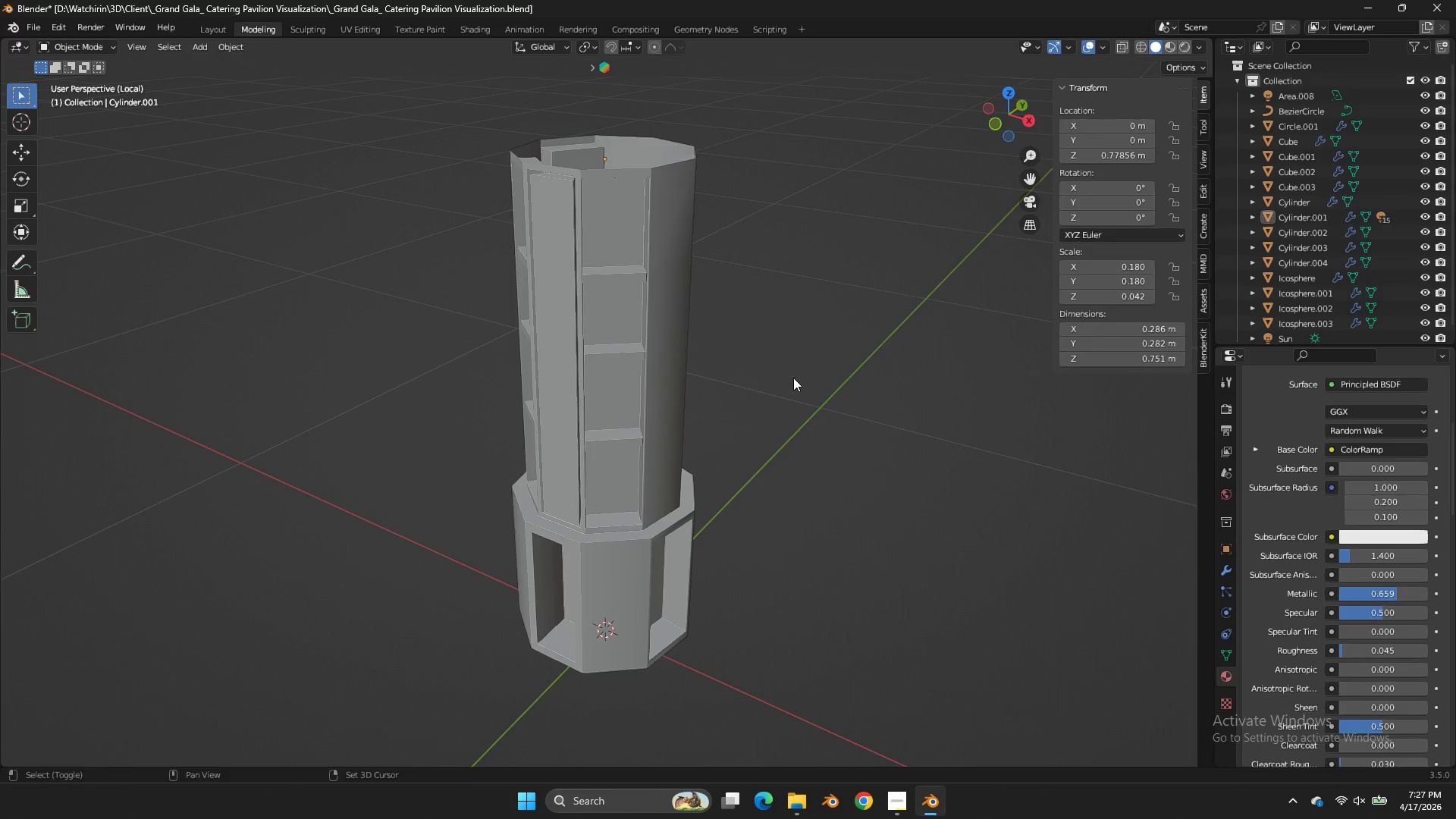 
key(Shift+A)
 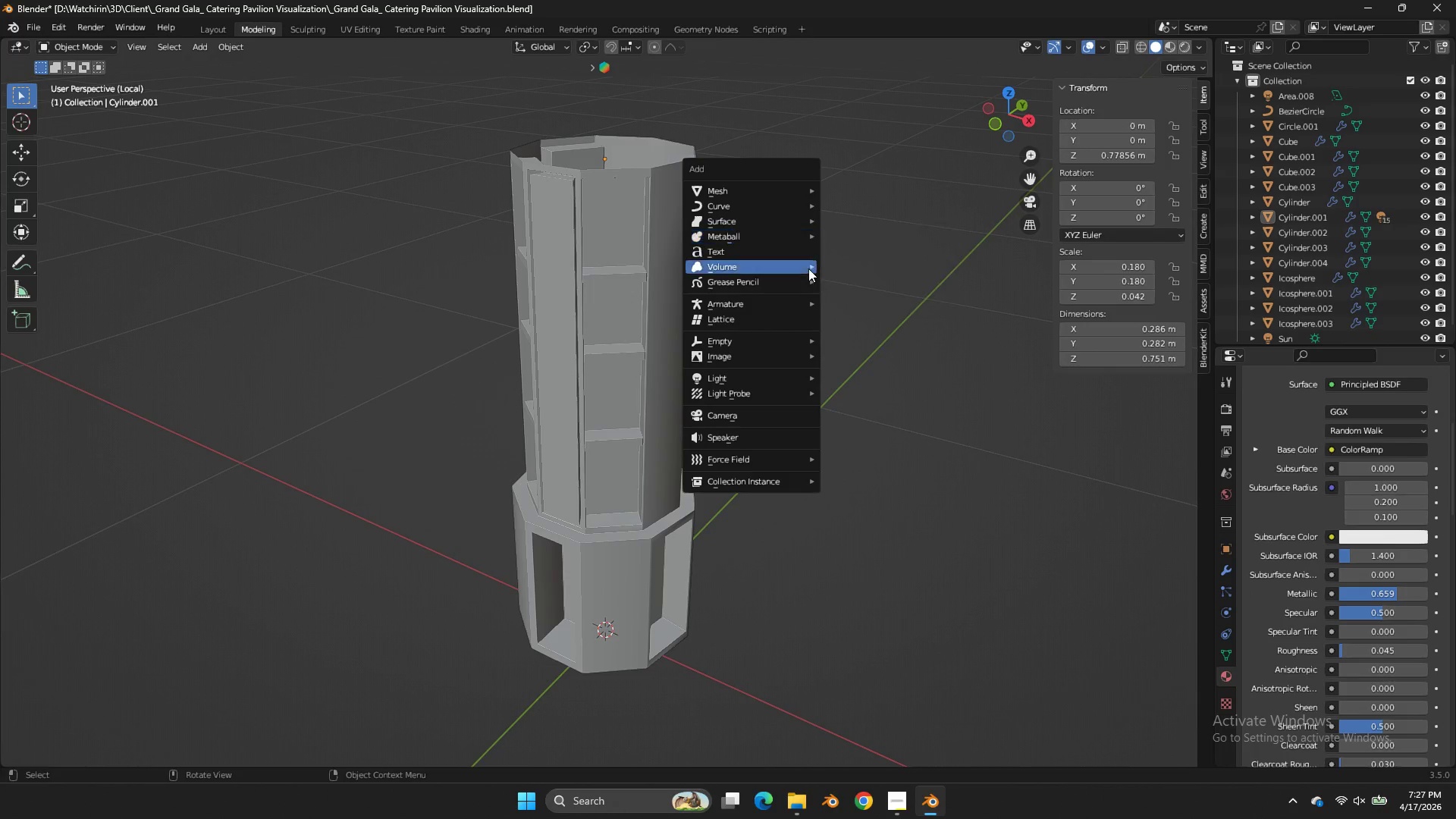 
left_click([802, 194])
 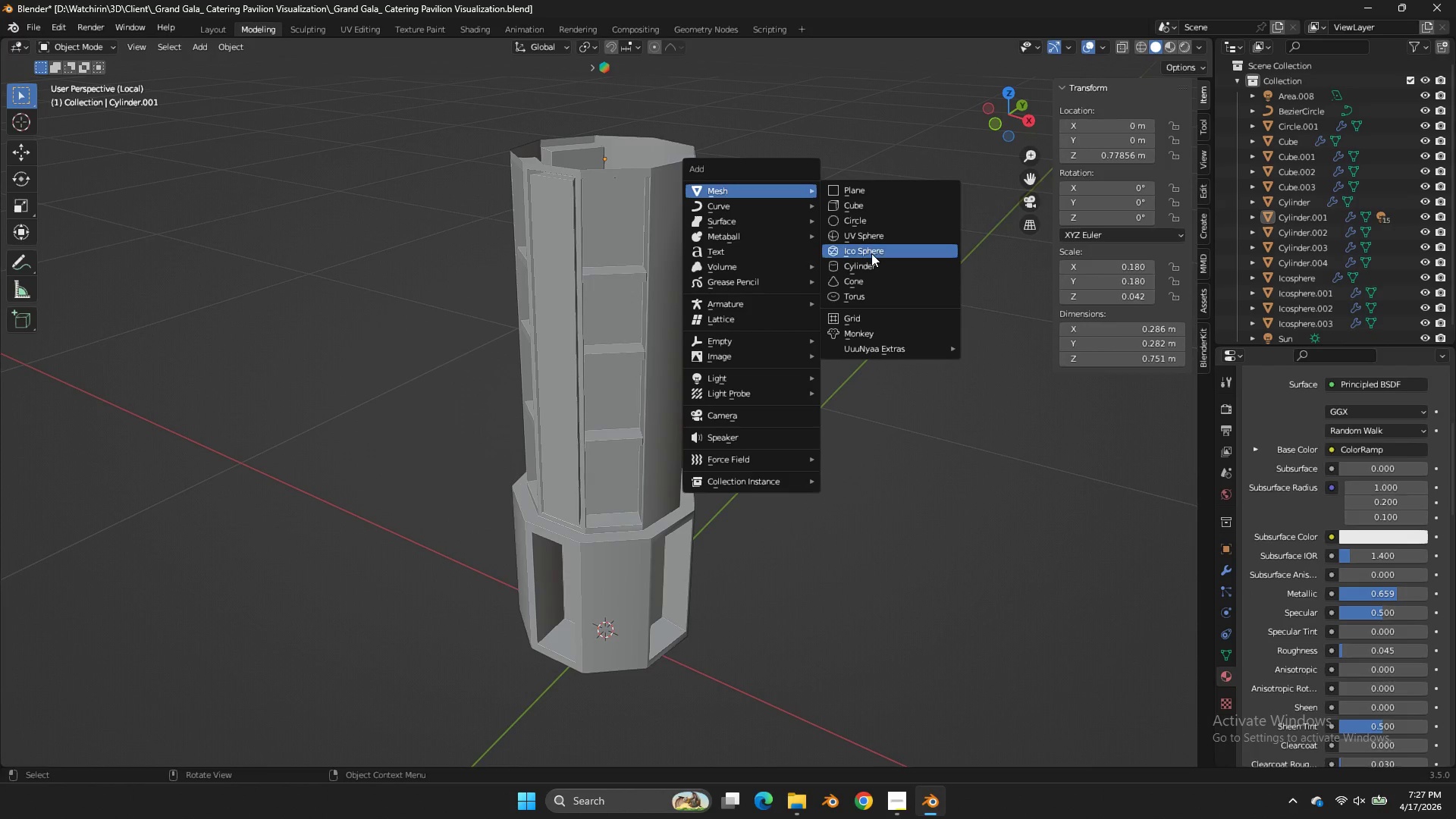 
left_click([871, 262])
 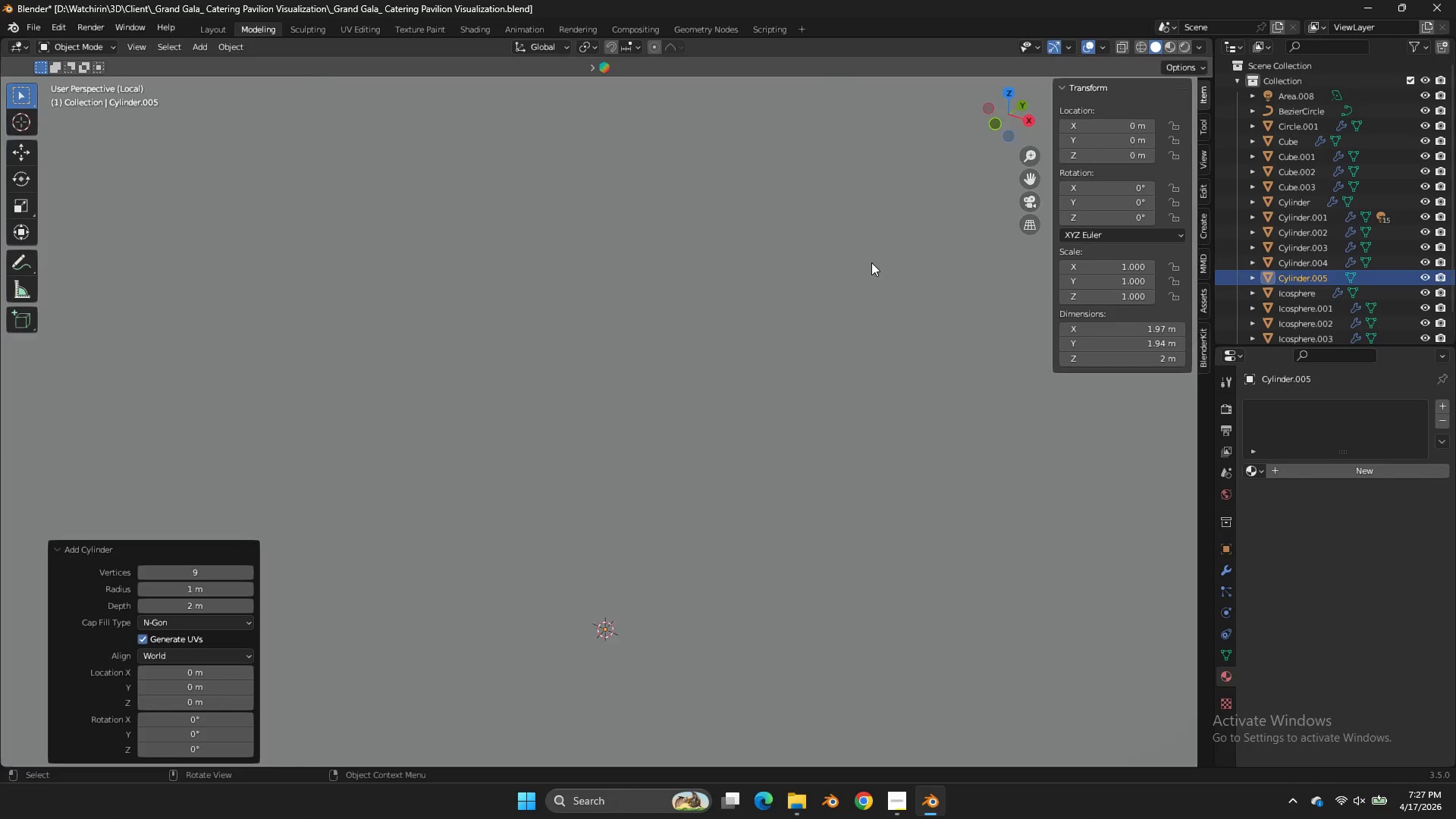 
scroll: coordinate [871, 263], scroll_direction: down, amount: 4.0
 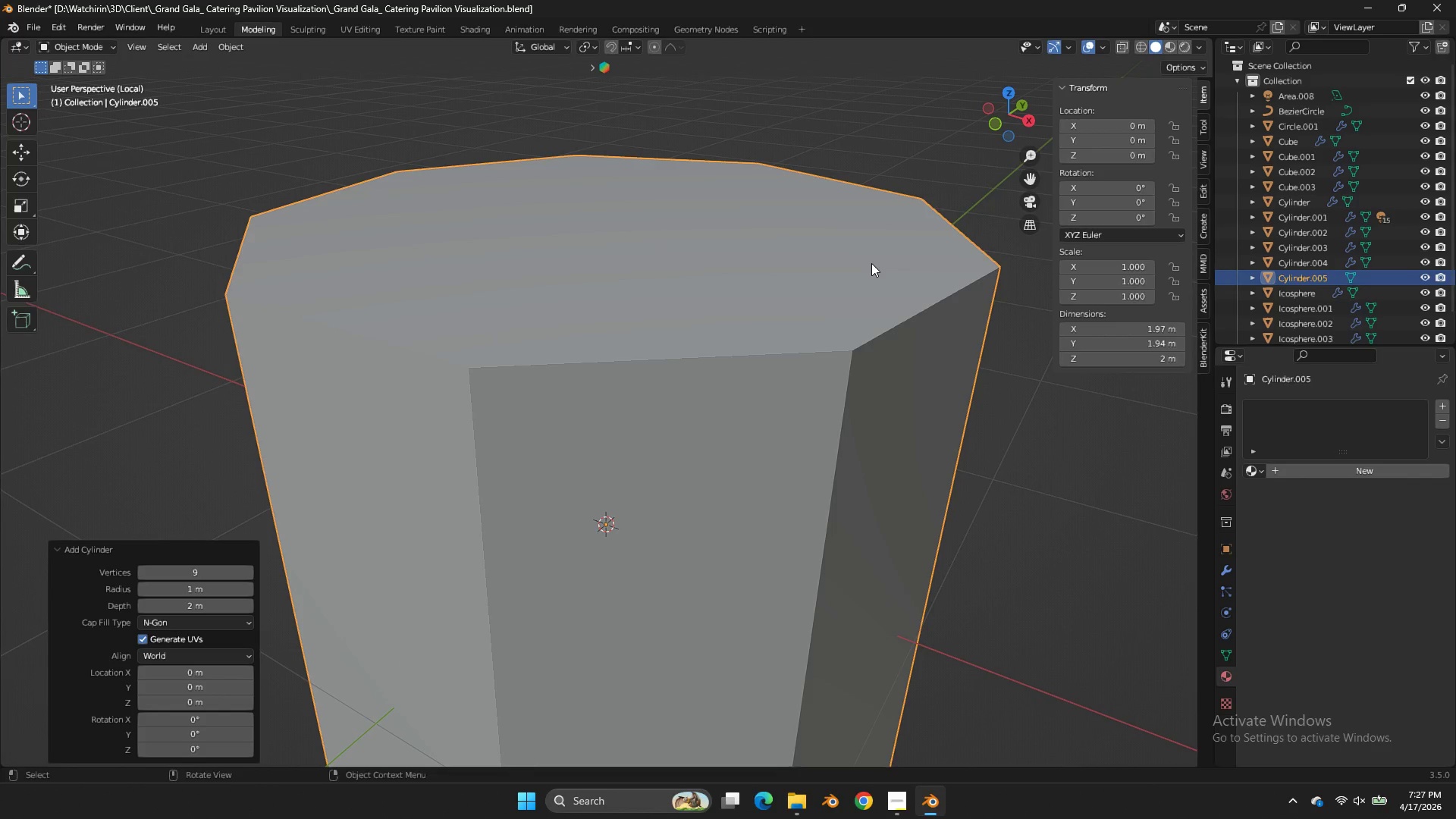 
key(S)
 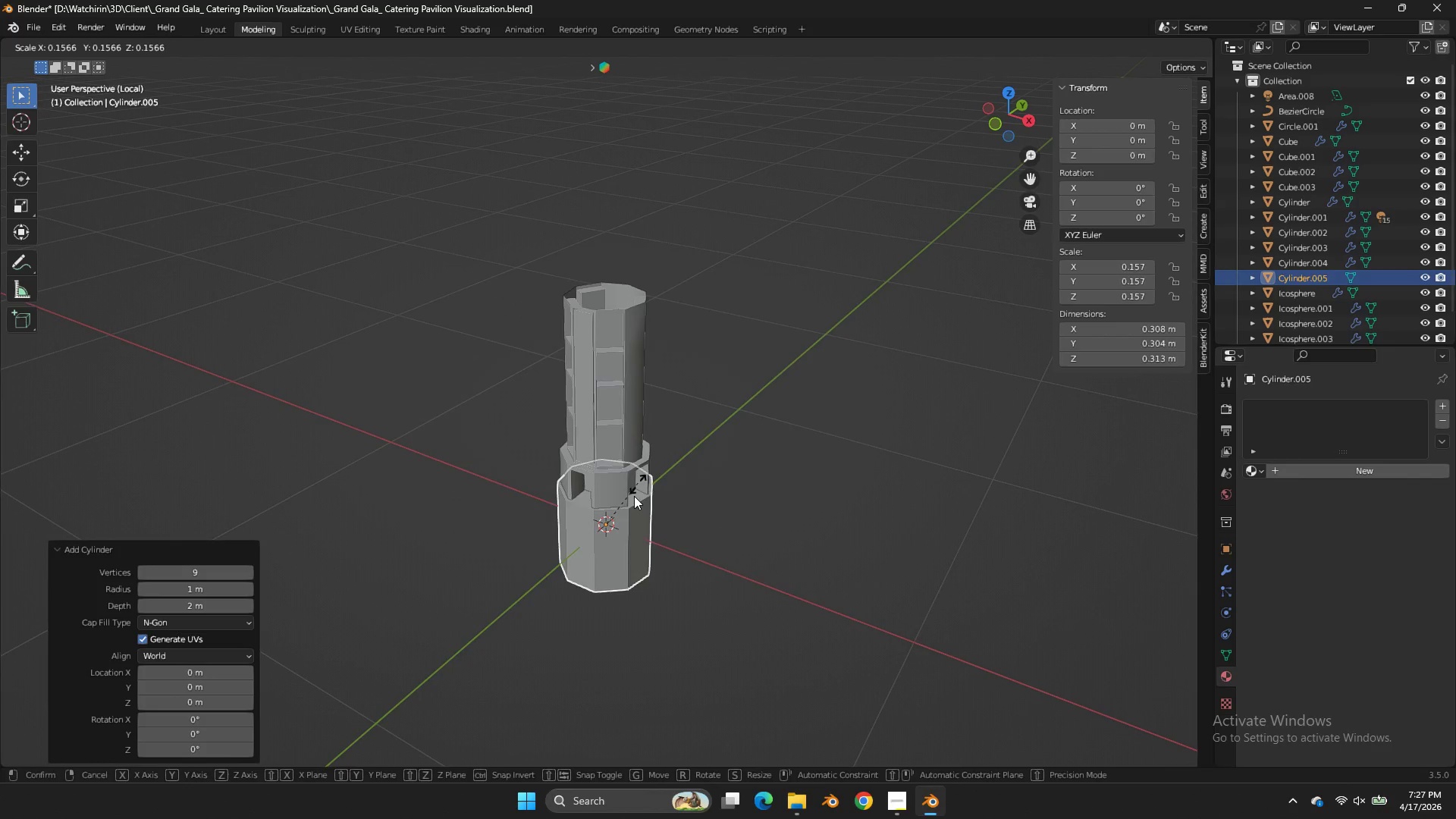 
left_click([630, 507])
 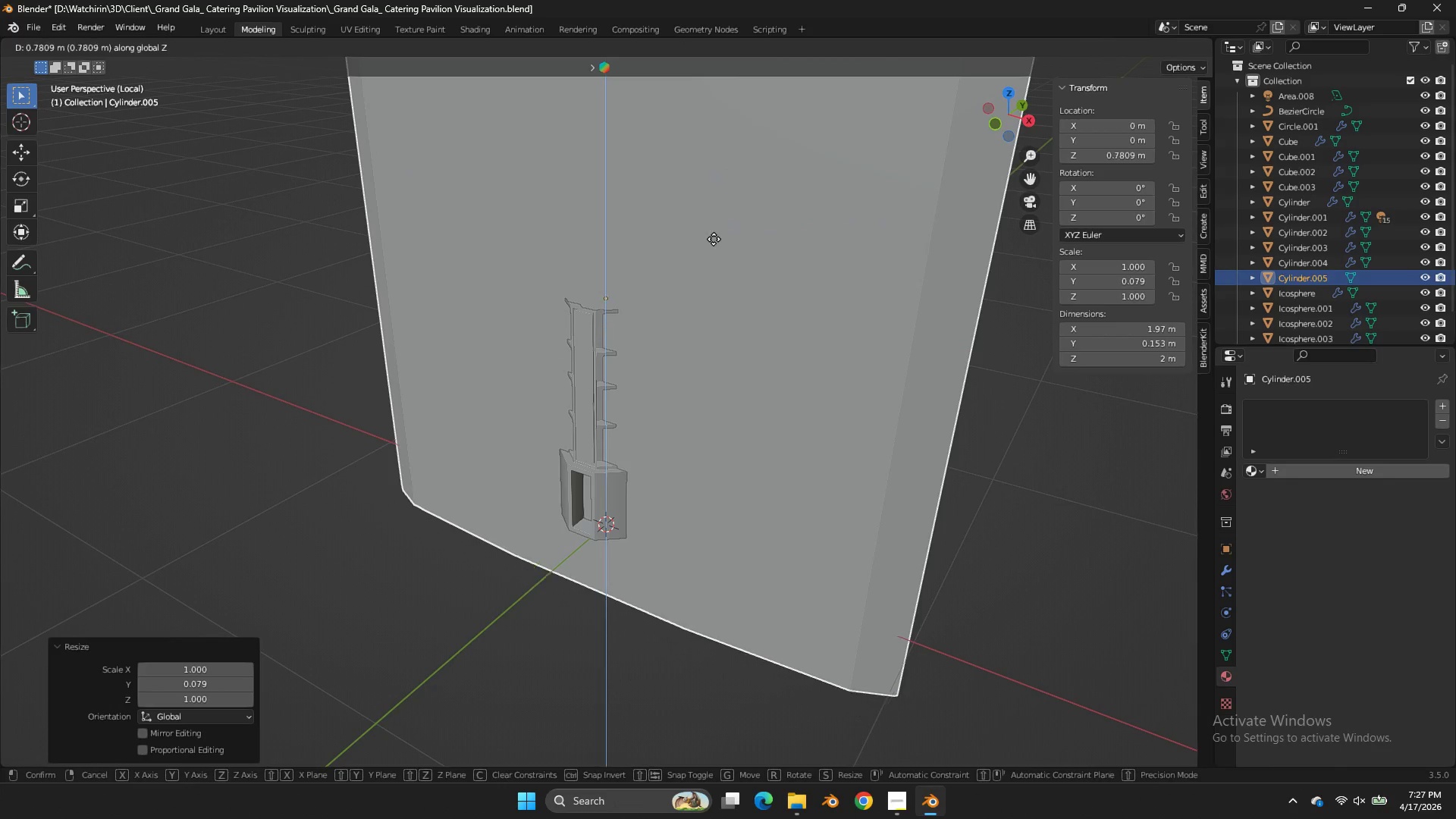 
middle_click([630, 507])
 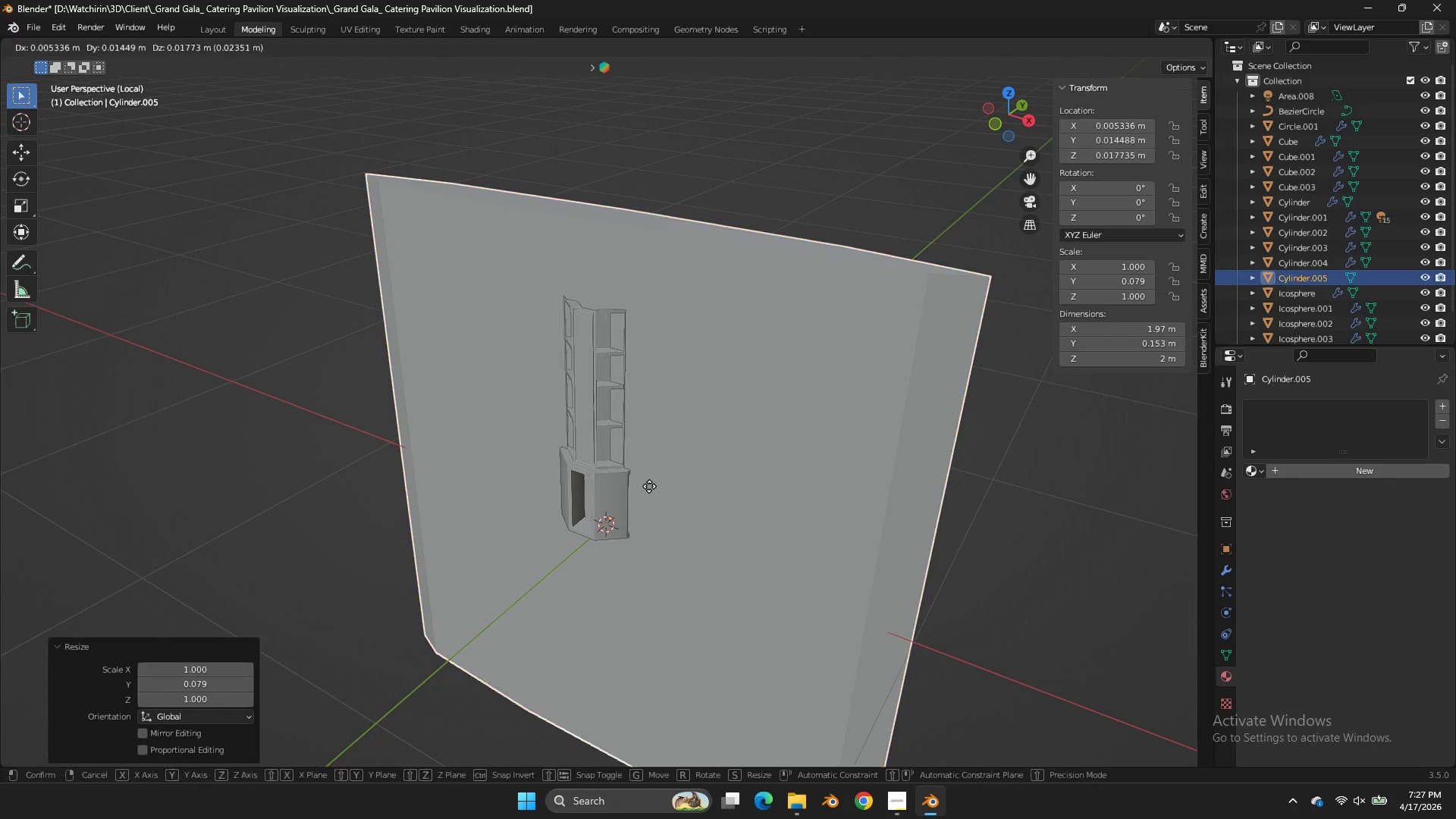 
type(gz)
 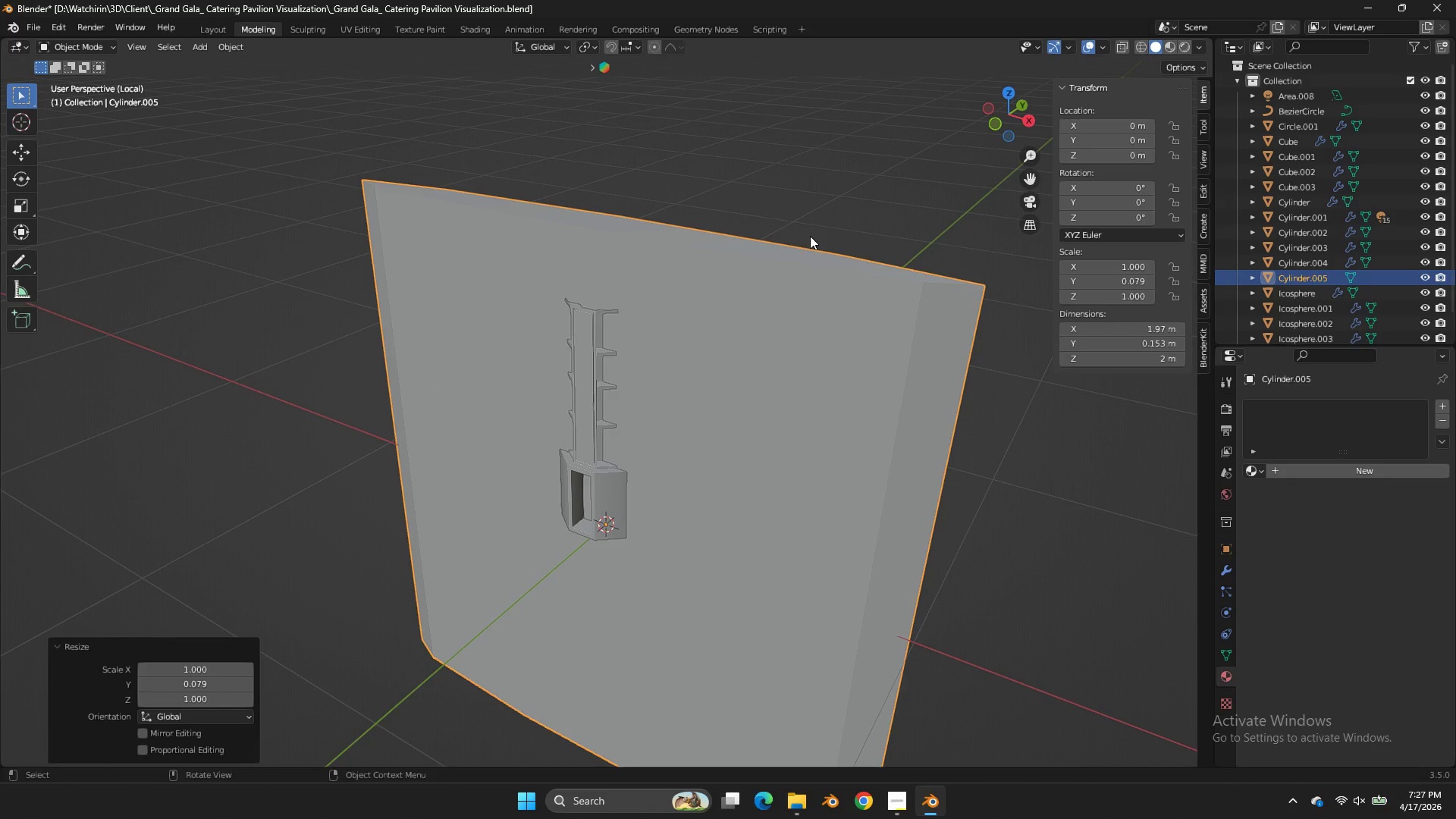 
key(Control+Z)
 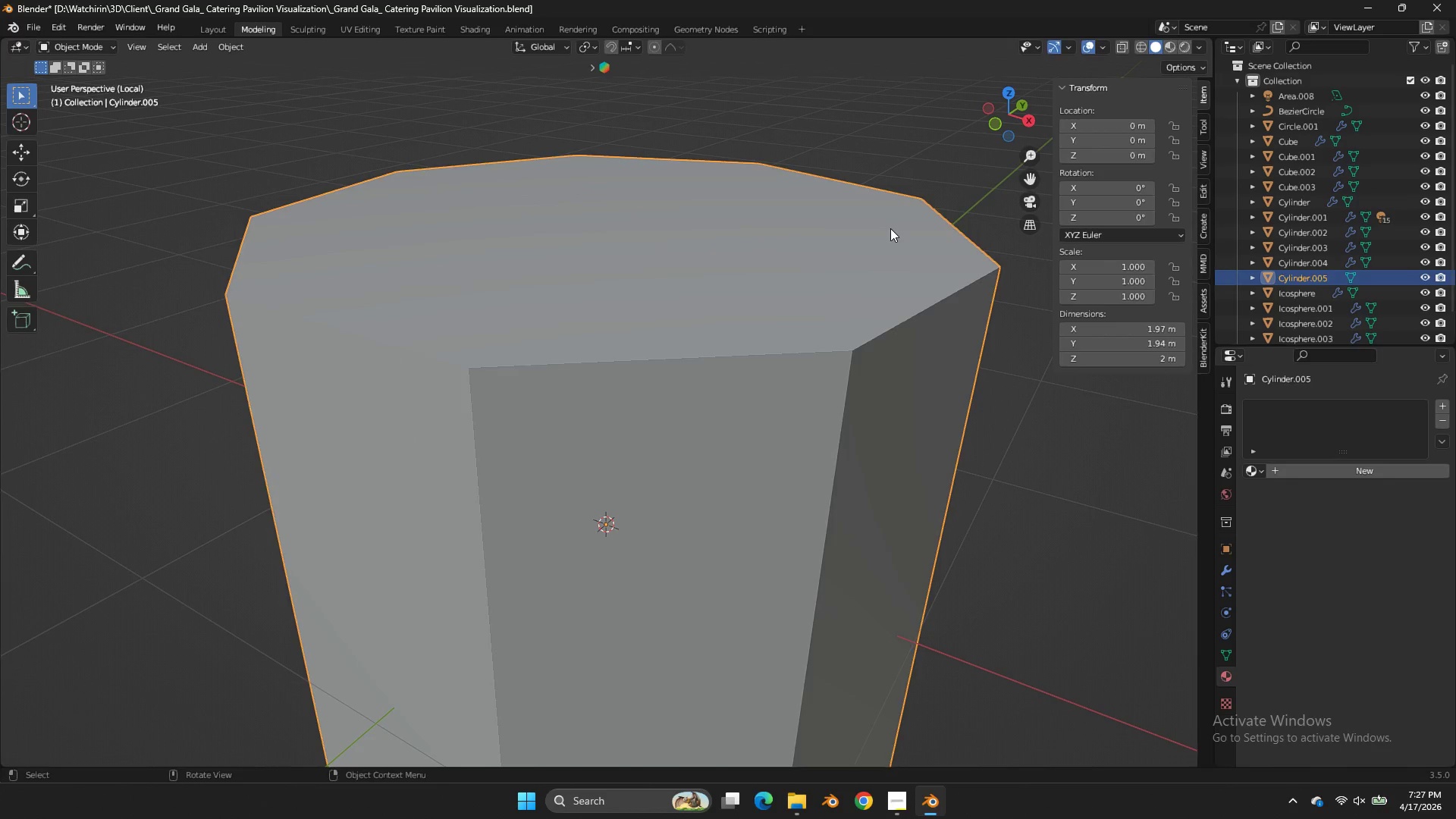 
key(S)
 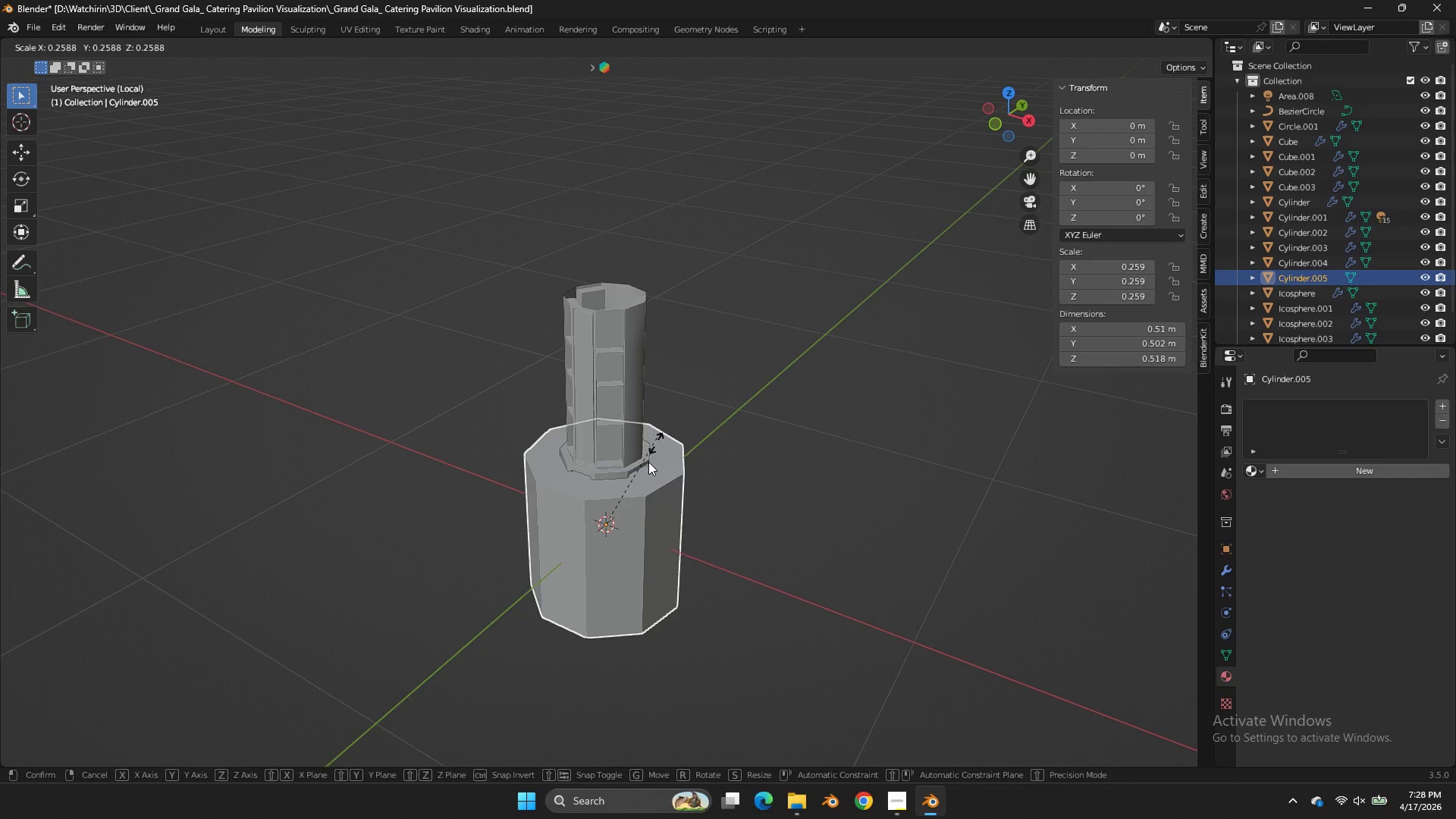 
left_click([639, 477])
 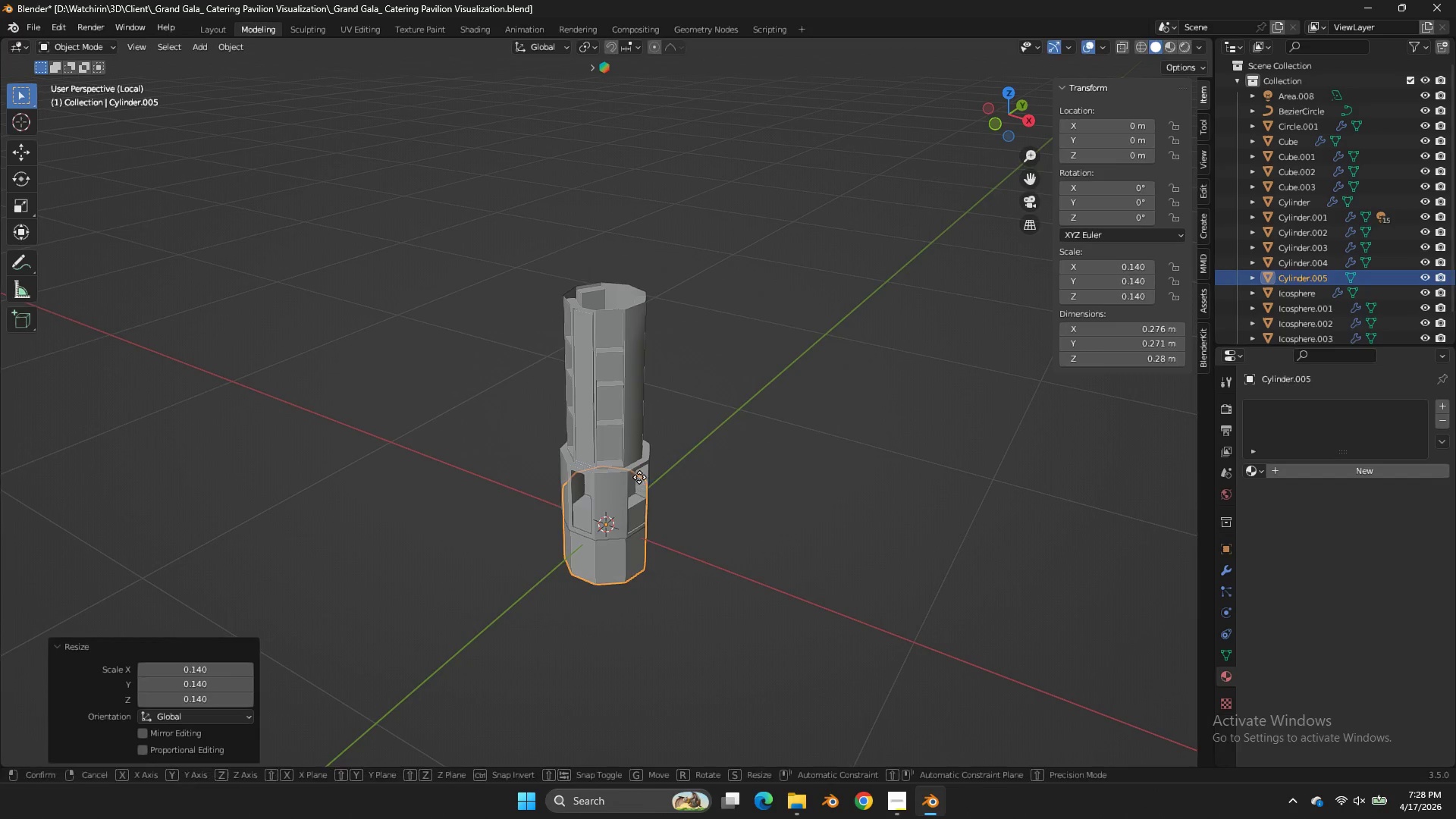 
type(gz)
 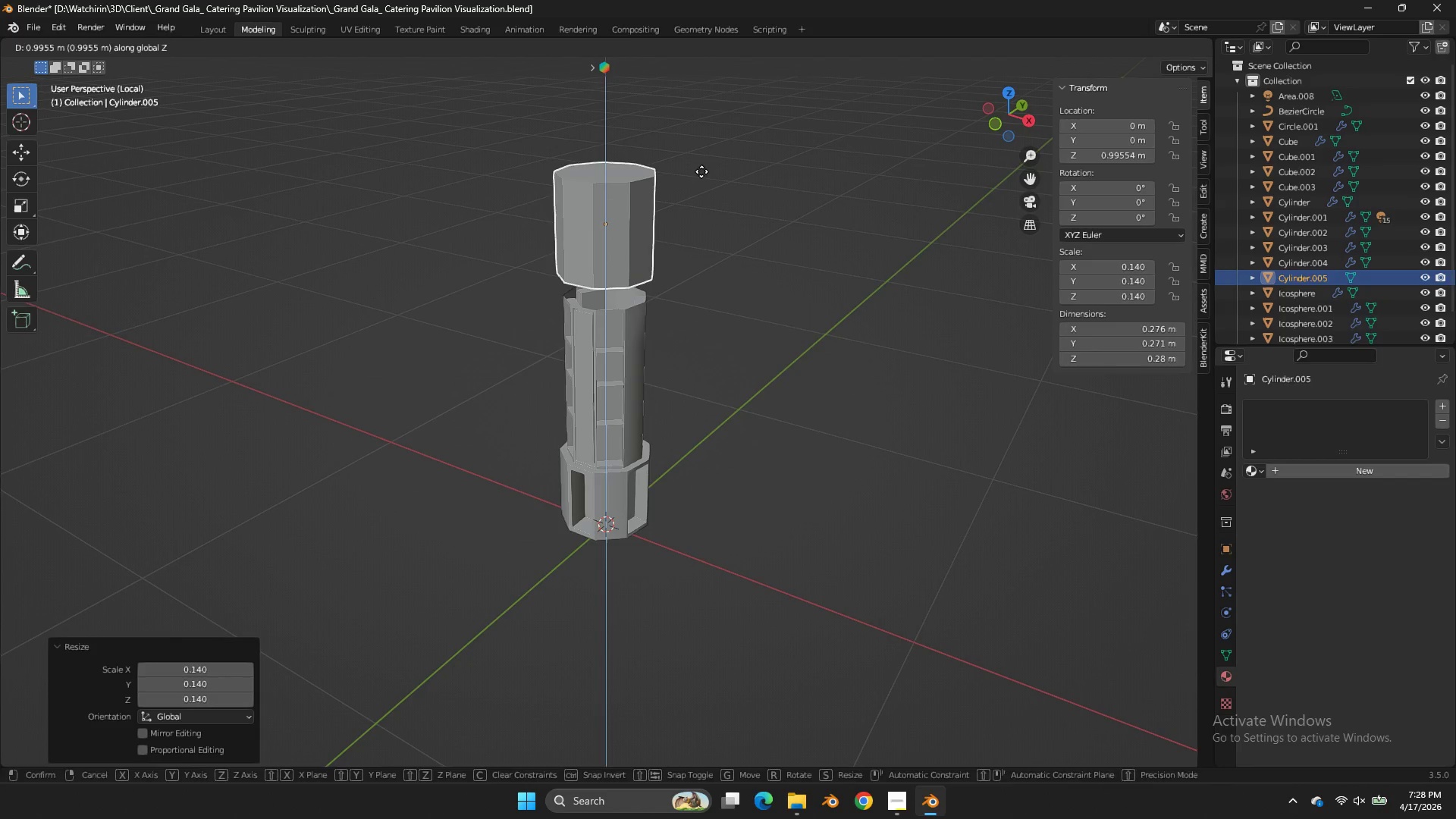 
double_click([701, 171])
 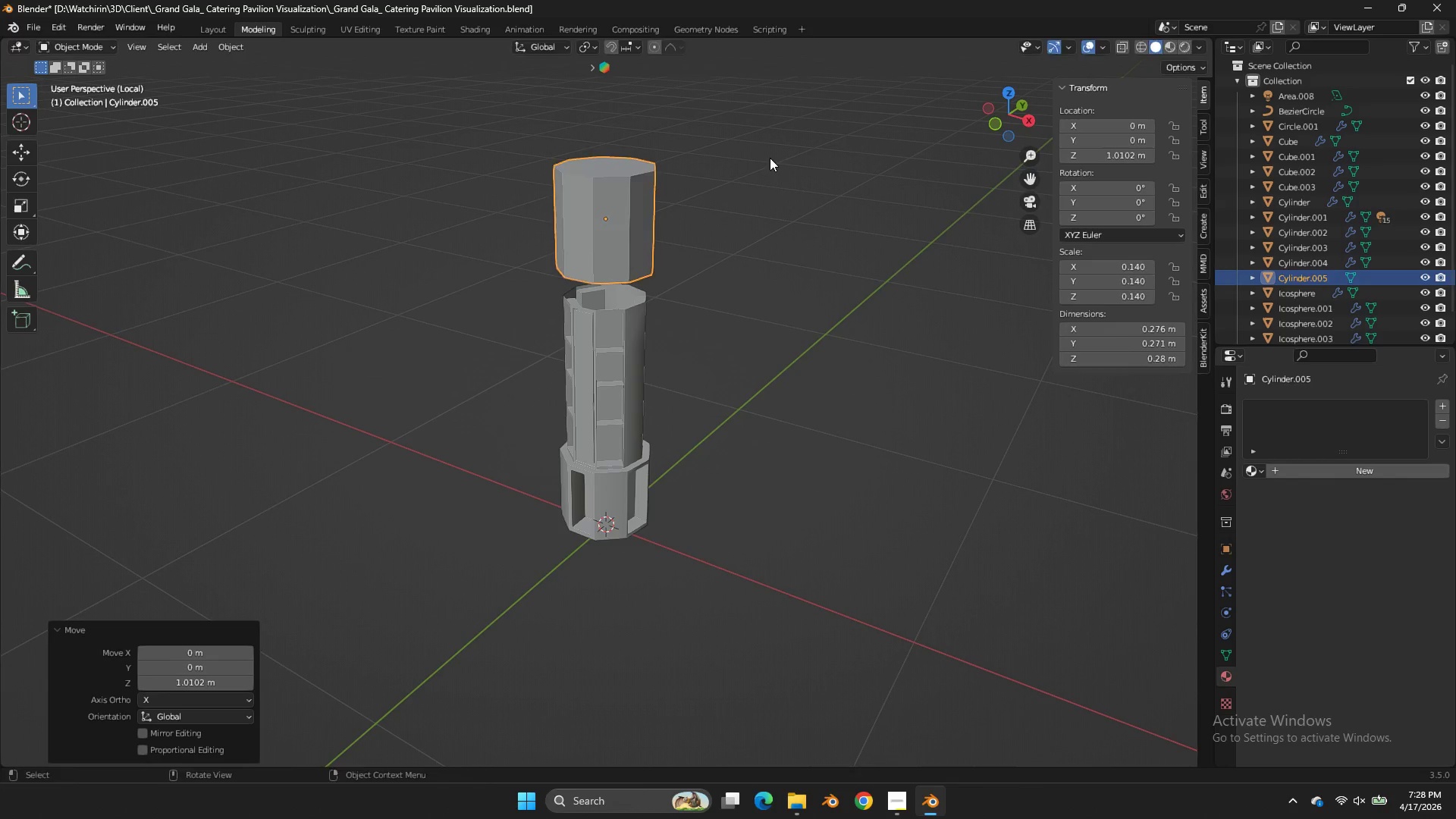 
key(S)
 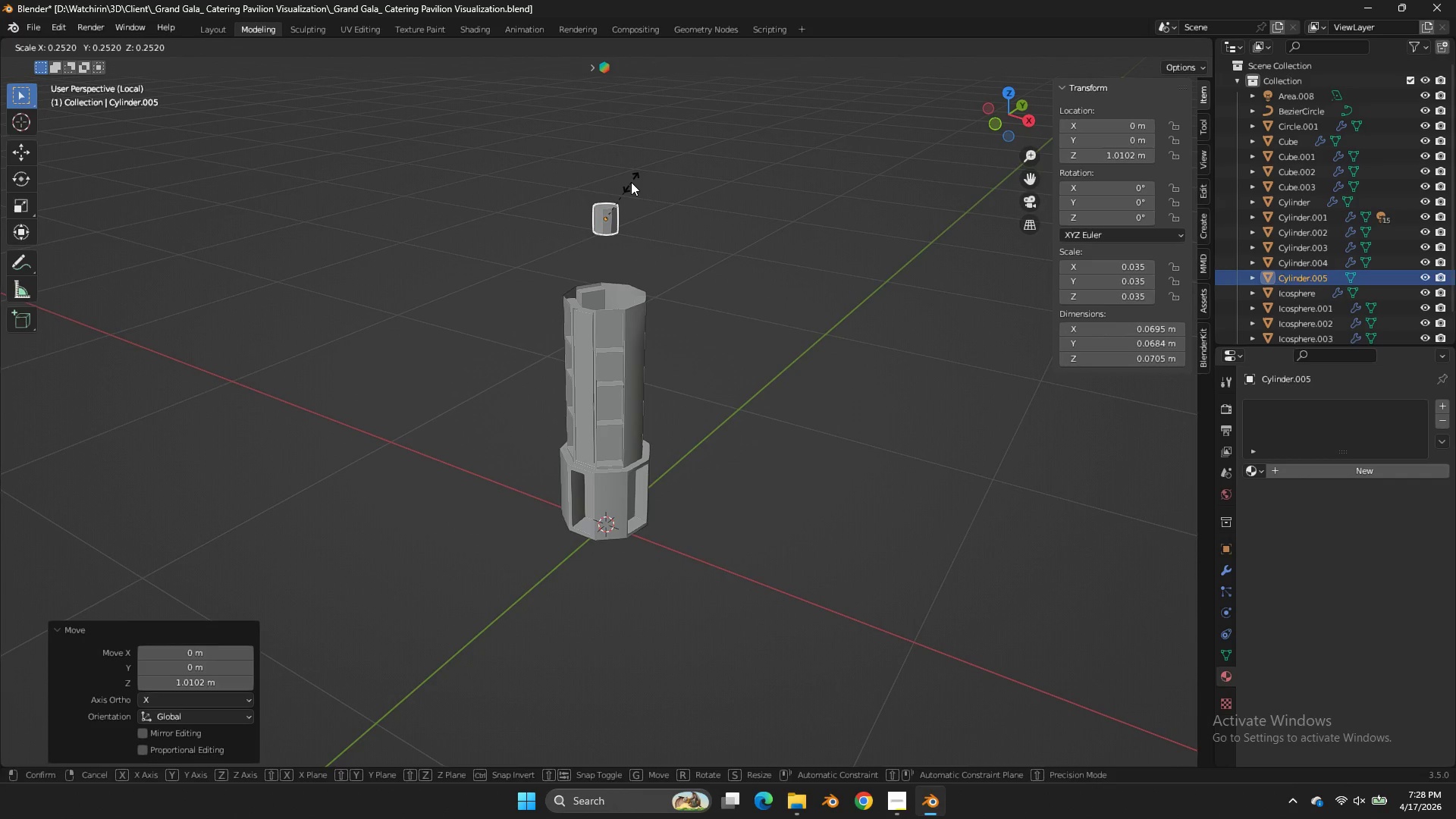 
left_click([631, 182])
 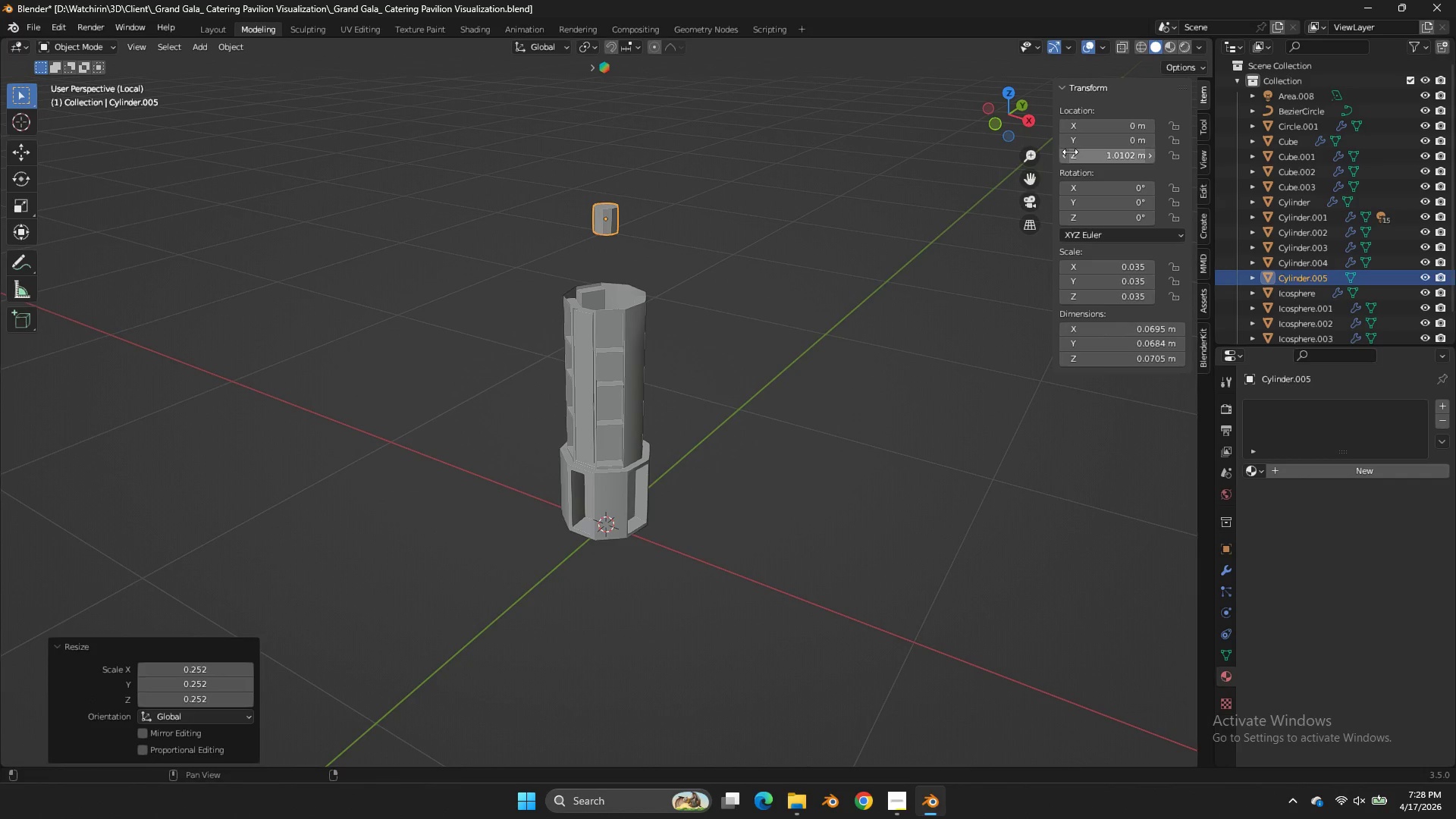 
scroll: coordinate [1070, 152], scroll_direction: up, amount: 3.0
 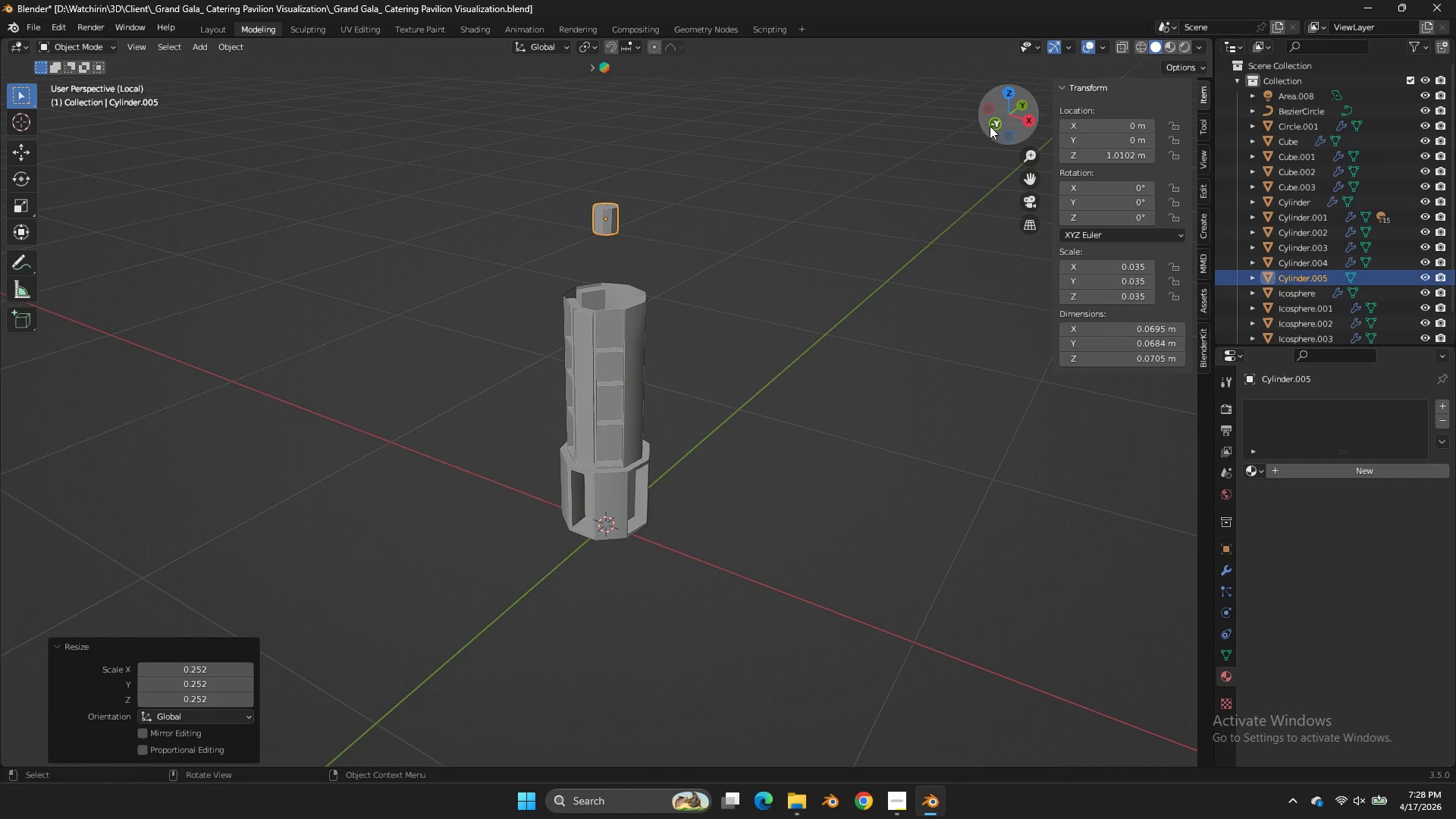 
left_click([990, 126])
 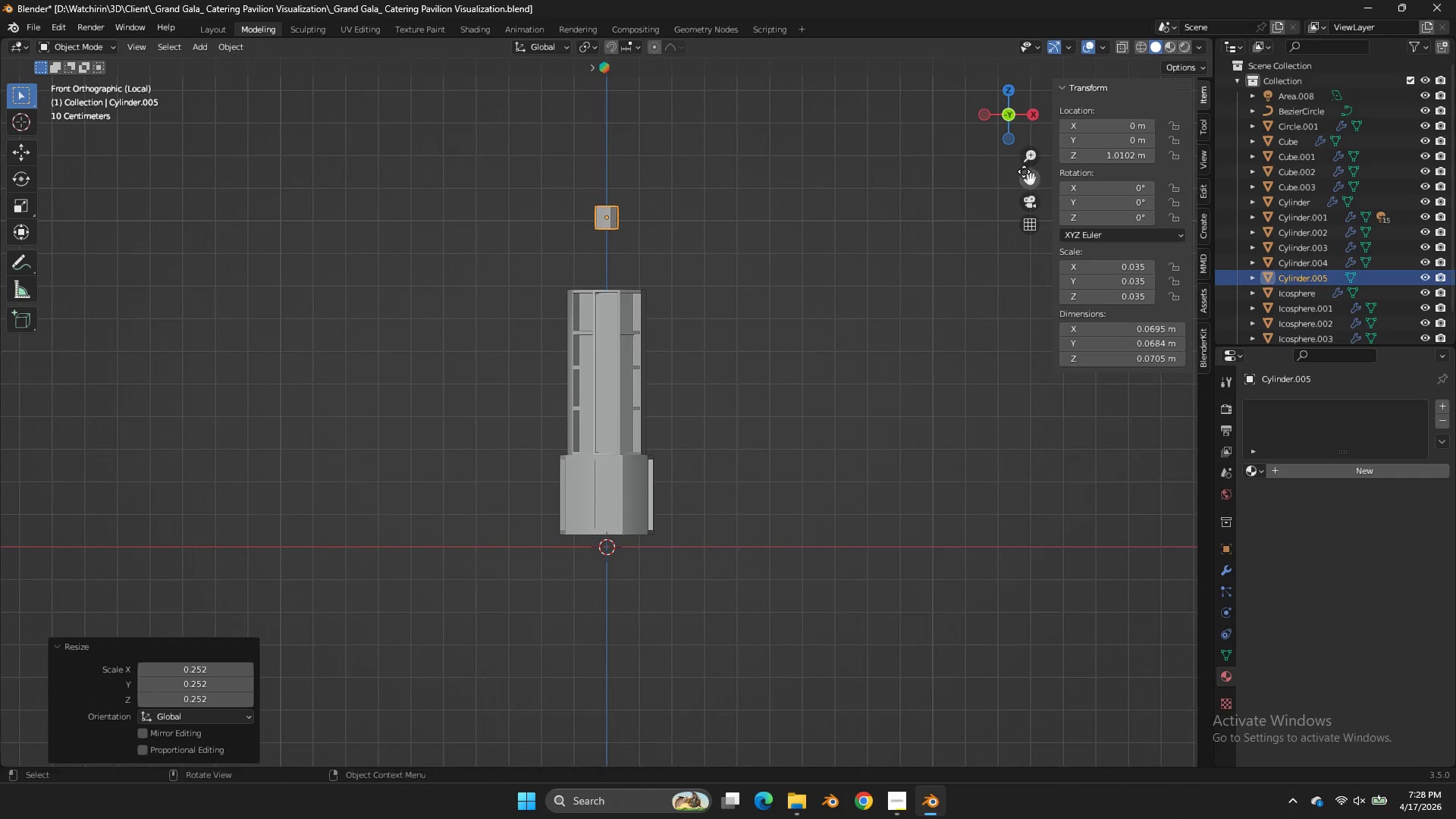 
left_click_drag(start_coordinate=[1023, 173], to_coordinate=[1043, 265])
 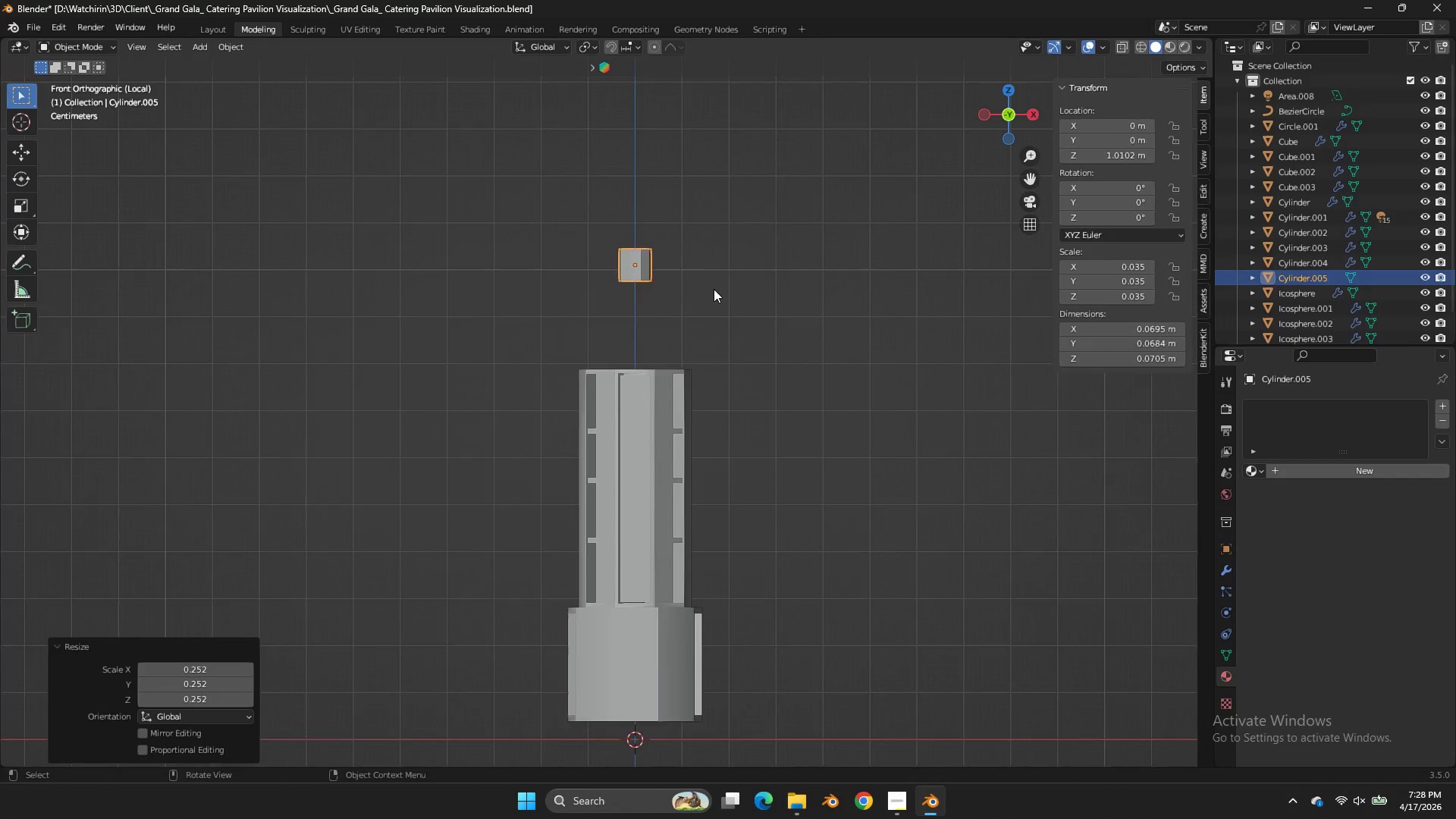 
key(Tab)
 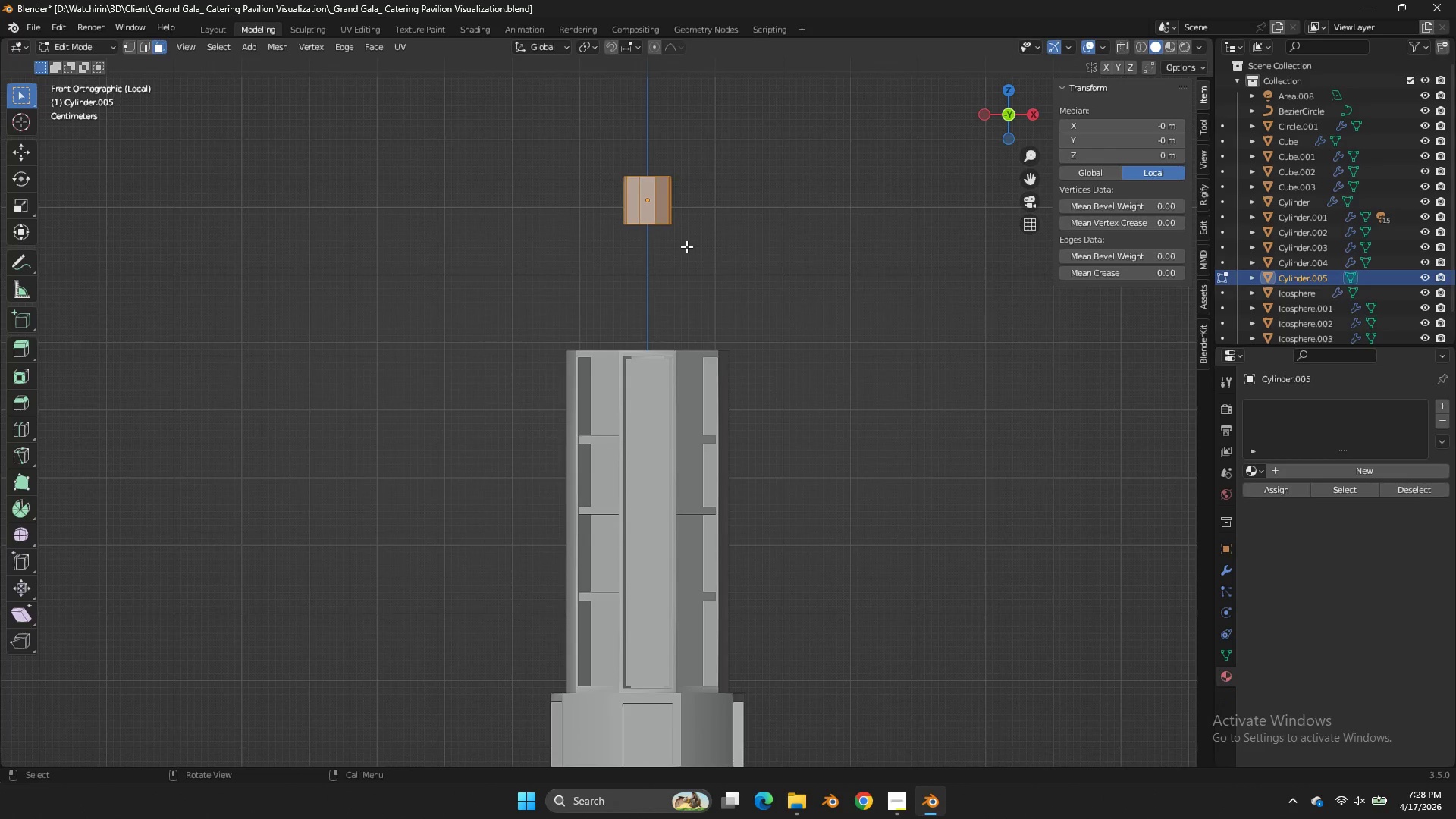 
key(Z)
 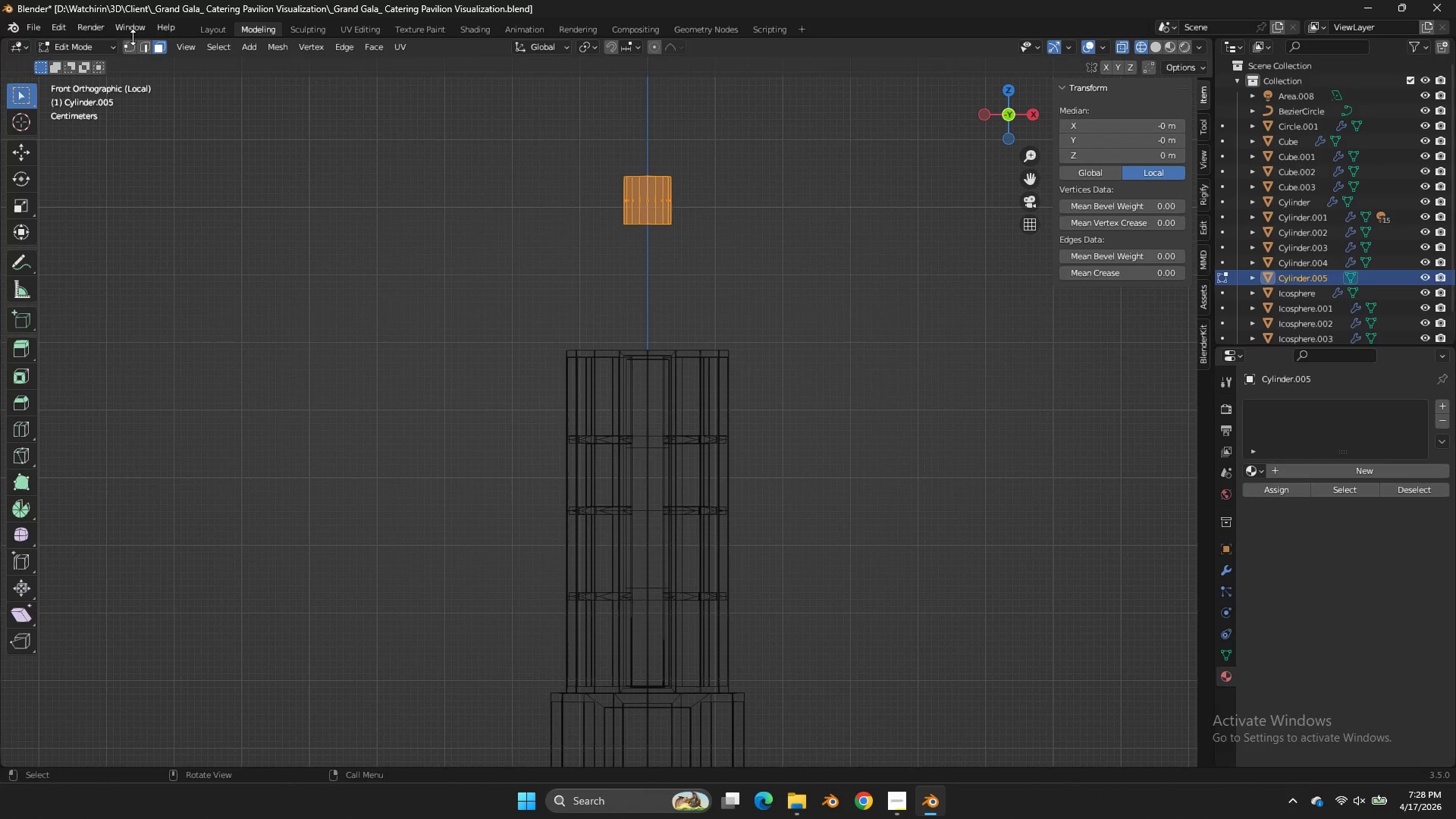 
scroll: coordinate [714, 289], scroll_direction: up, amount: 4.0
 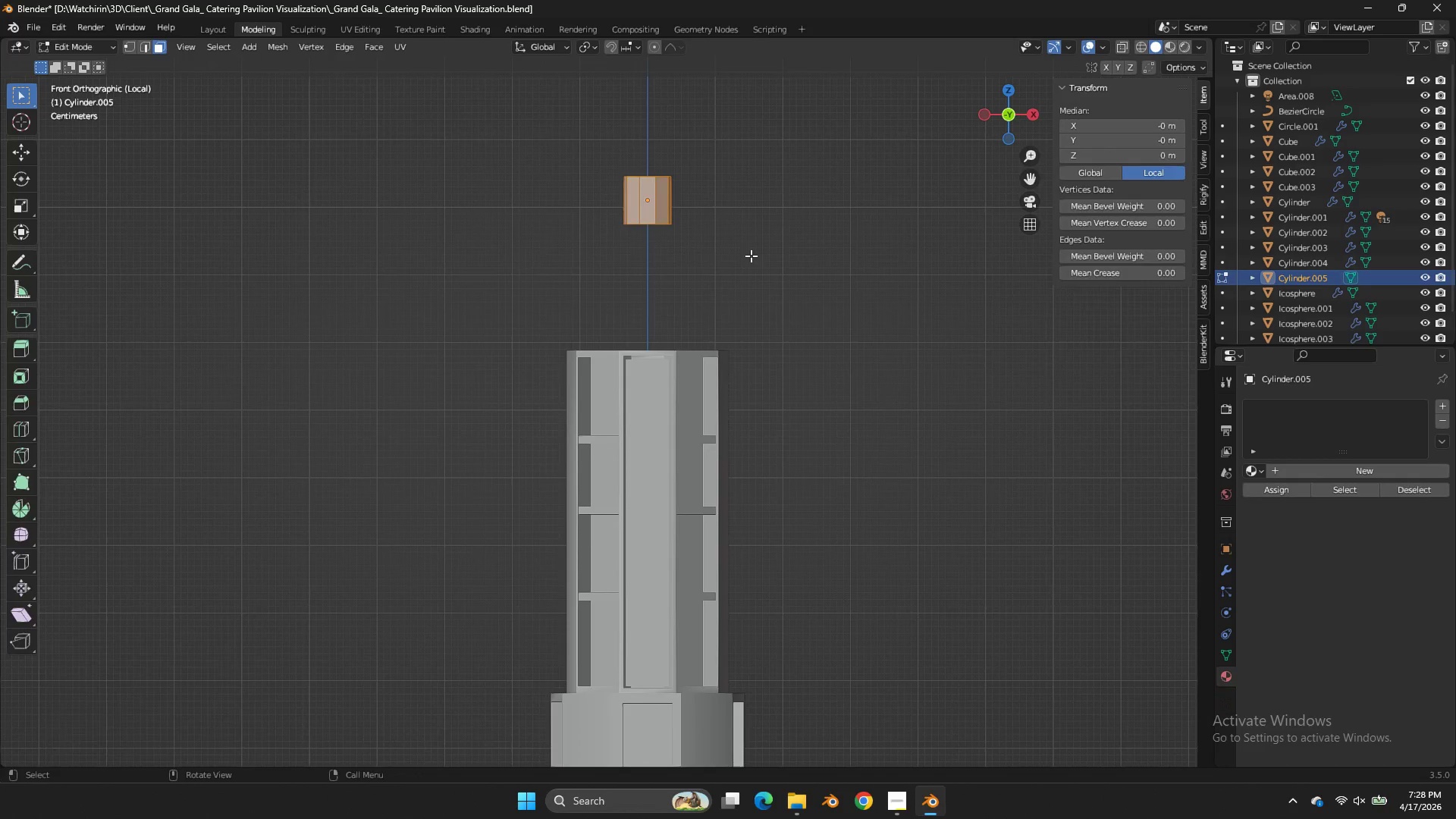 
left_click([130, 40])
 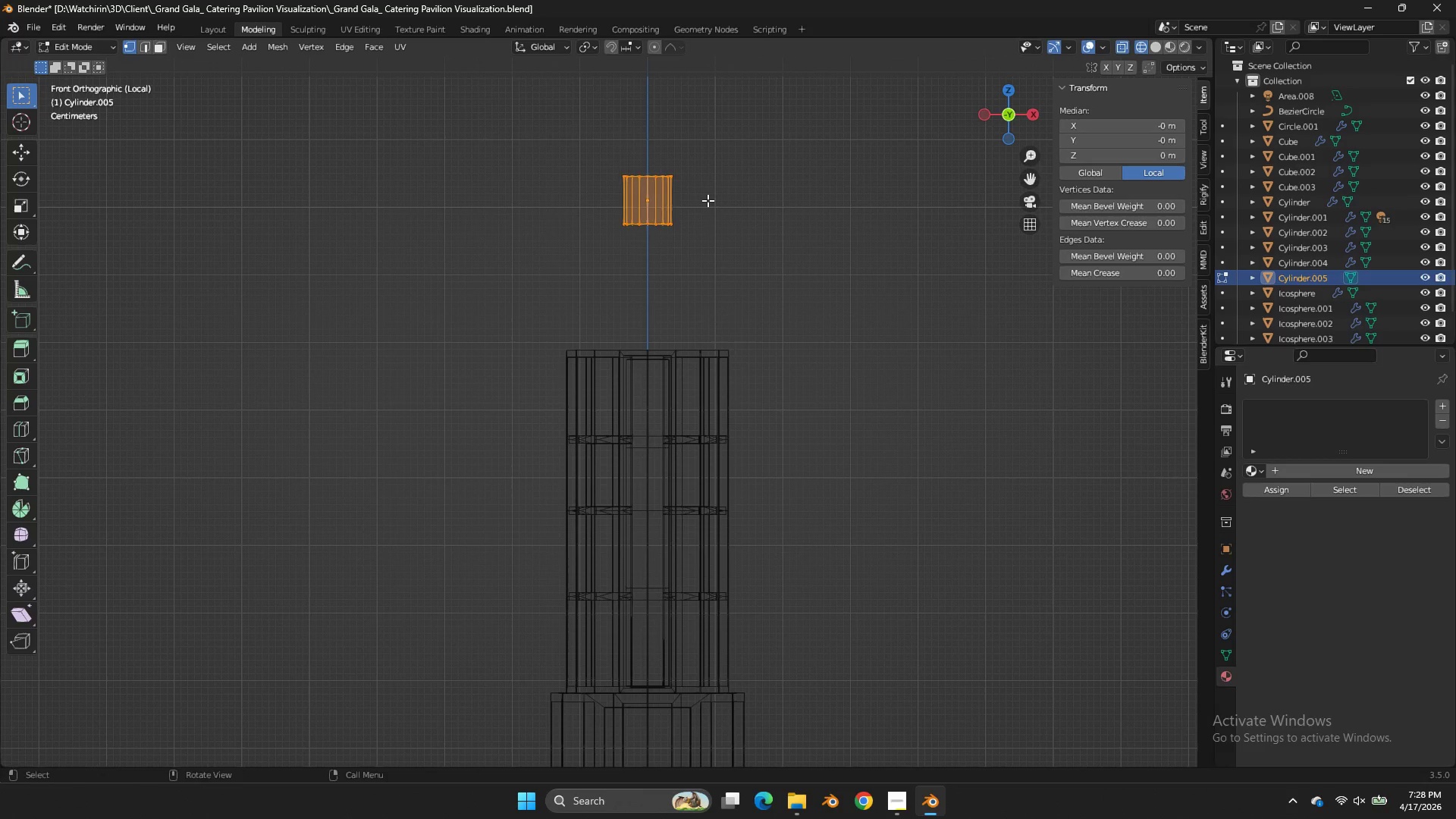 
left_click_drag(start_coordinate=[708, 201], to_coordinate=[554, 268])
 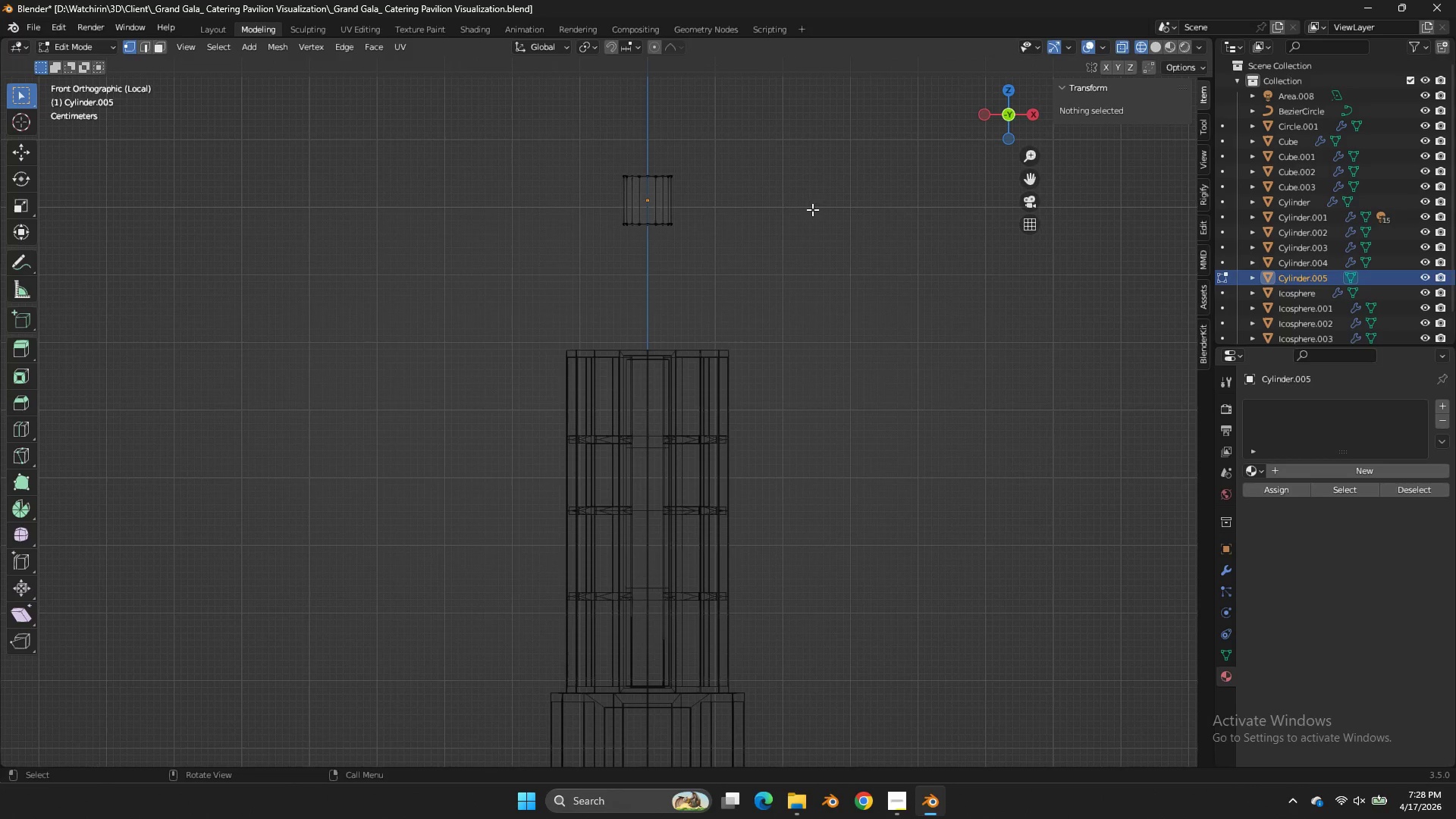 
double_click([554, 268])
 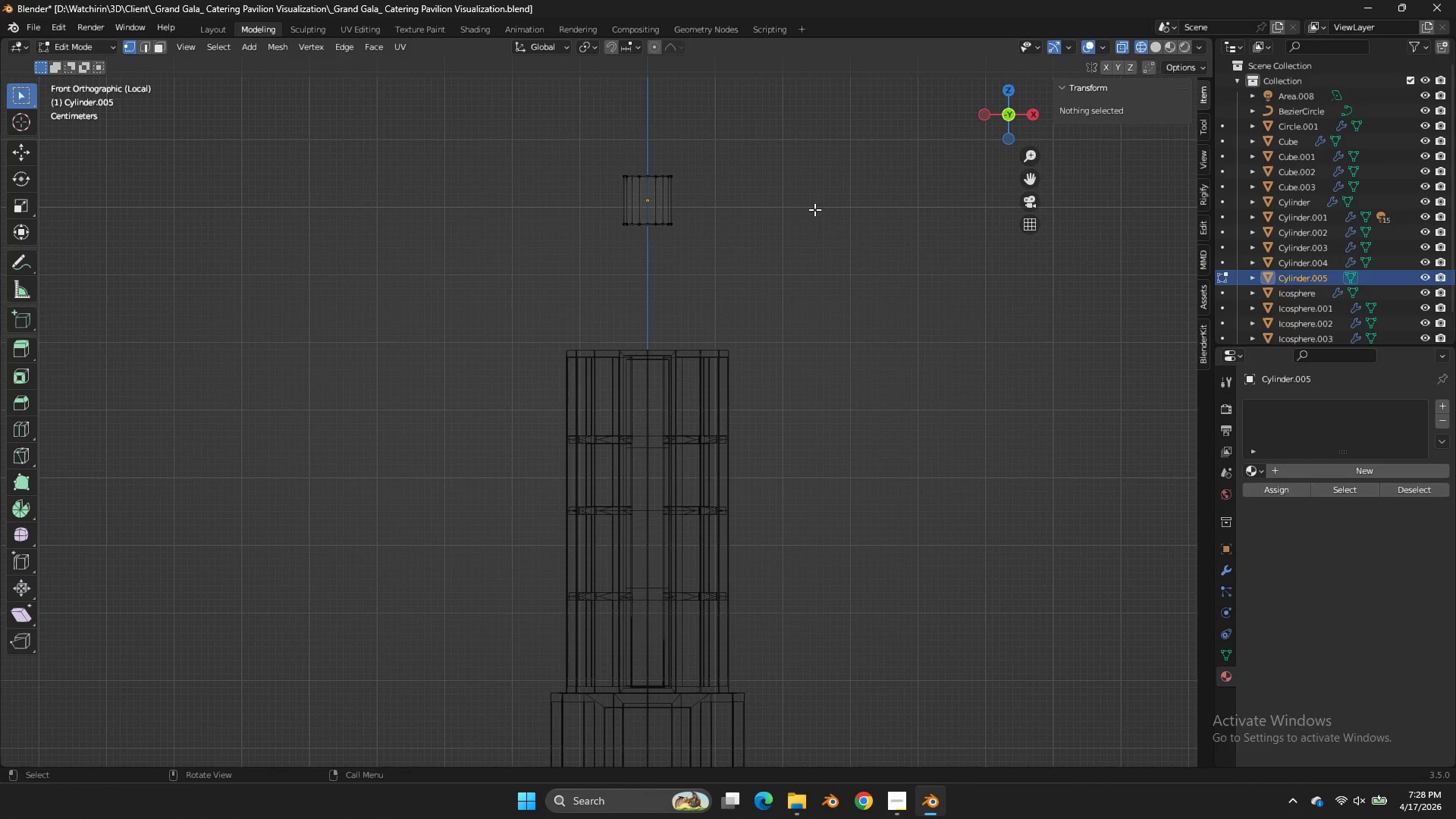 
key(E)
 